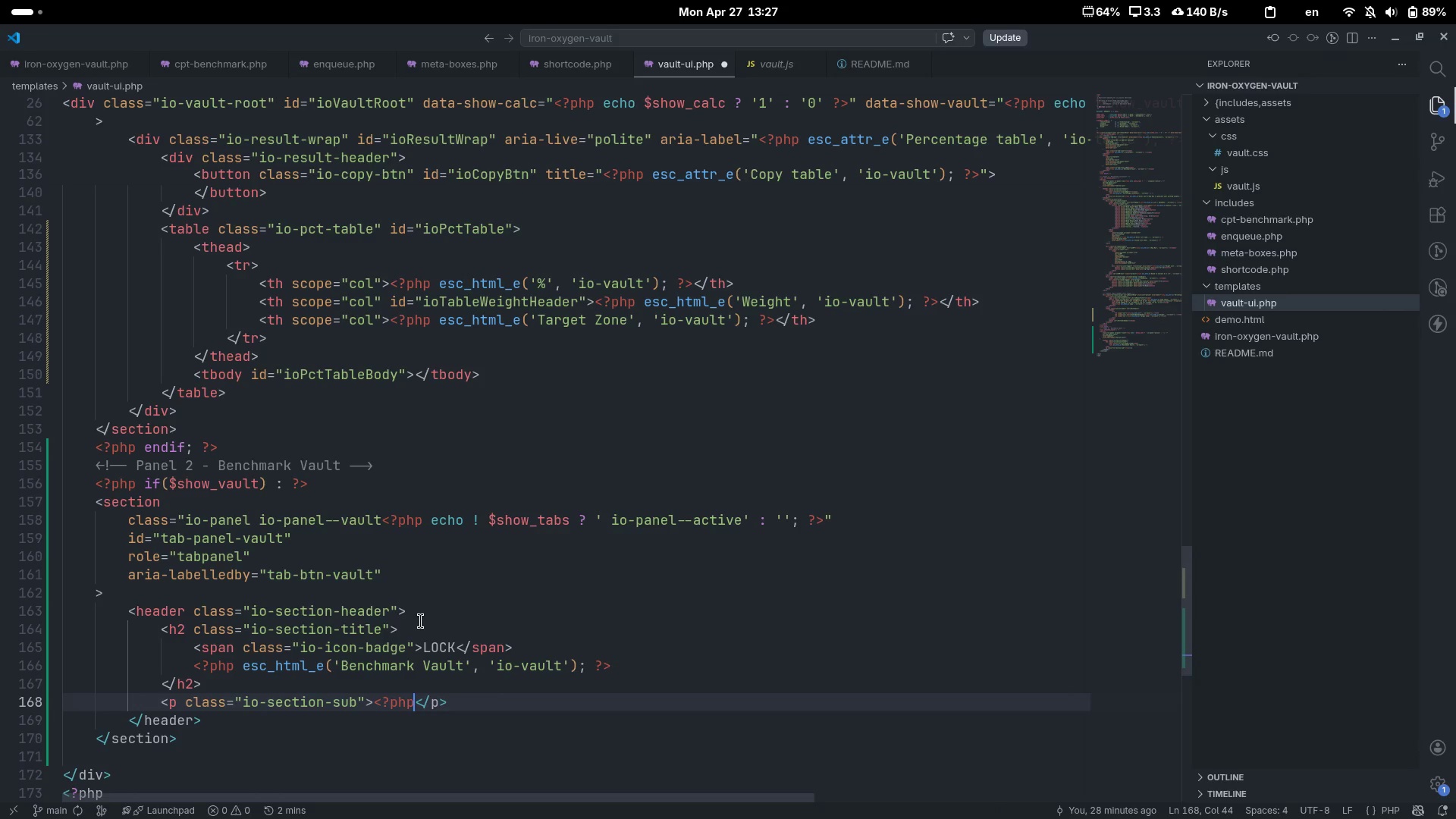 
key(Space)
 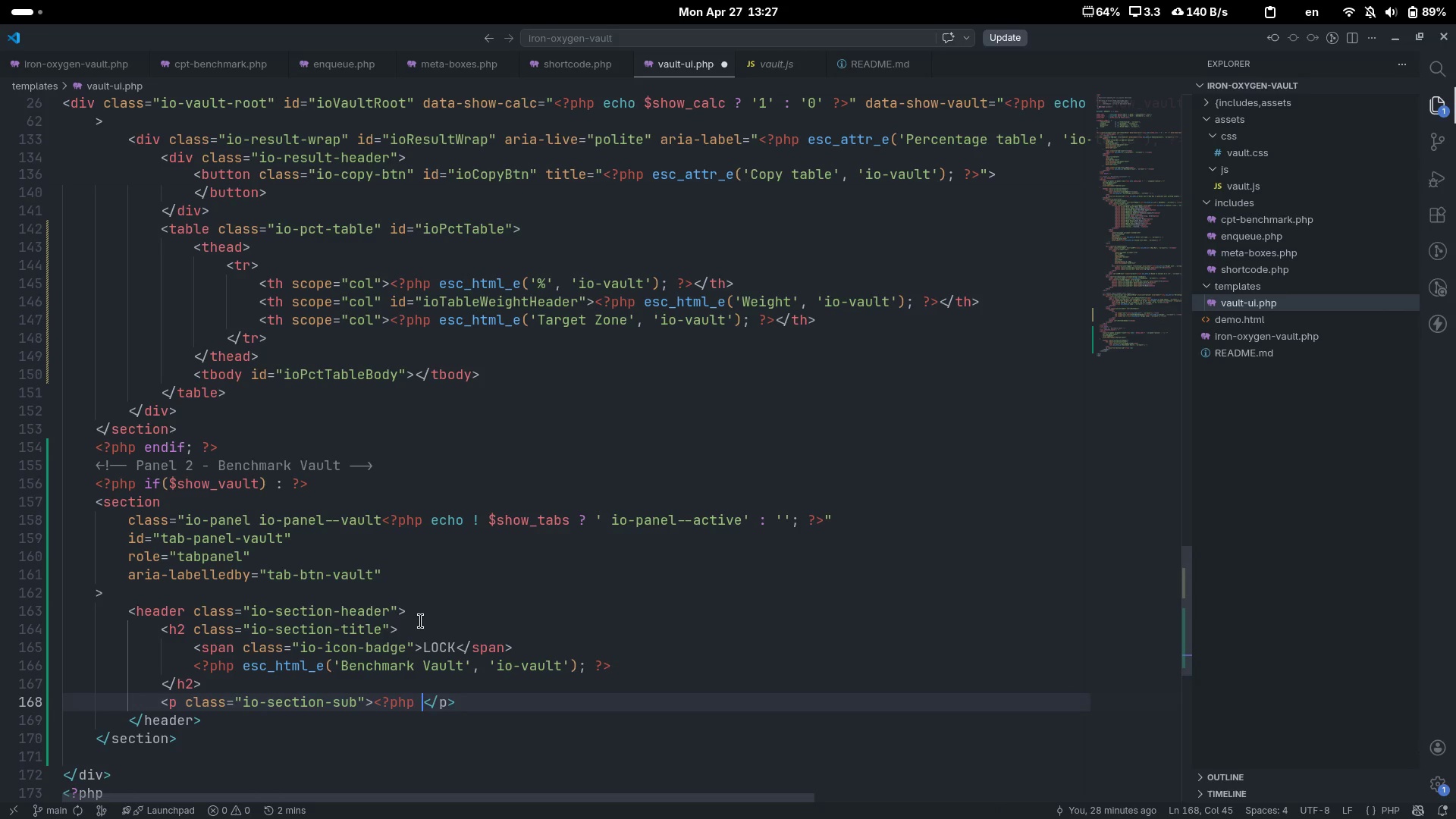 
key(Shift+Slash)
 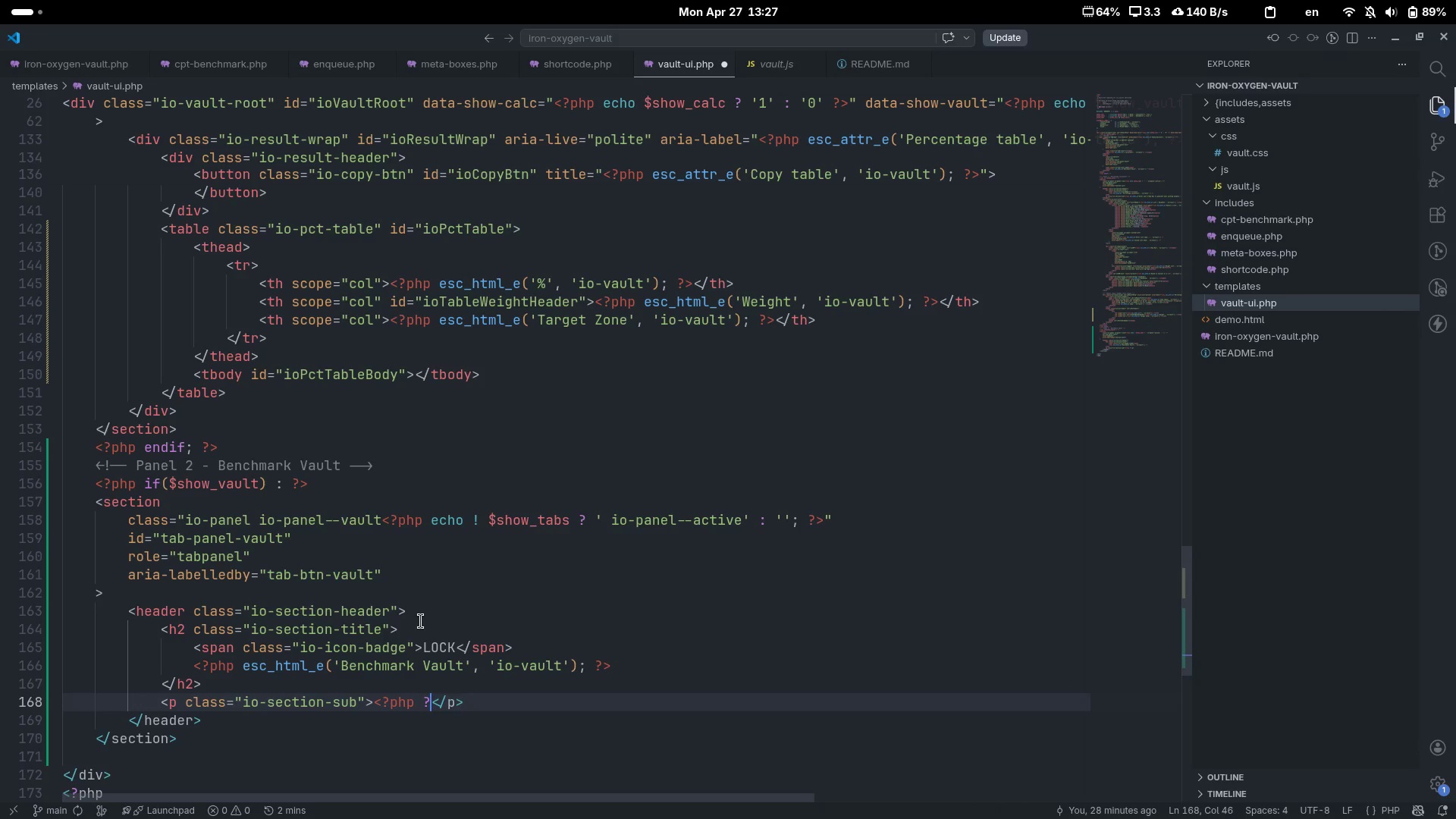 
key(Shift+Period)
 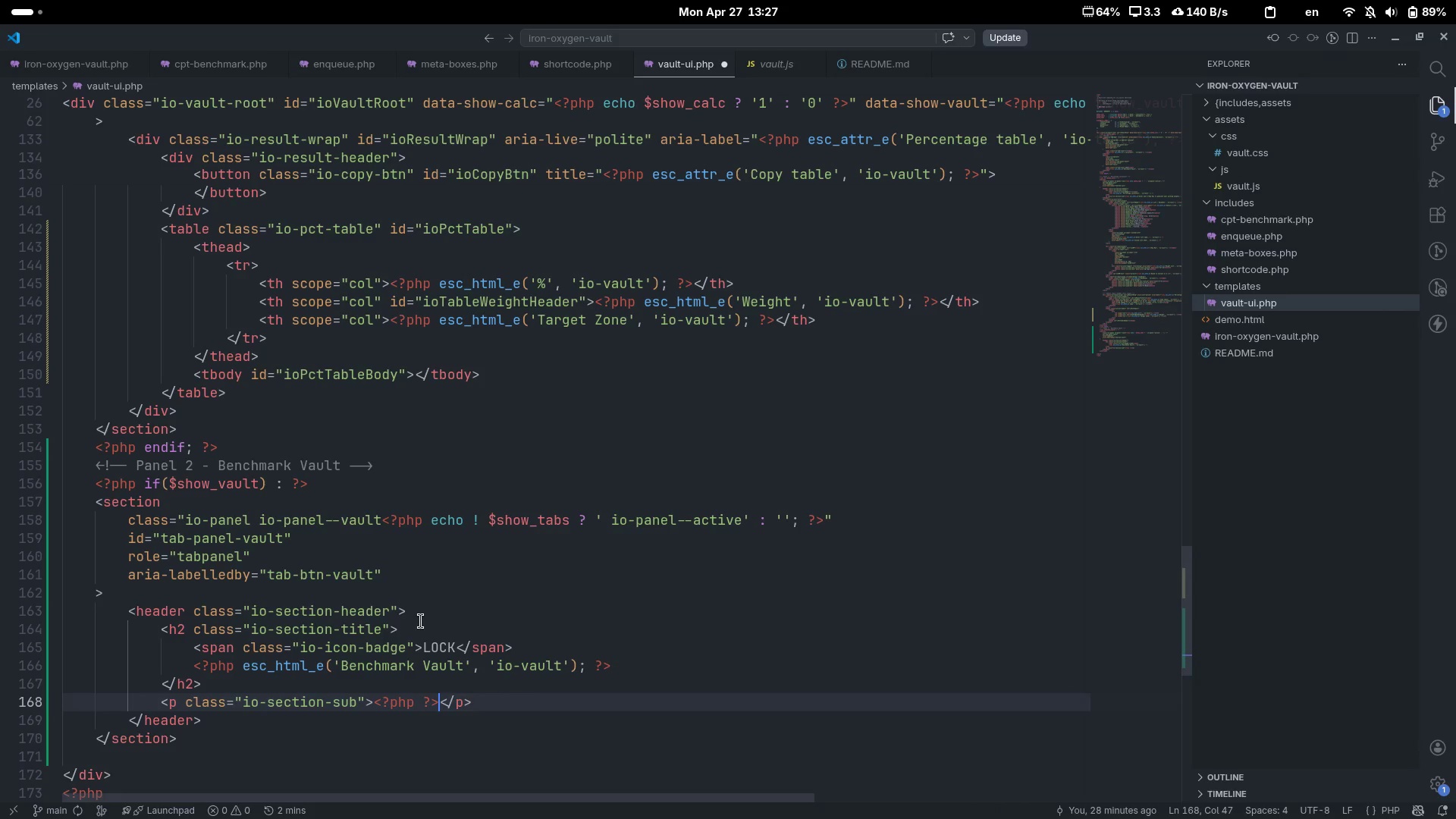 
key(ArrowLeft)
 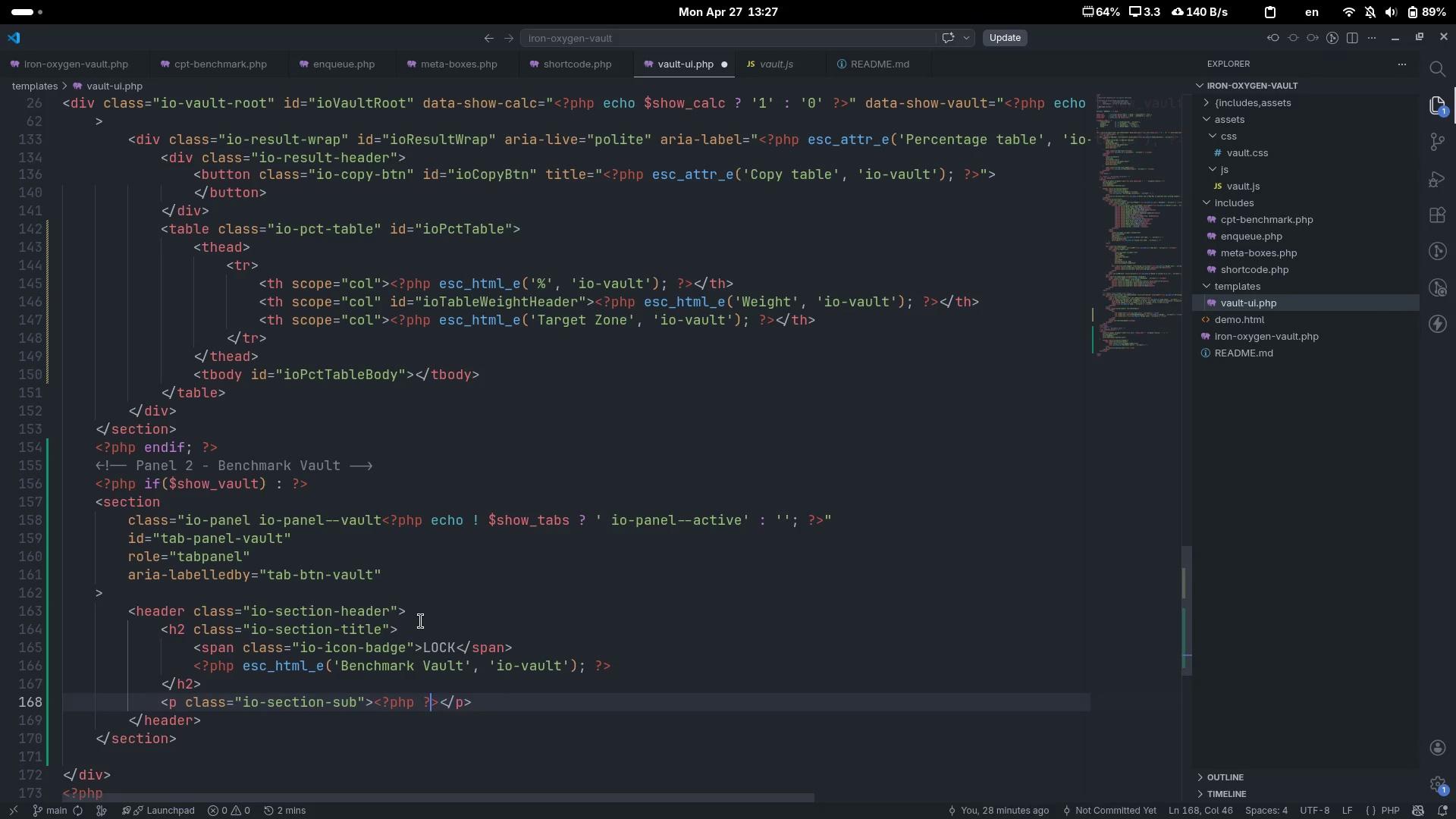 
key(ArrowLeft)
 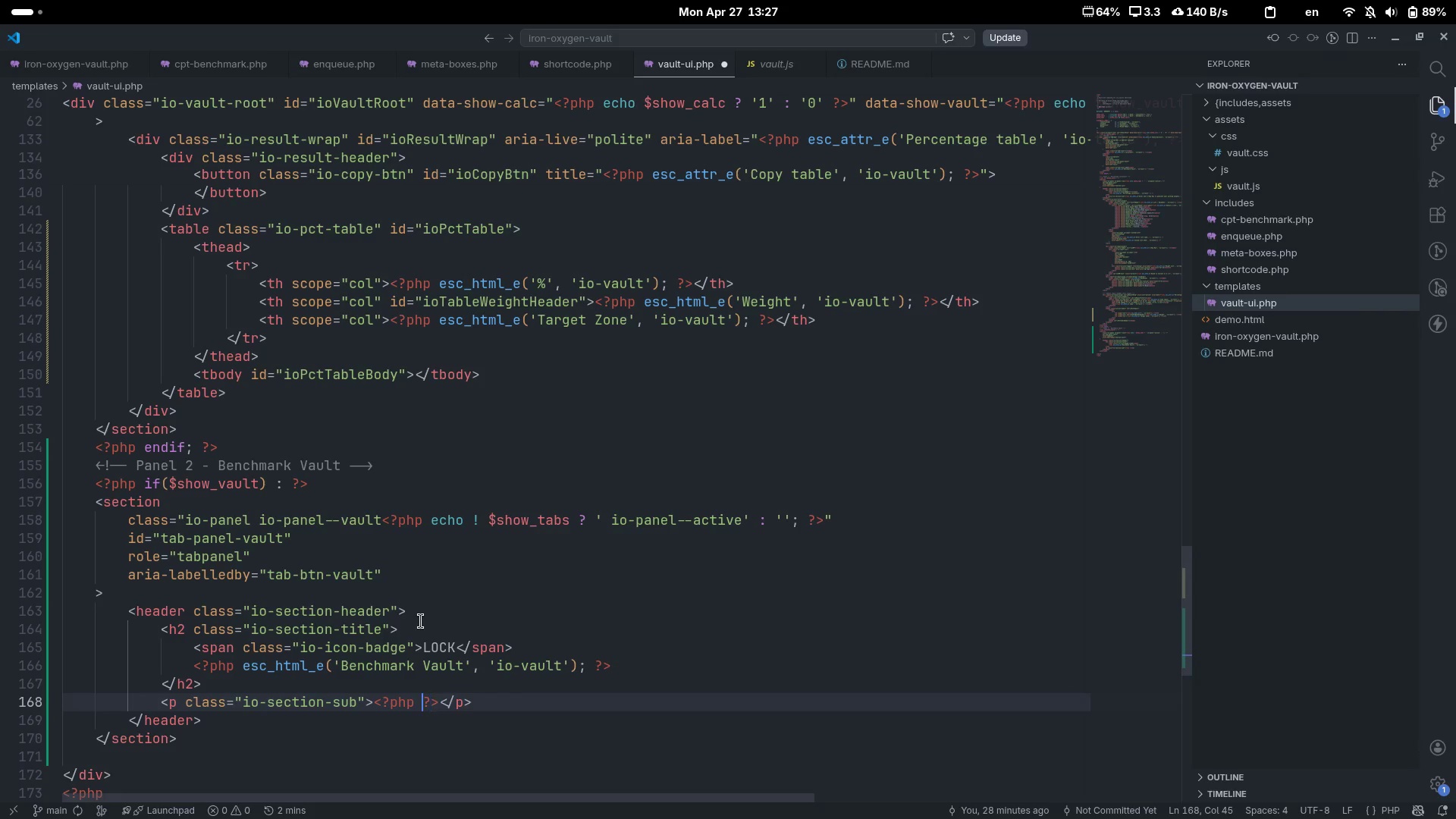 
key(ArrowLeft)
 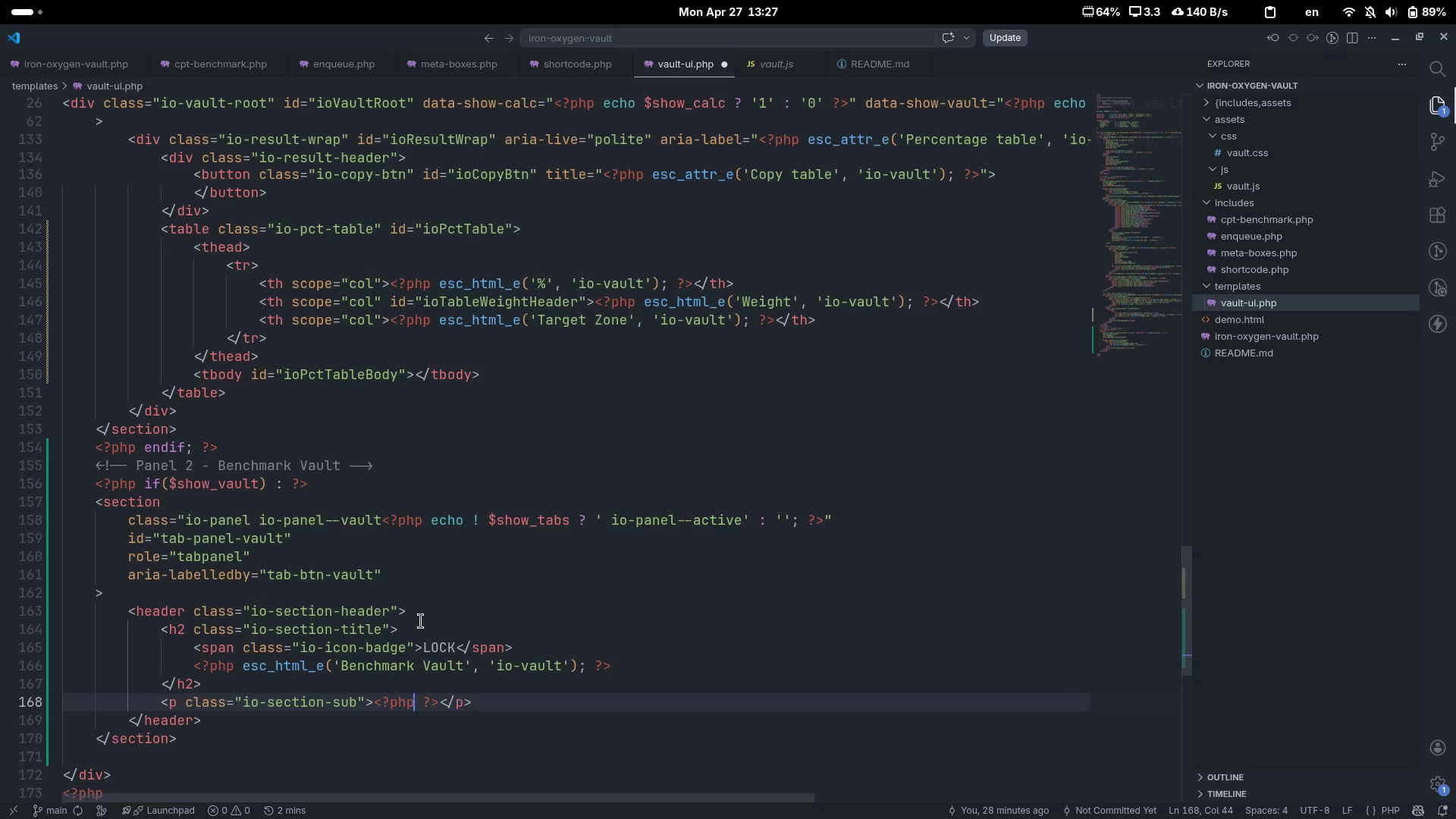 
type( esc_html)
 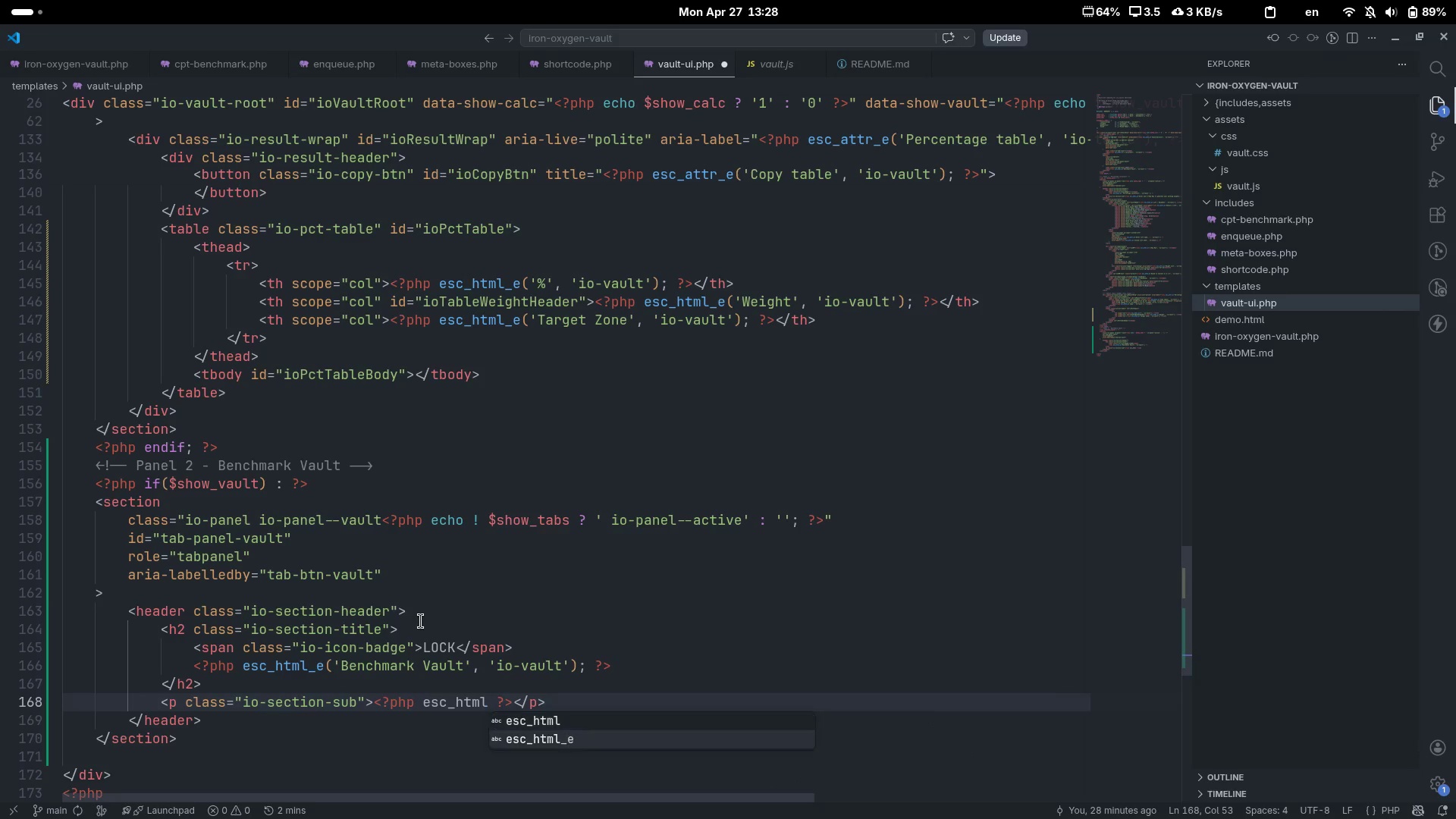 
 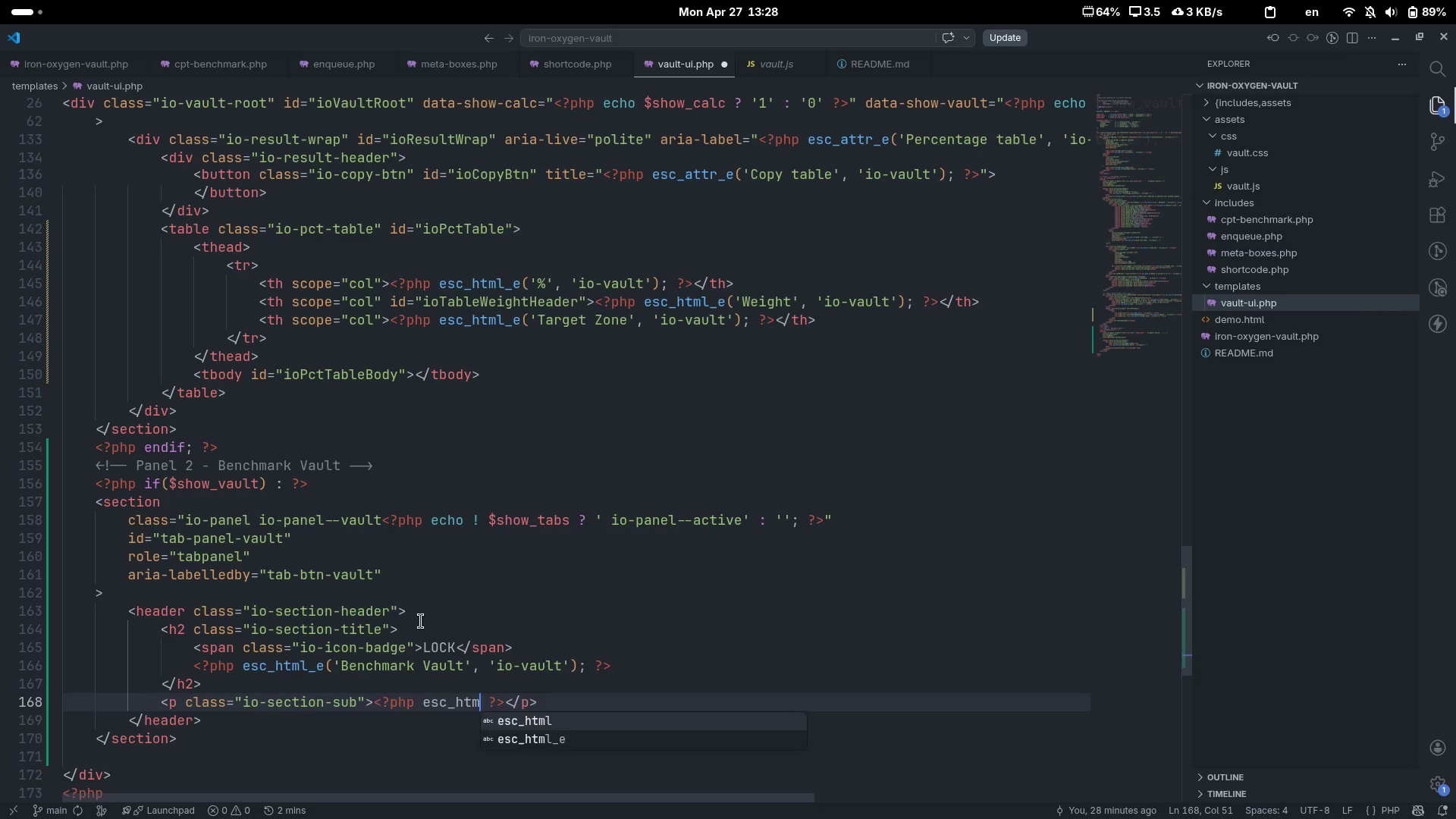 
key(ArrowDown)
 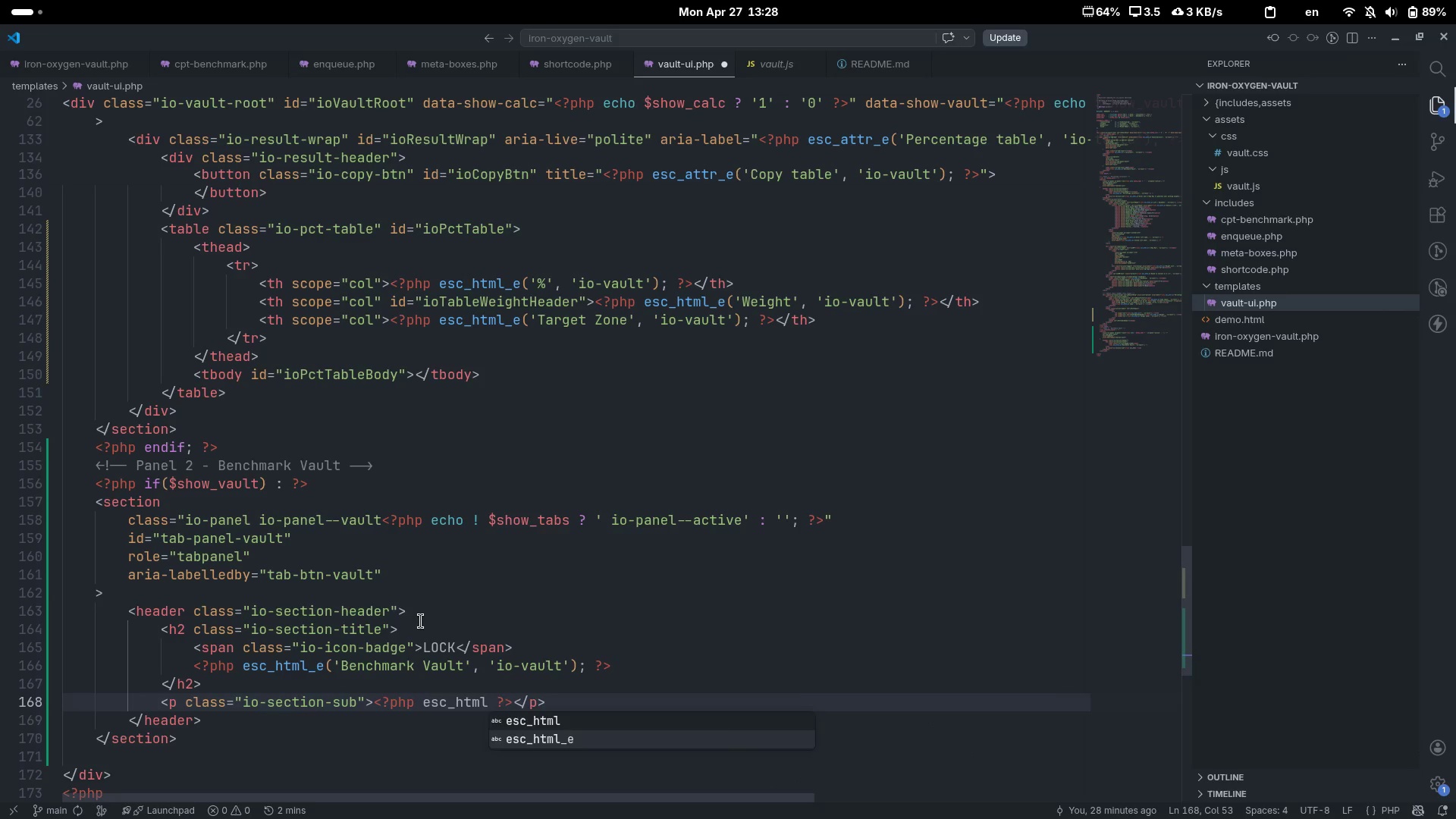 
key(Enter)
 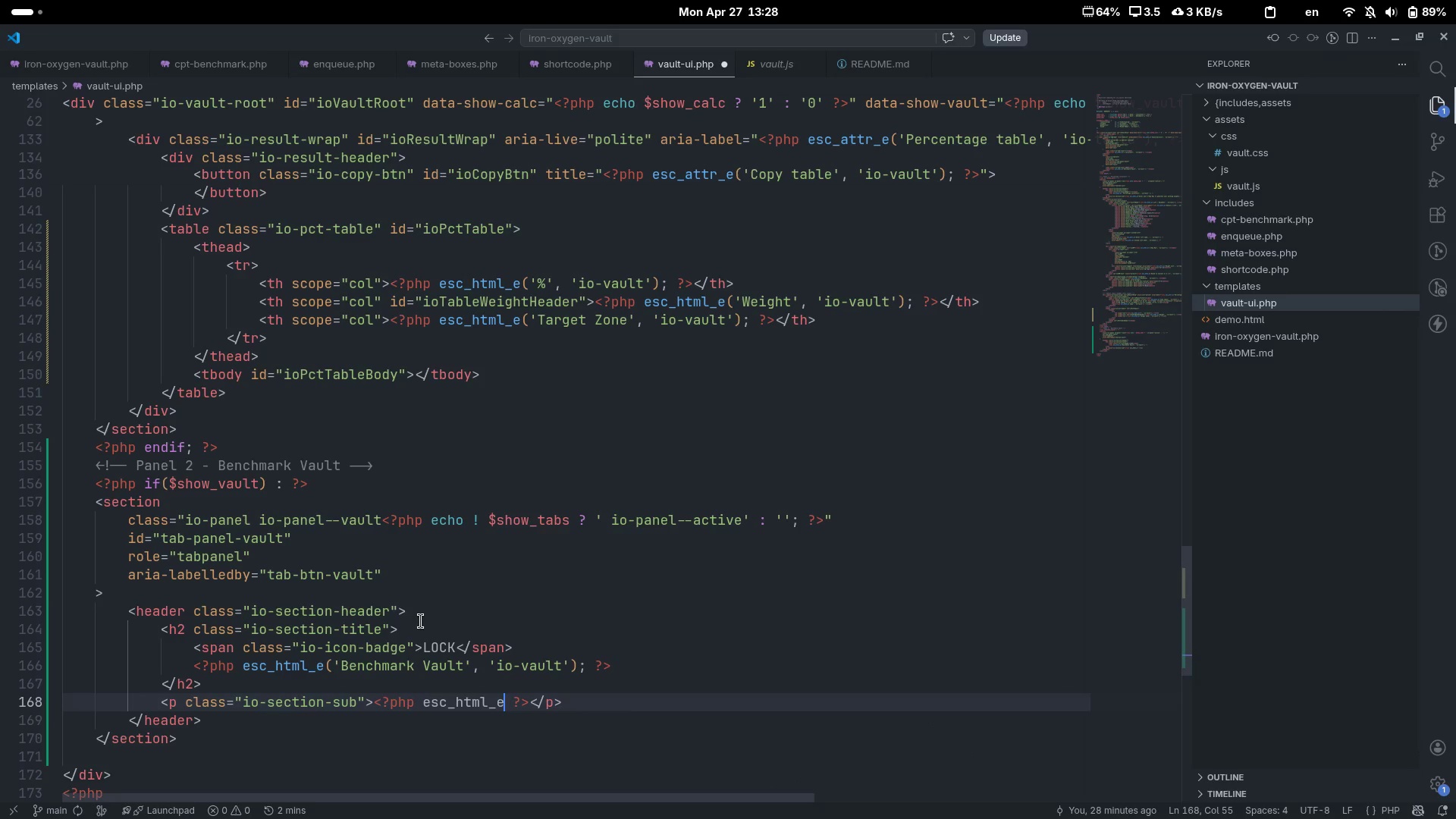 
type(('Standard wordouts & )
key(Backspace)
type(and)
key(Backspace)
key(Backspace)
type(mp; o)
key(Backspace)
type(goal scores.)
 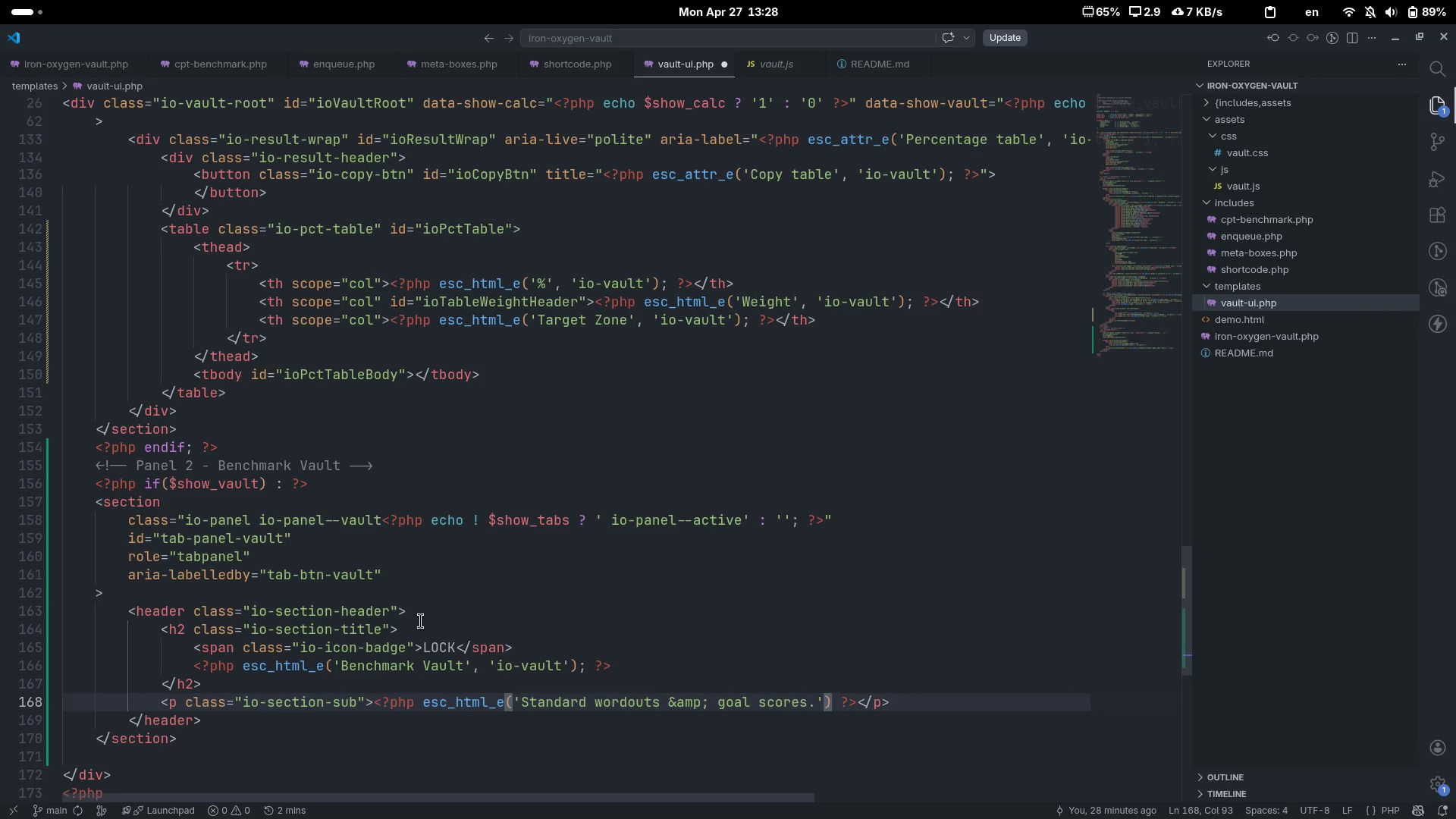 
key(ArrowRight)
 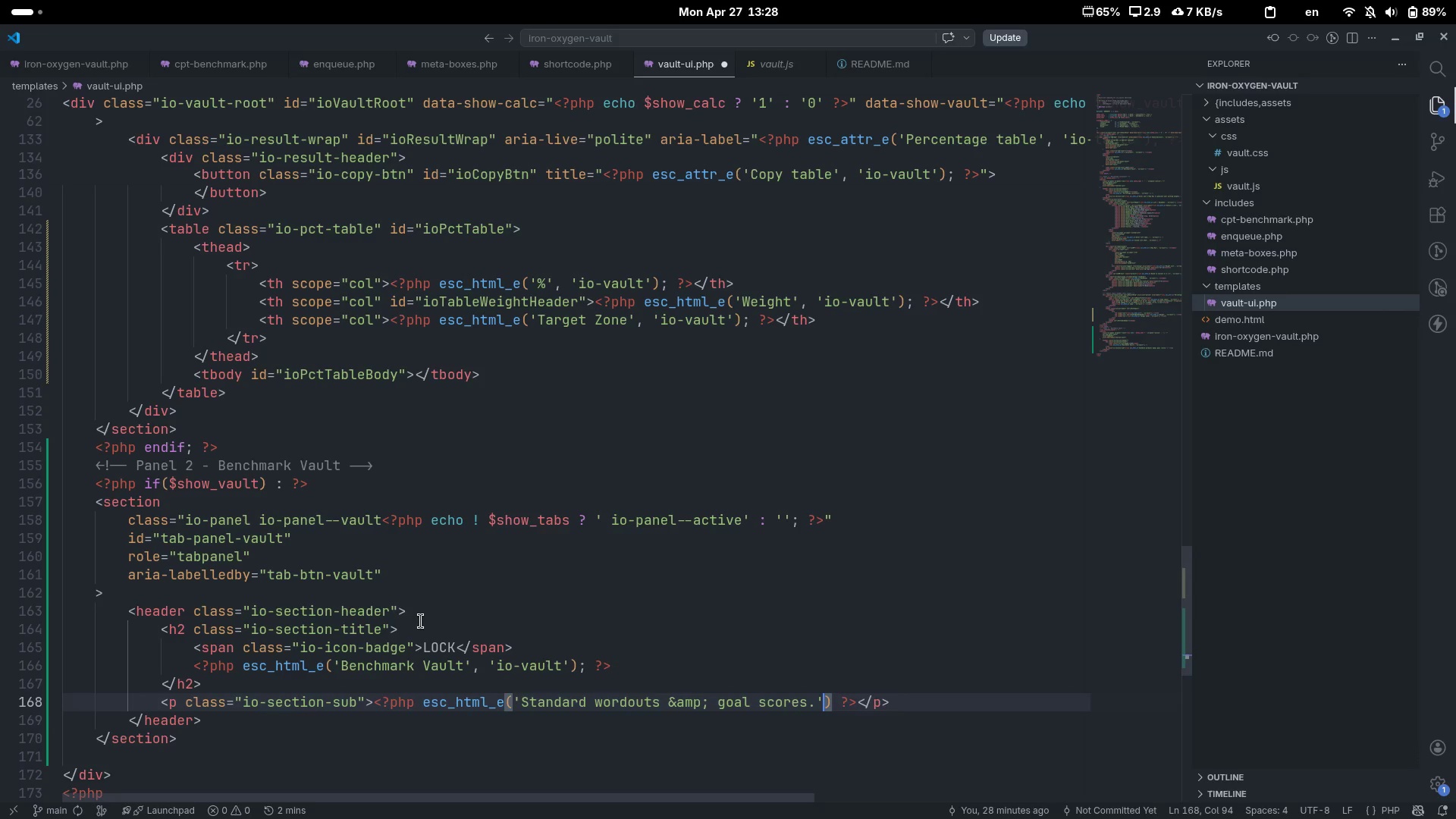 
type(, 'io-val)
key(Backspace)
type(ult)
 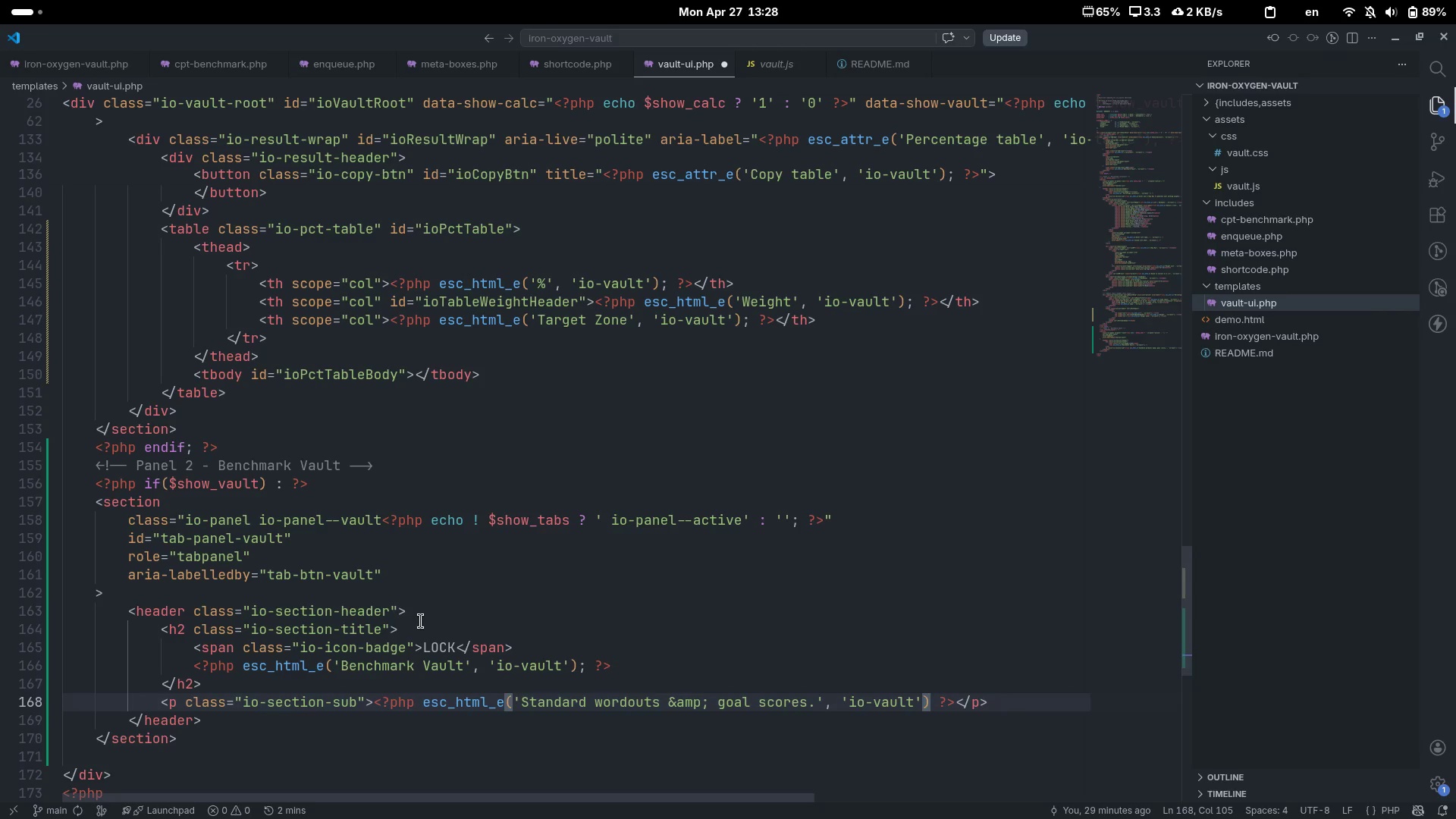 
key(ArrowRight)
 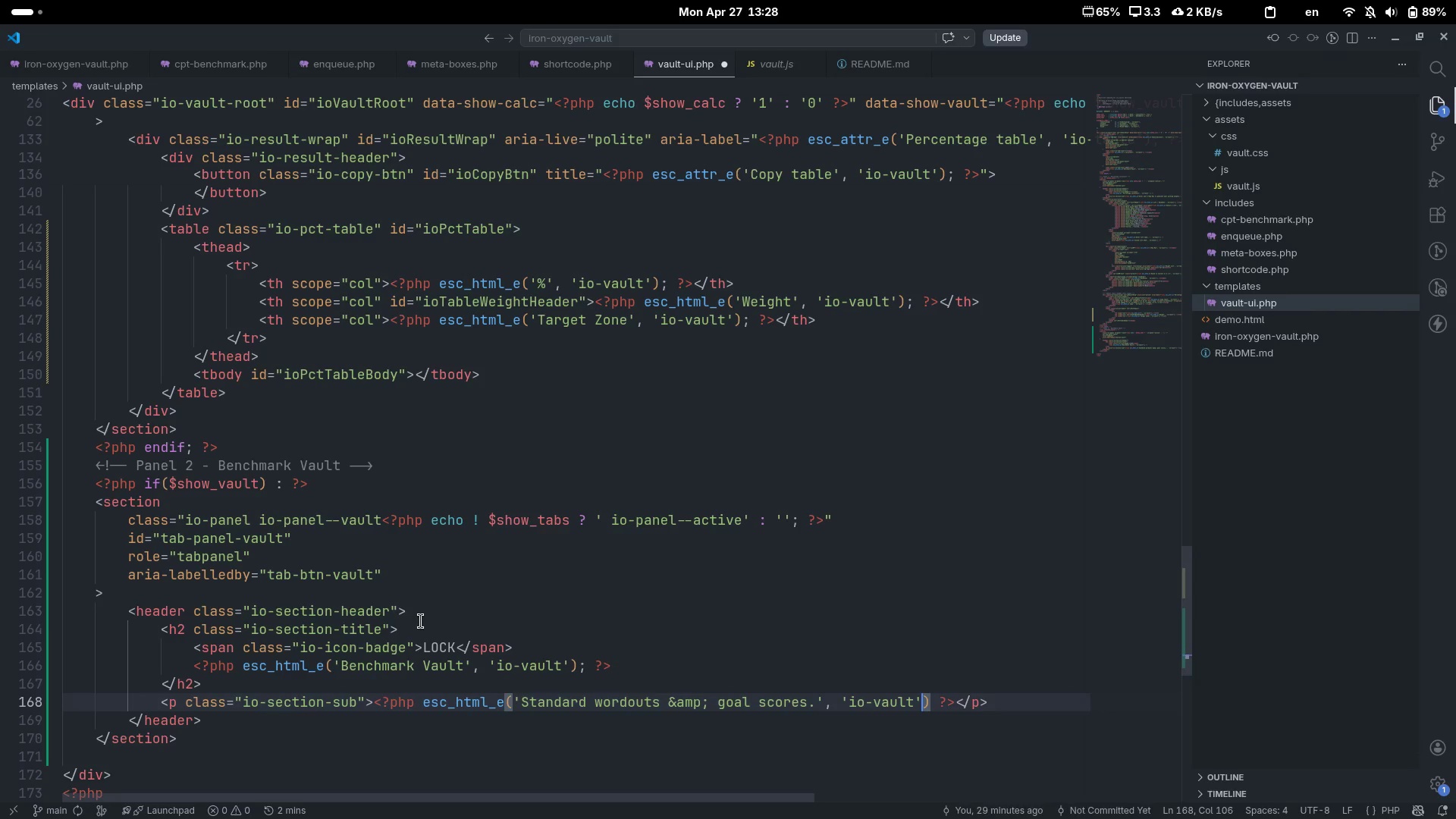 
key(ArrowRight)
 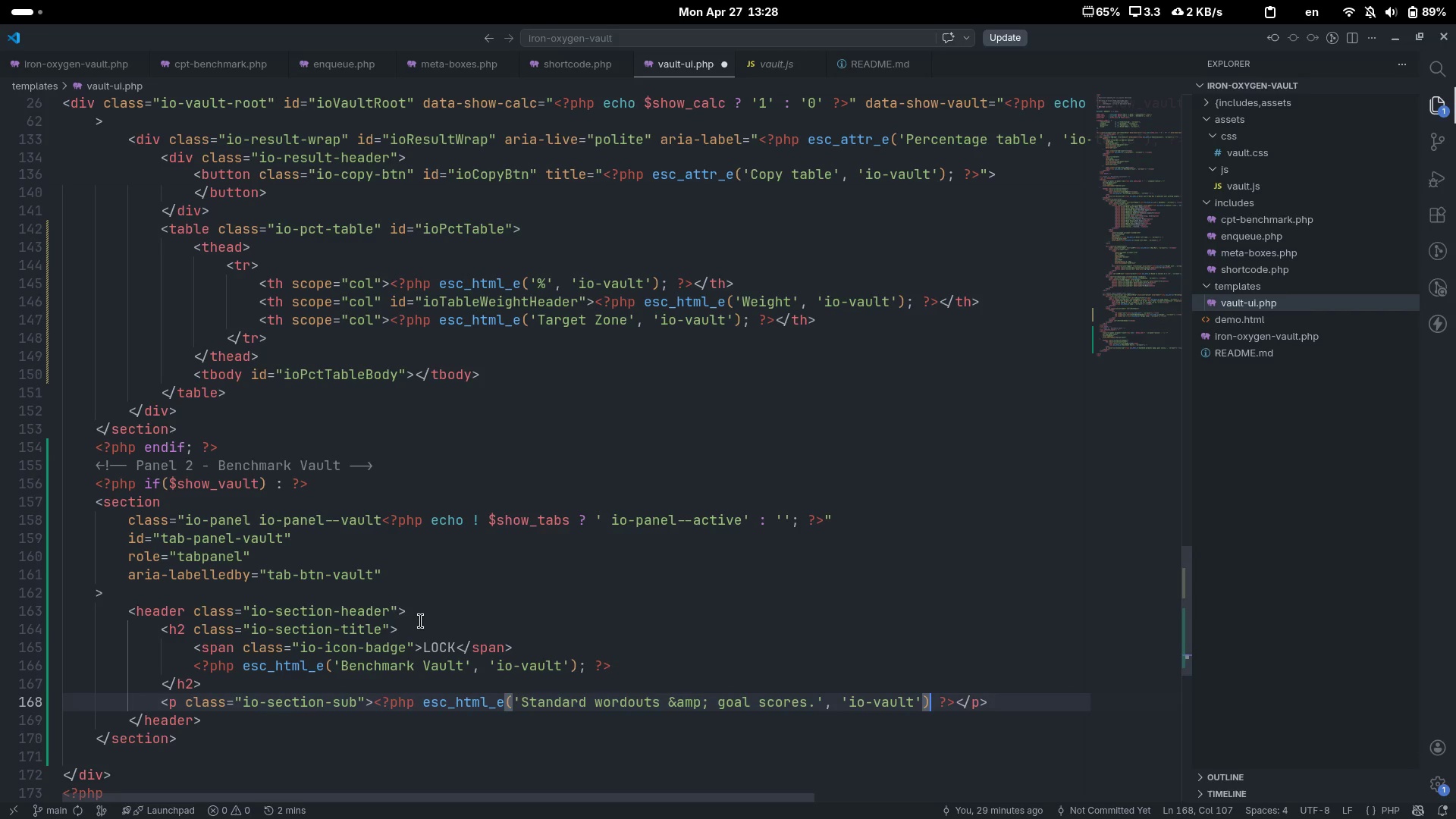 
key(Semicolon)
 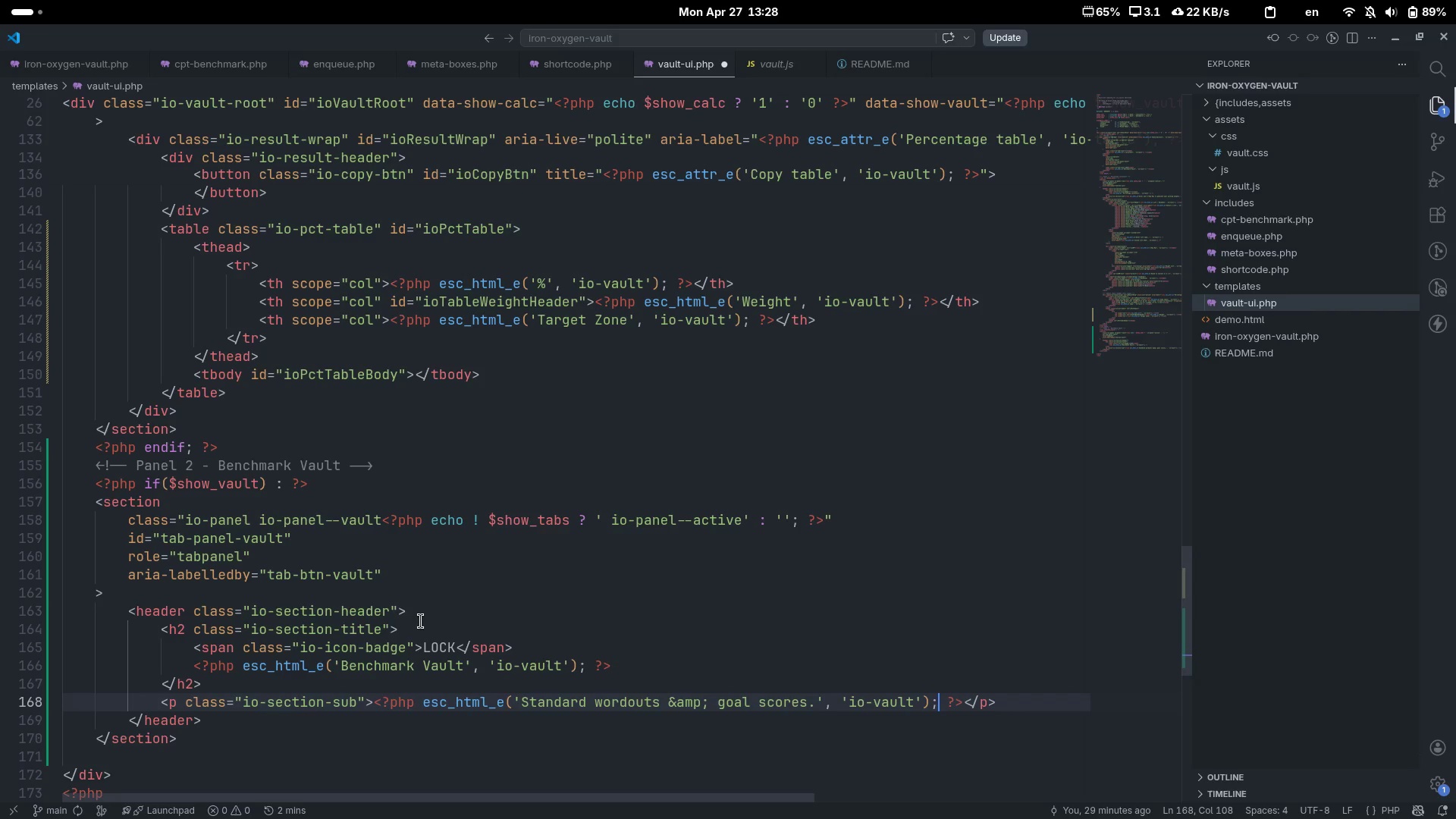 
key(ArrowDown)
 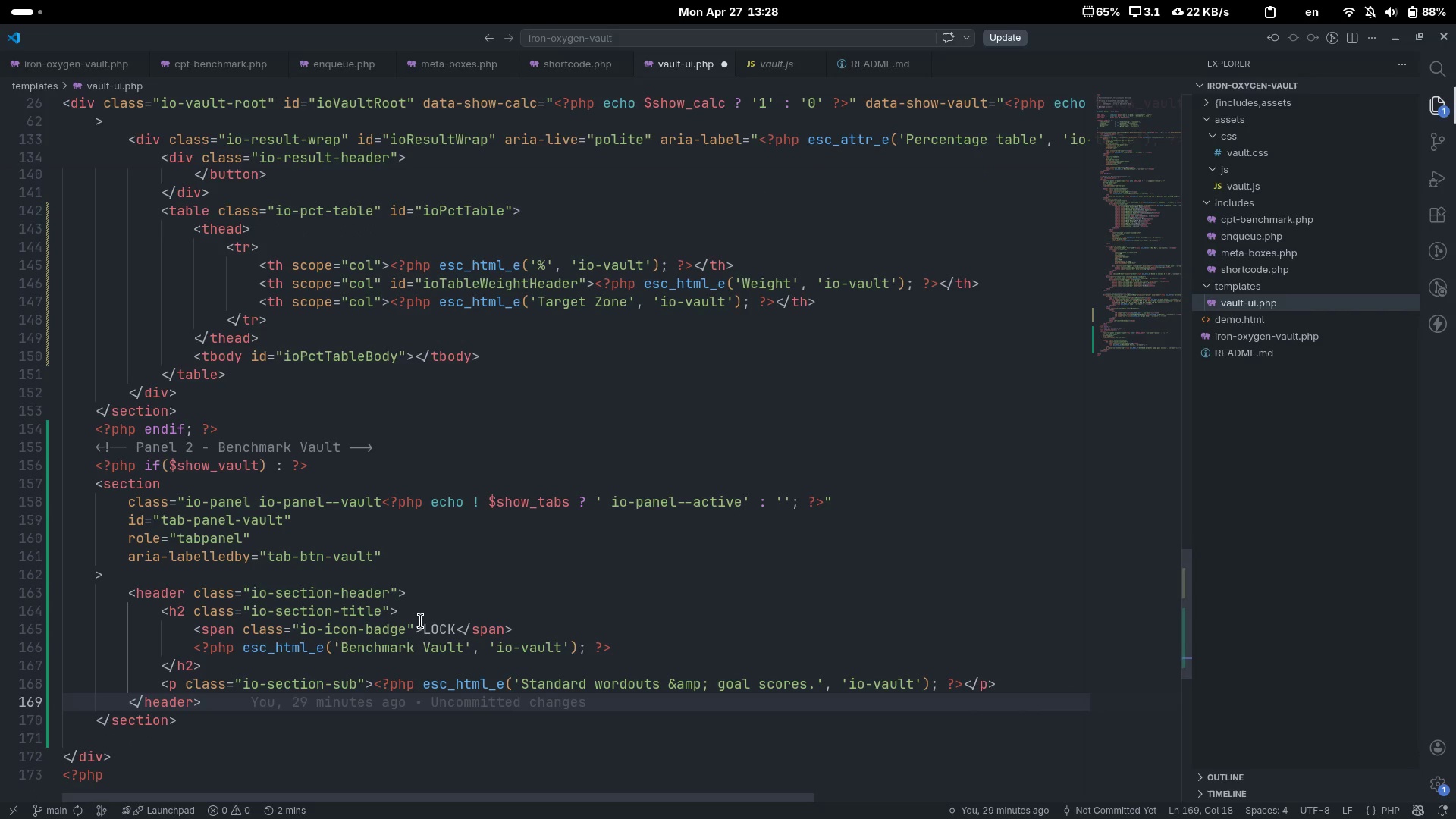 
key(Enter)
 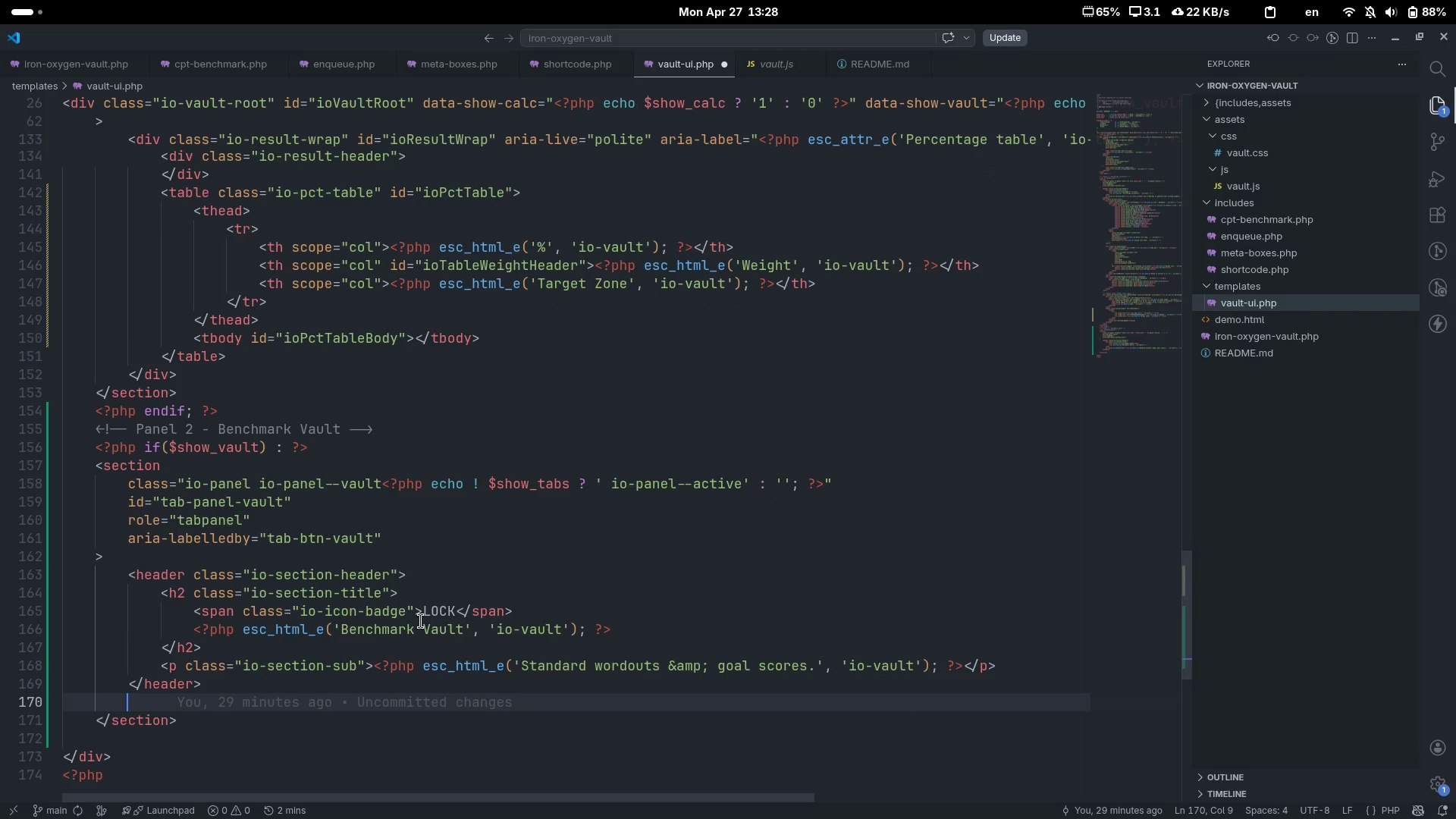 
key(Enter)
 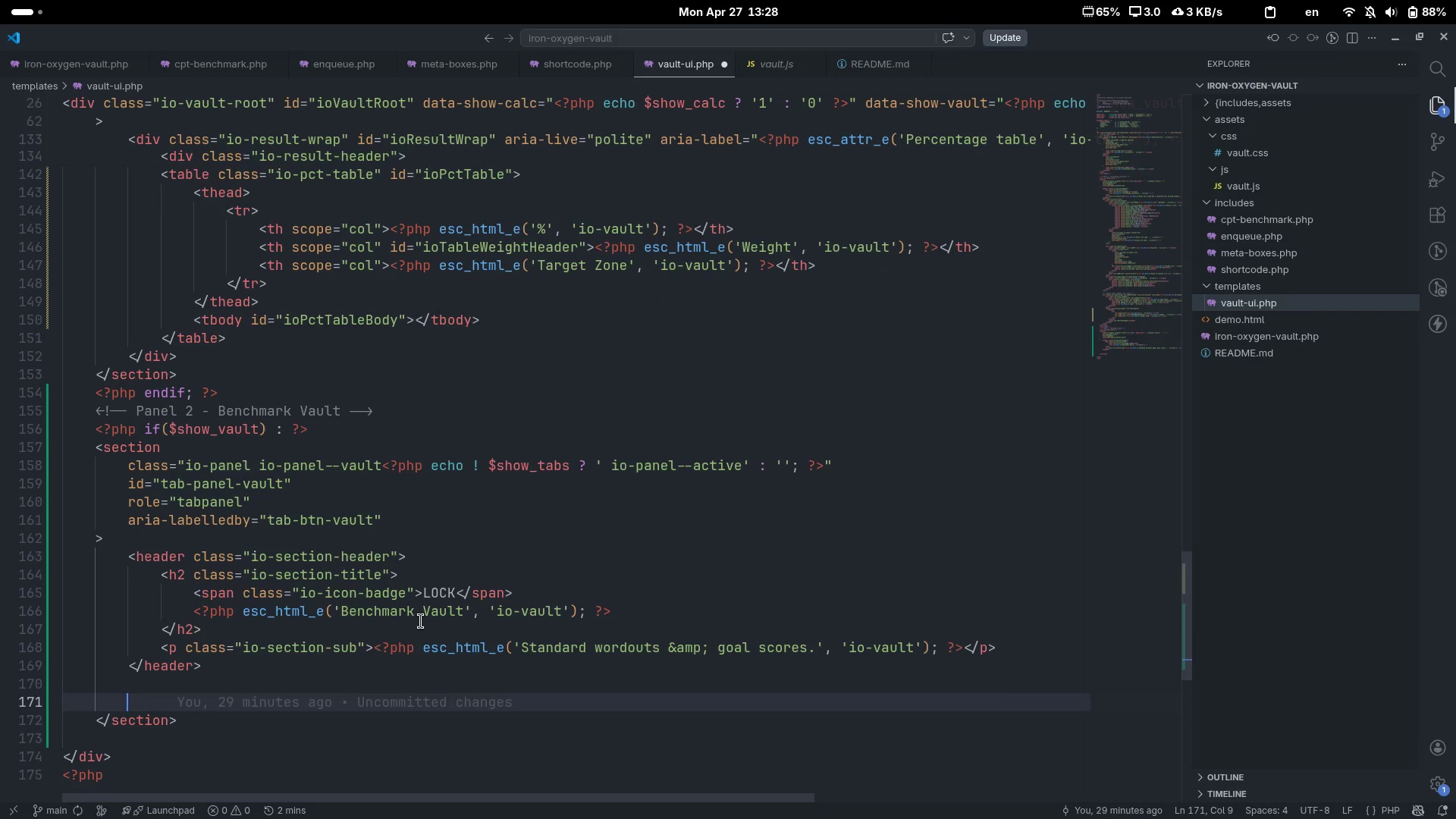 
key(ArrowUp)
 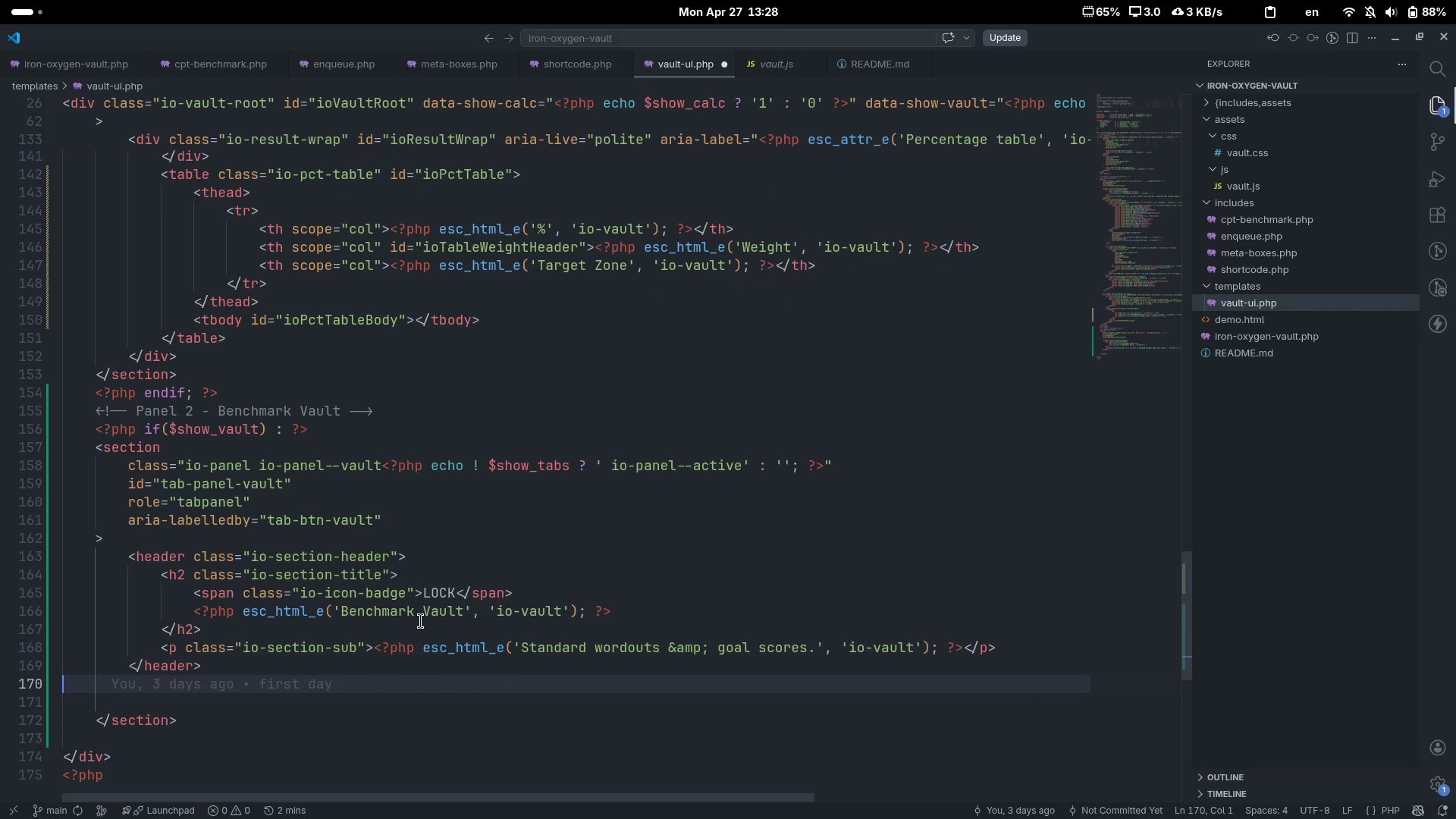 
key(Enter)
 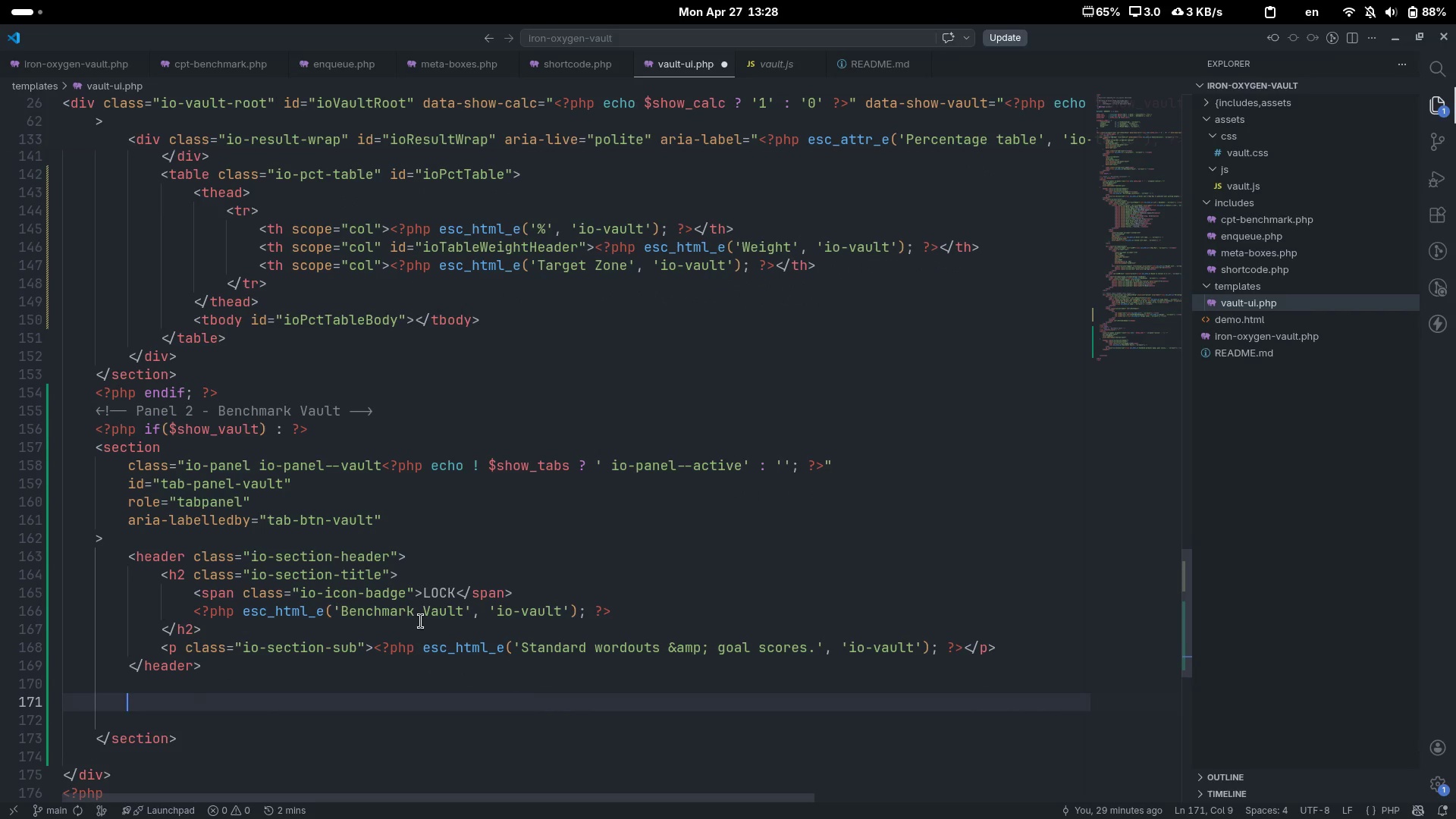 
key(Shift+Comma)
 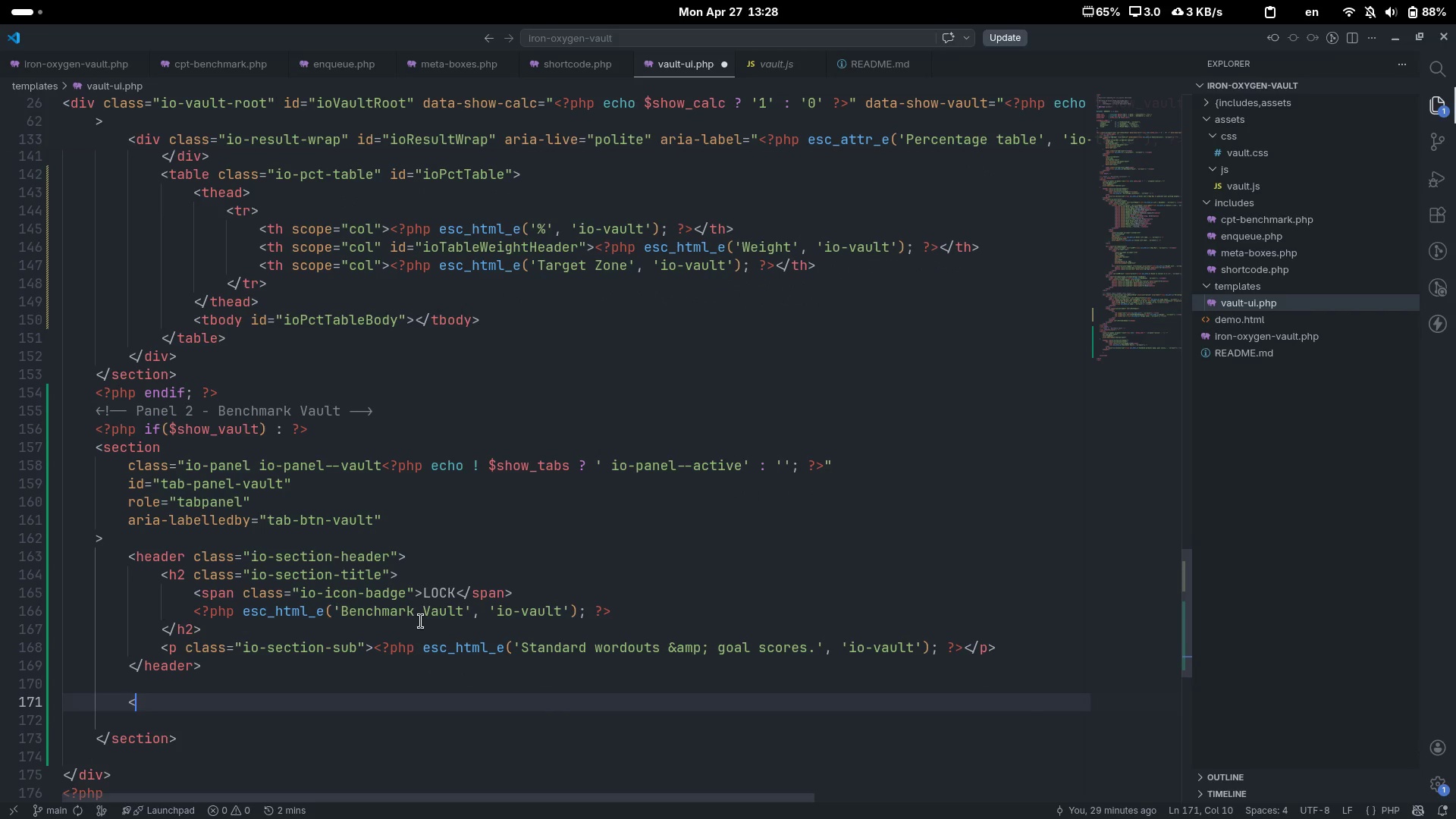 
key(Shift+Slash)
 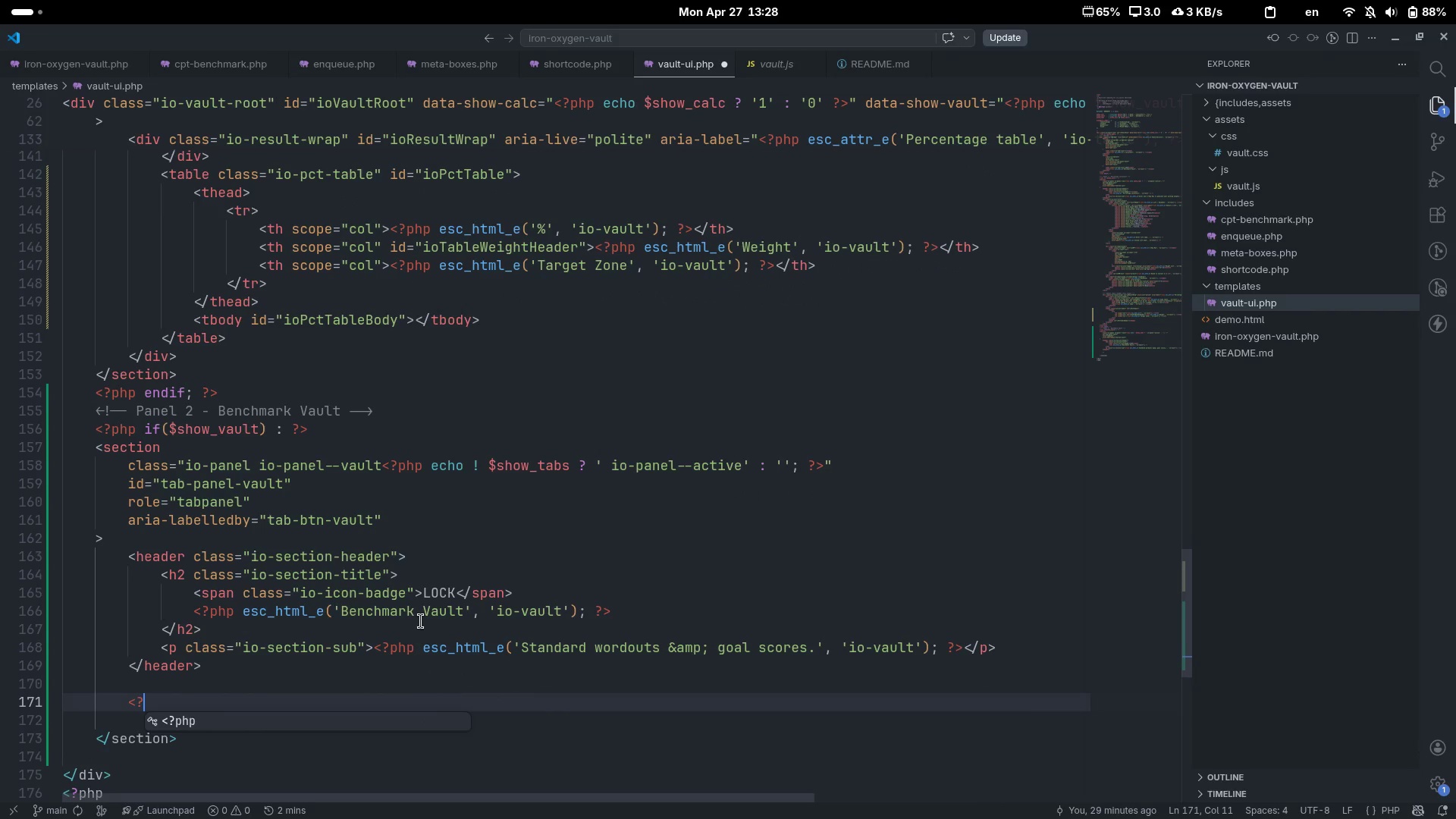 
key(Tab)
 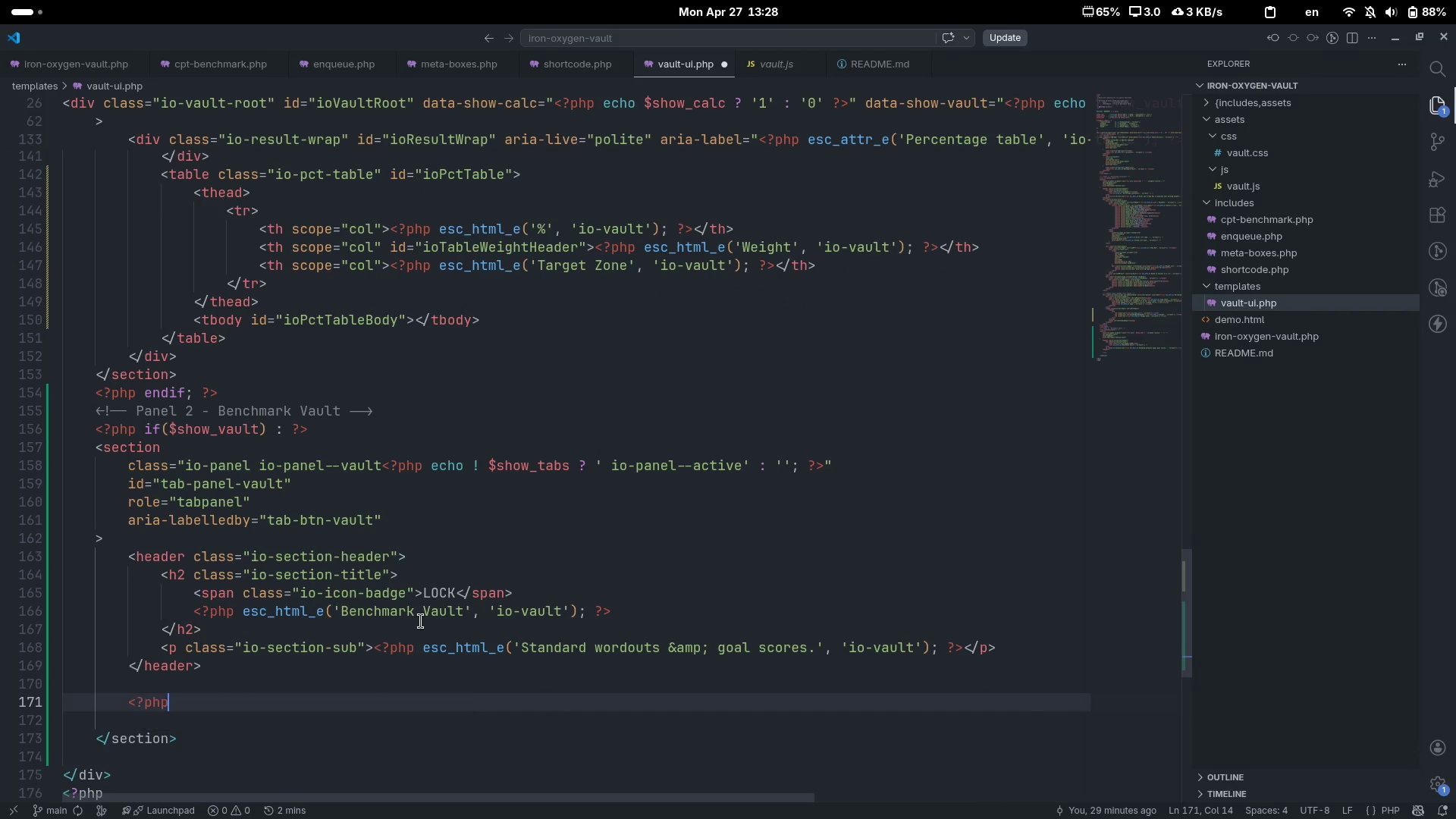 
key(Space)
 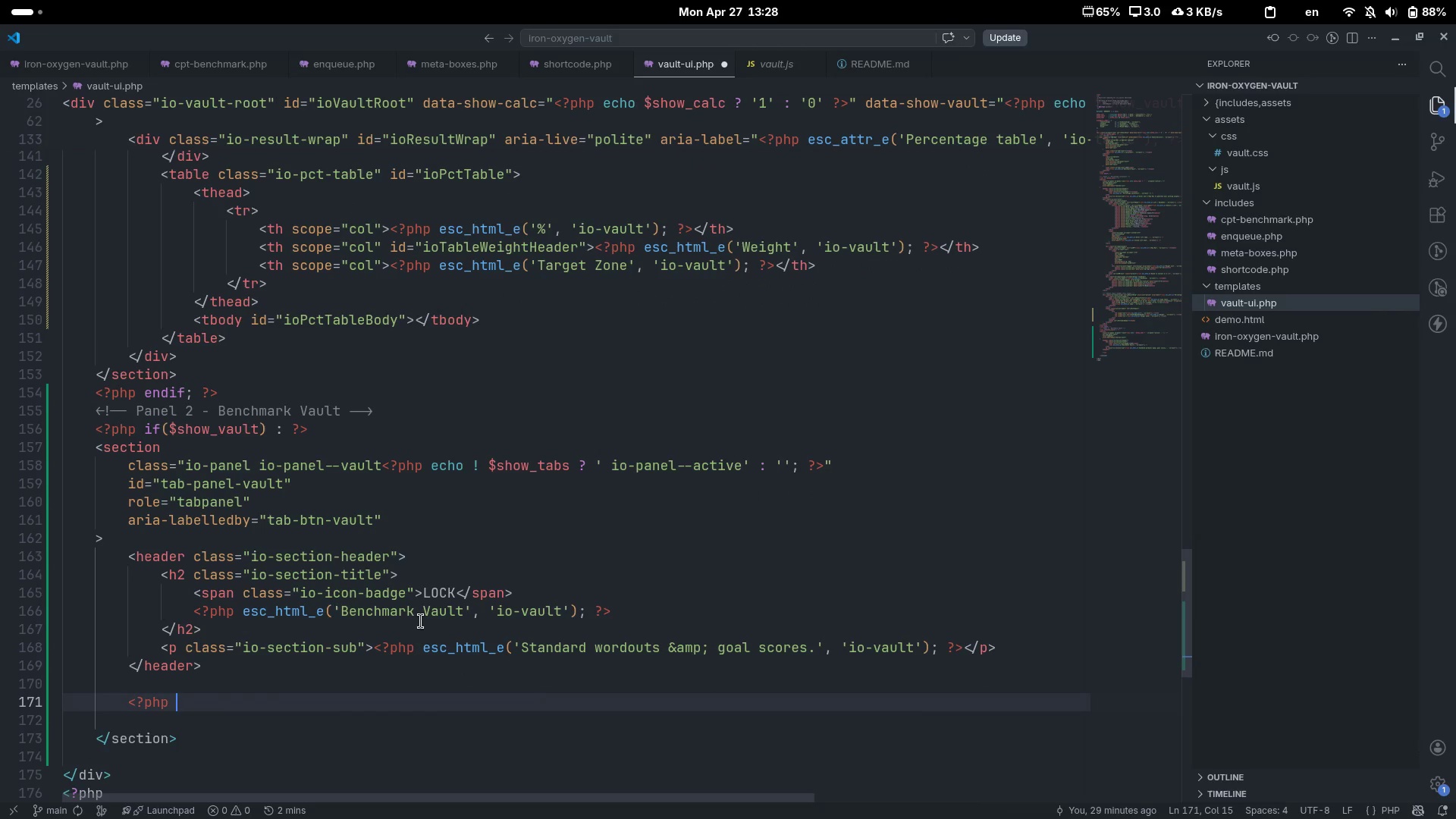 
key(Shift+Slash)
 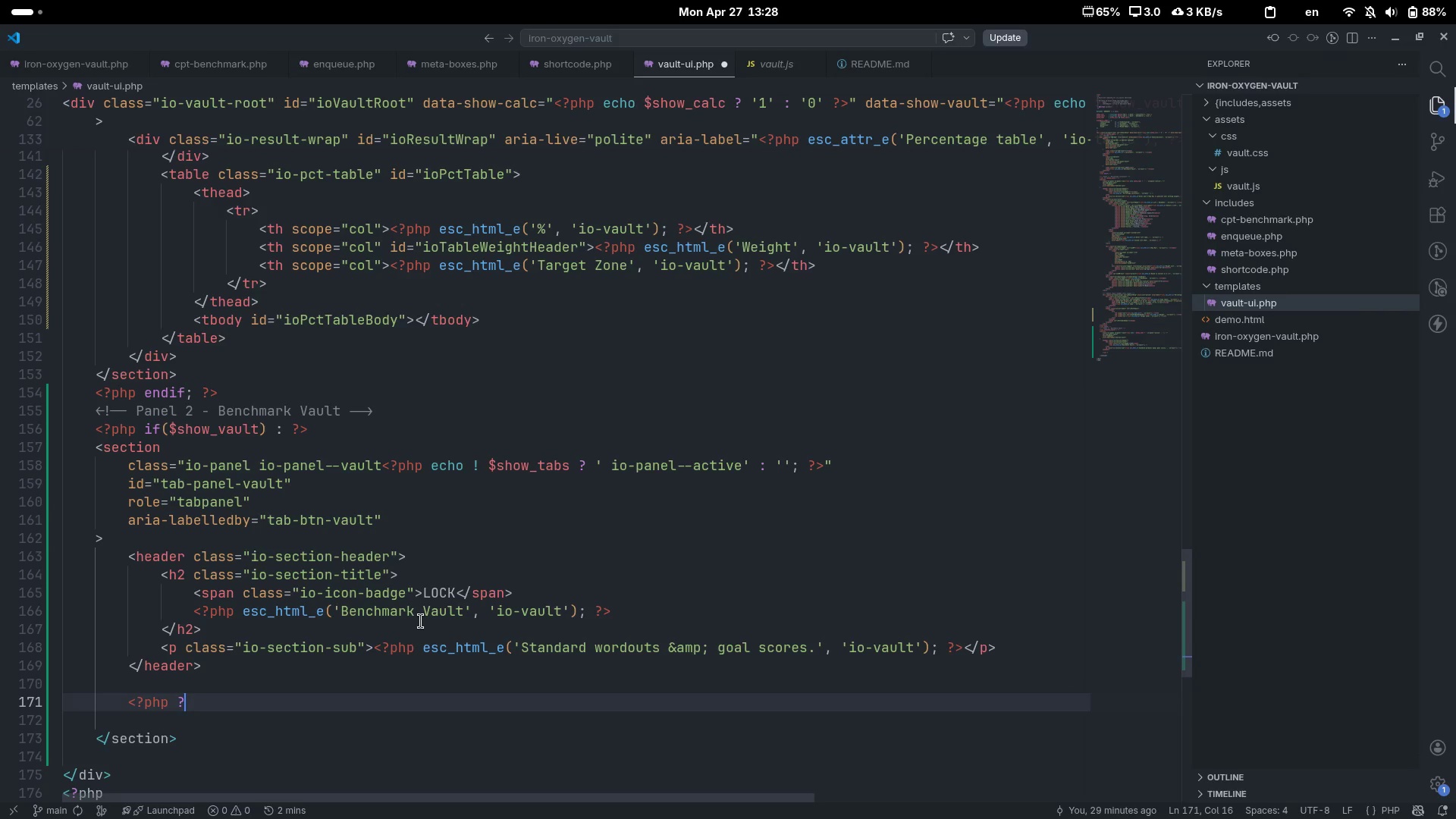 
key(Shift+Period)
 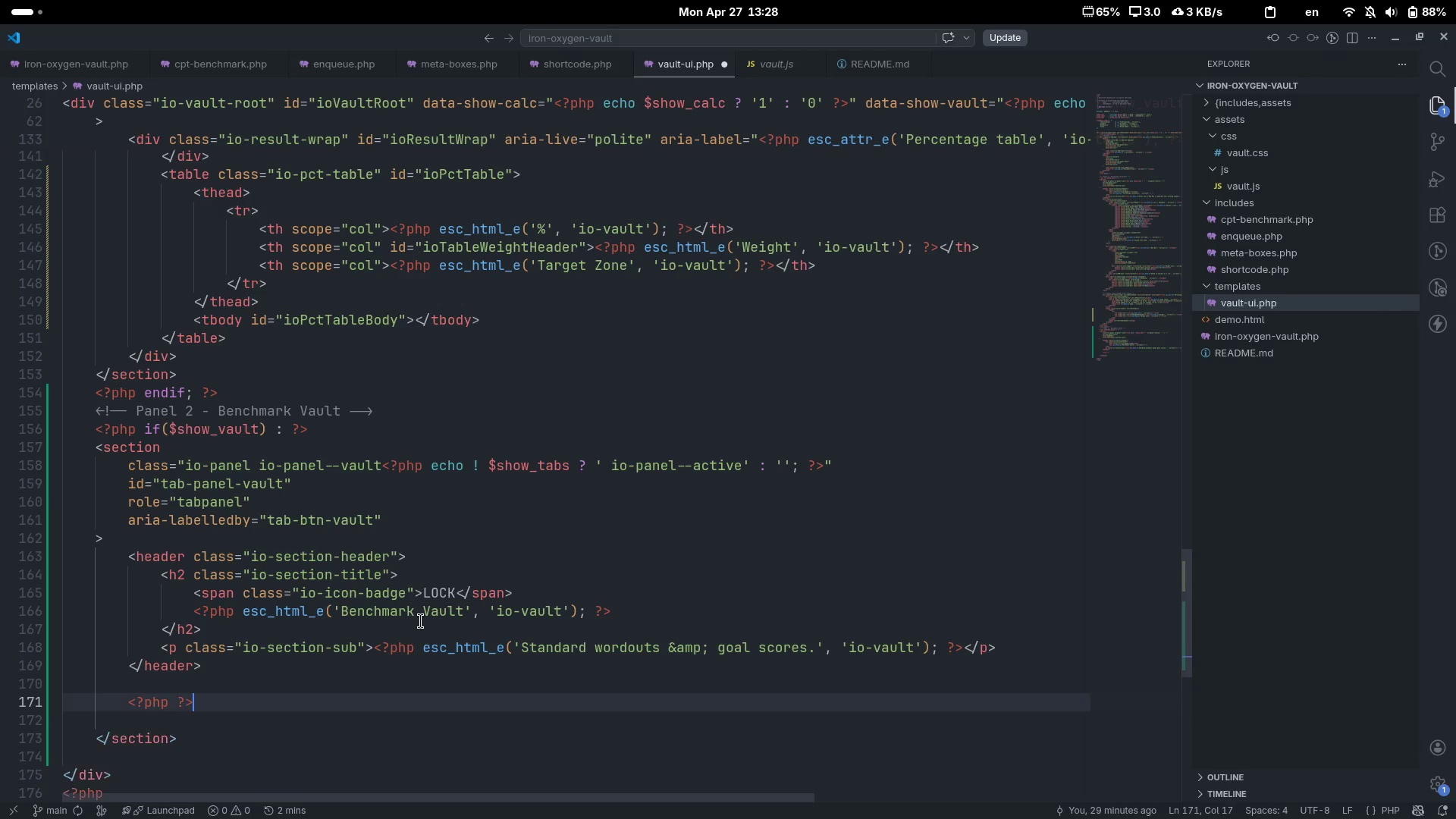 
key(ArrowLeft)
 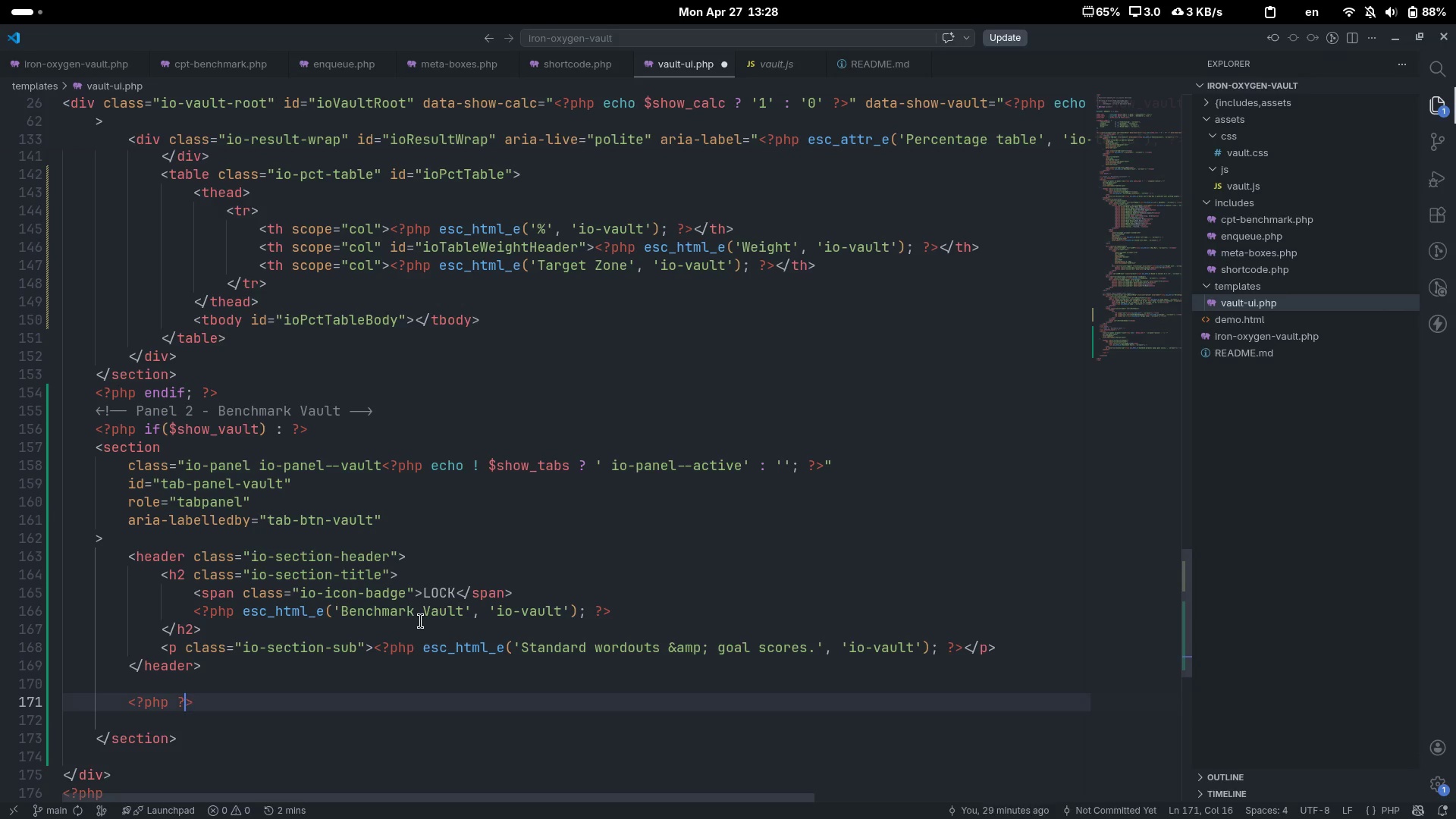 
key(ArrowLeft)
 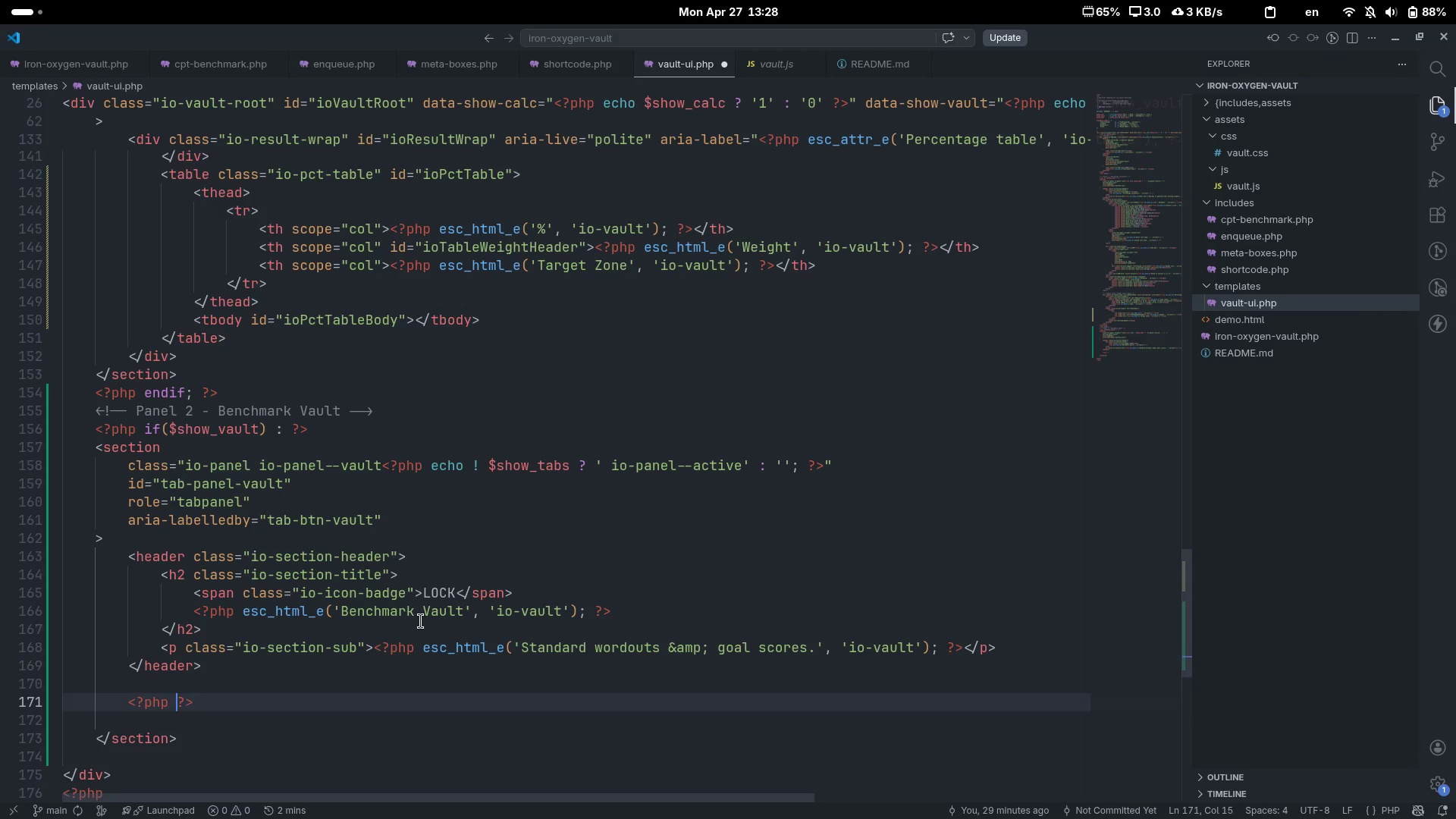 
key(ArrowLeft)
 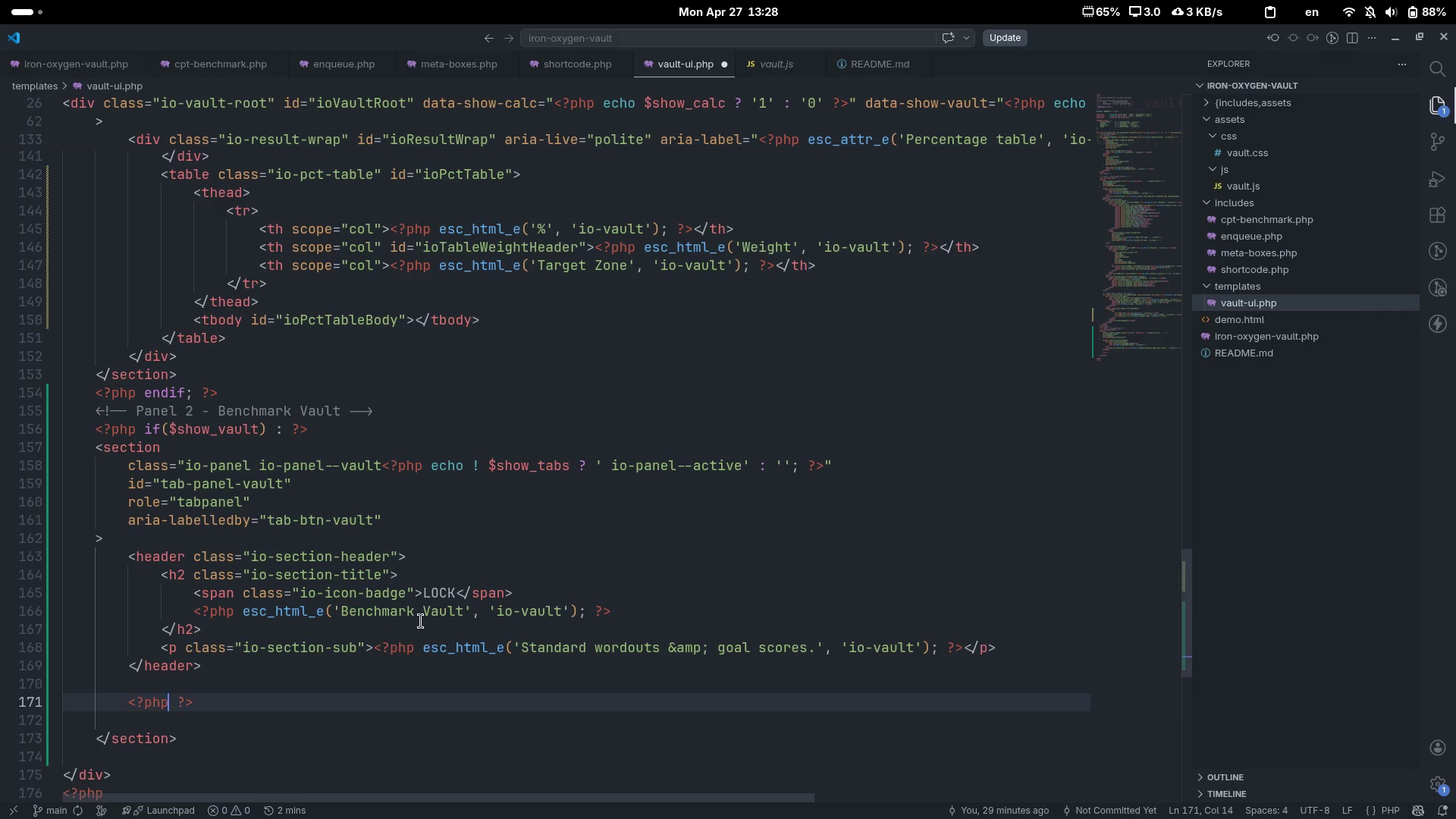 
type( if(  )
 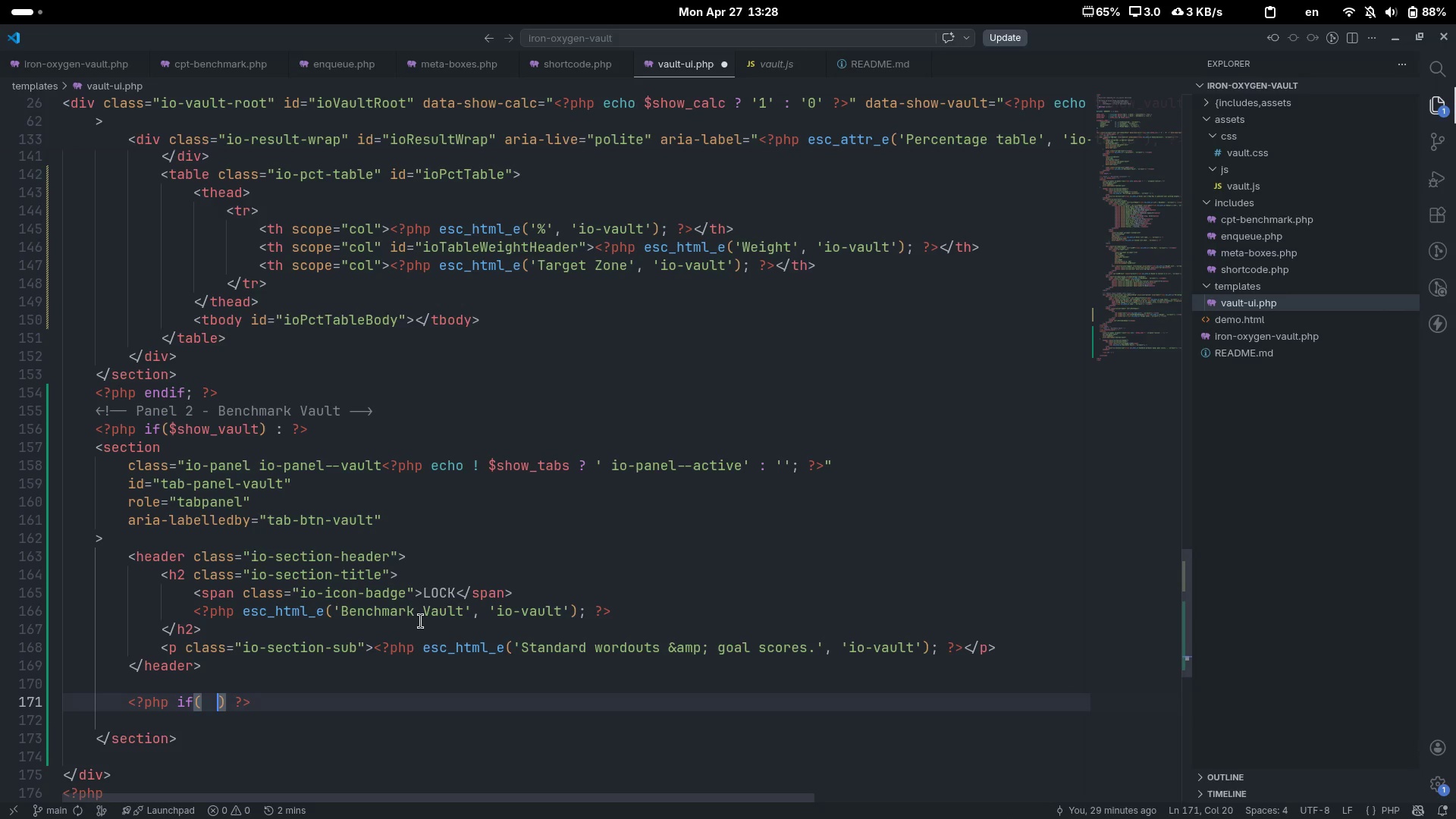 
key(ArrowLeft)
 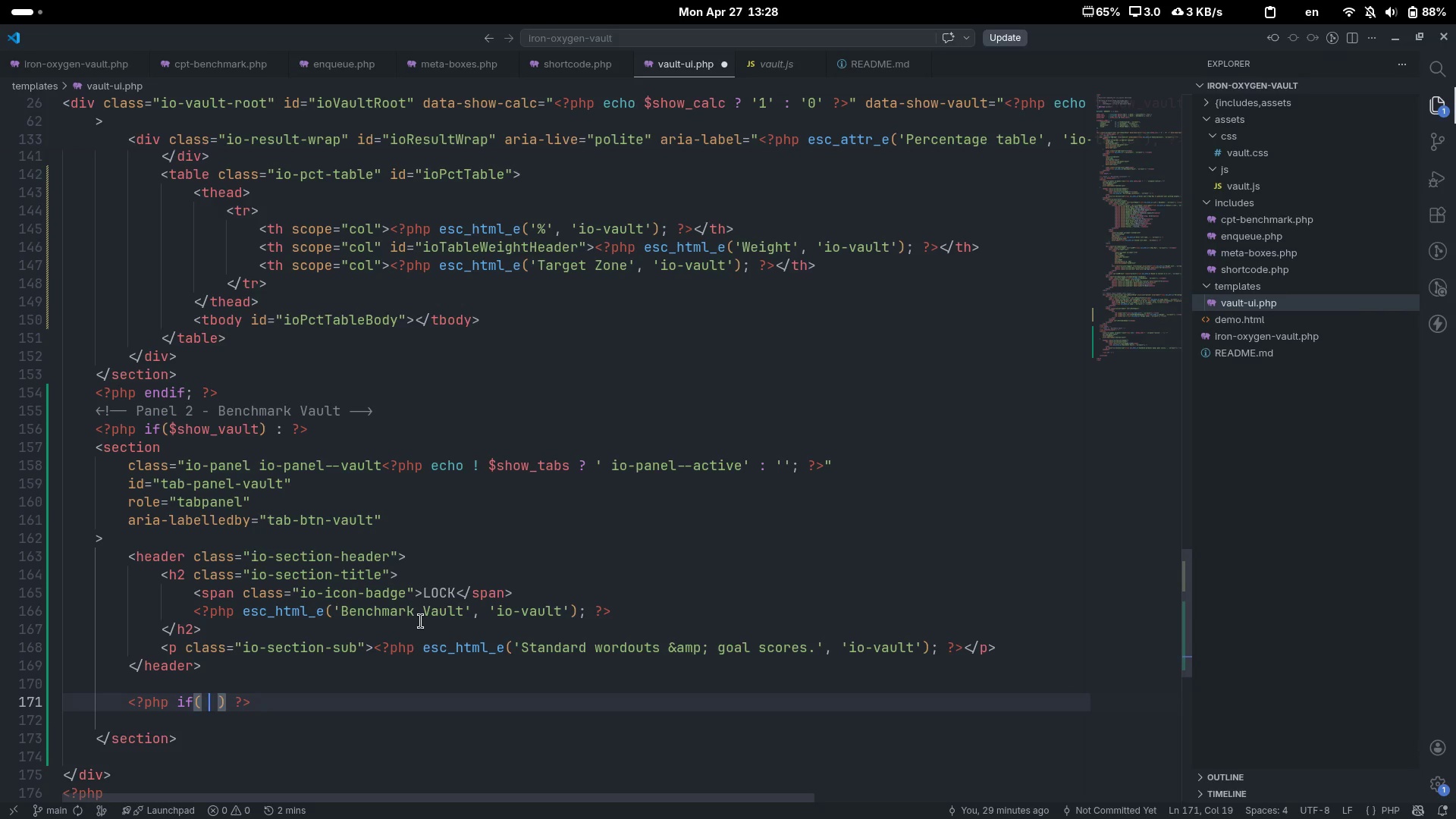 
type(! emp)
key(Tab)
type((  )
 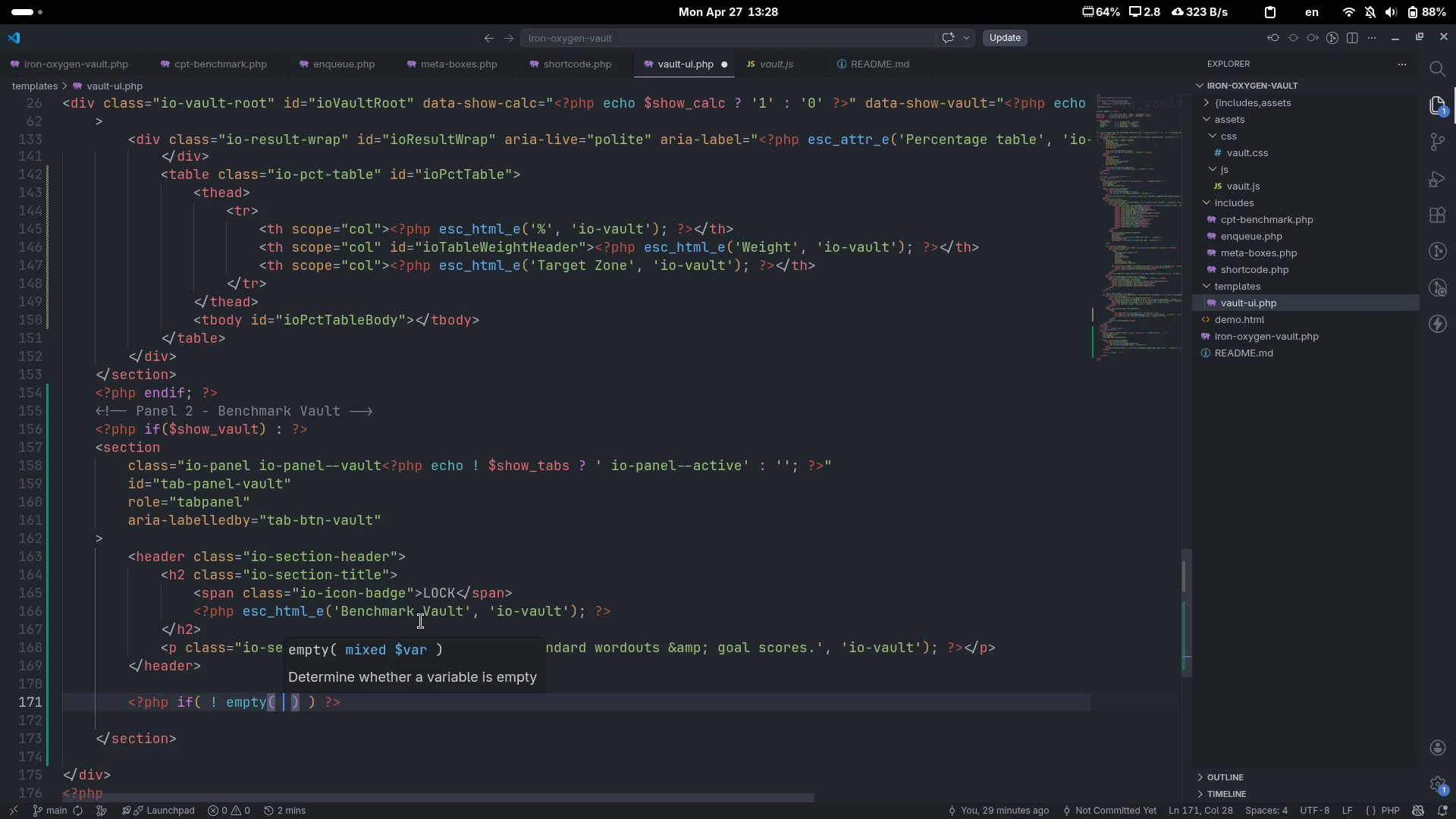 
 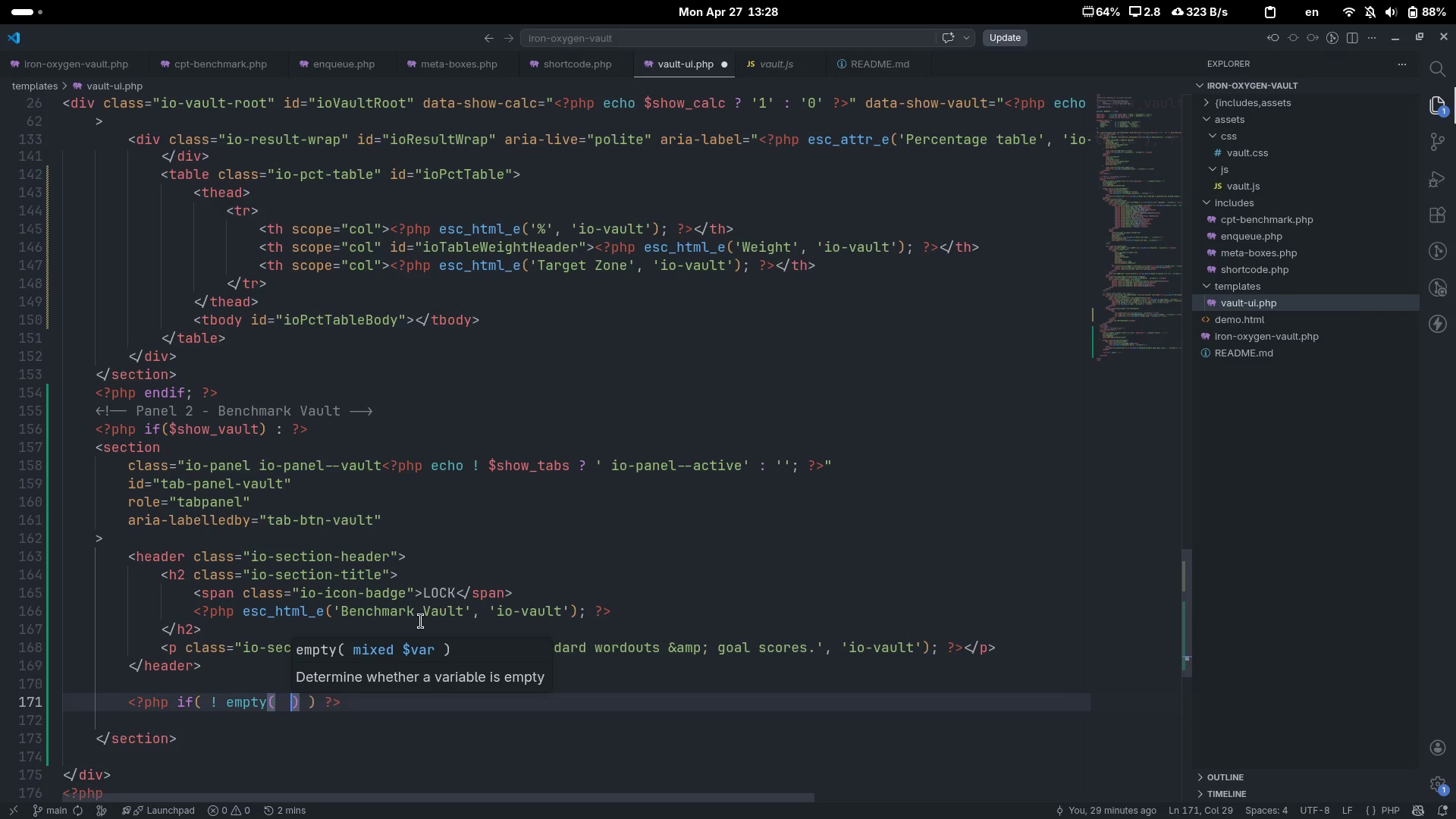 
key(ArrowLeft)
 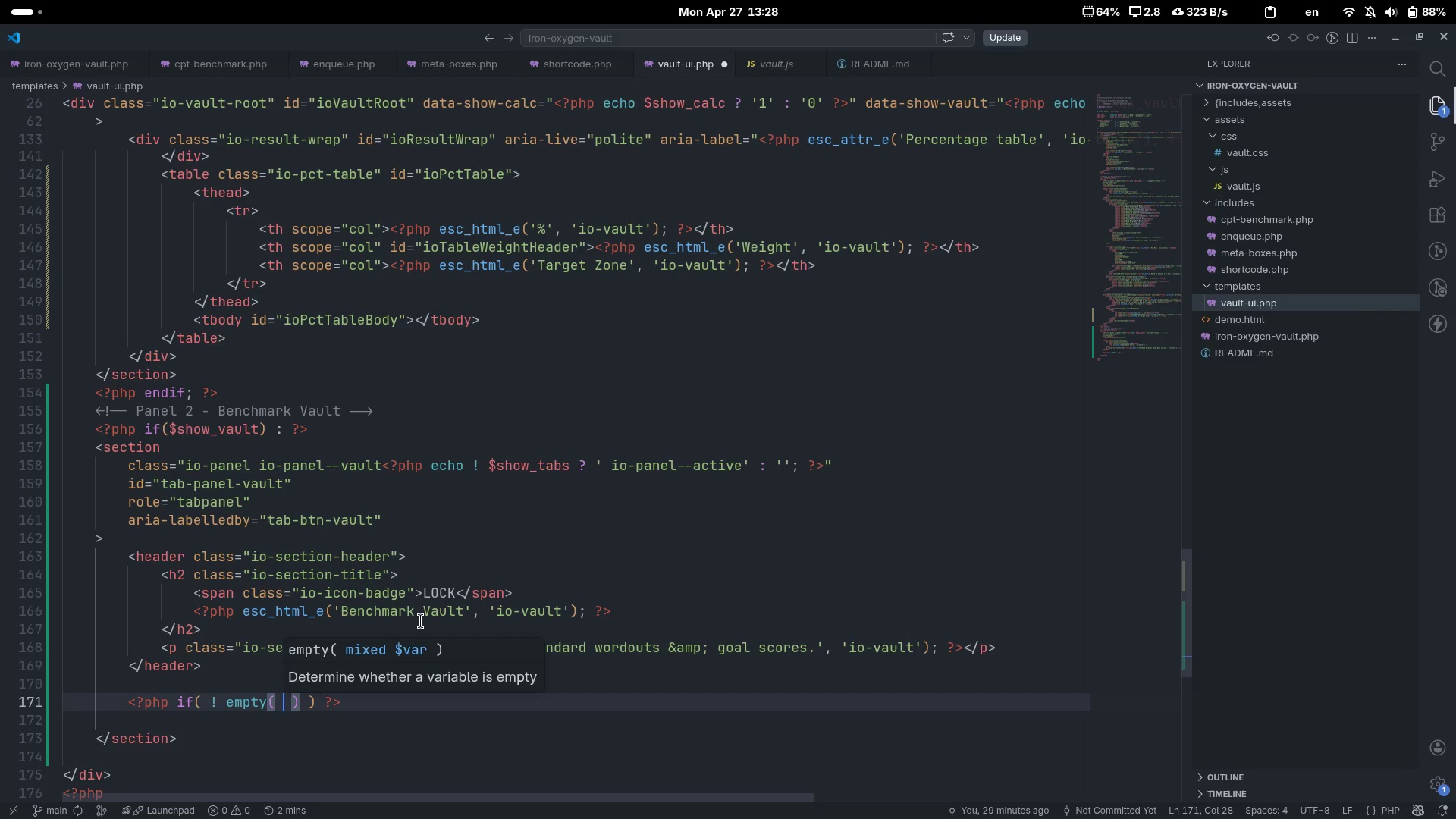 
type($bench)
key(Tab)
 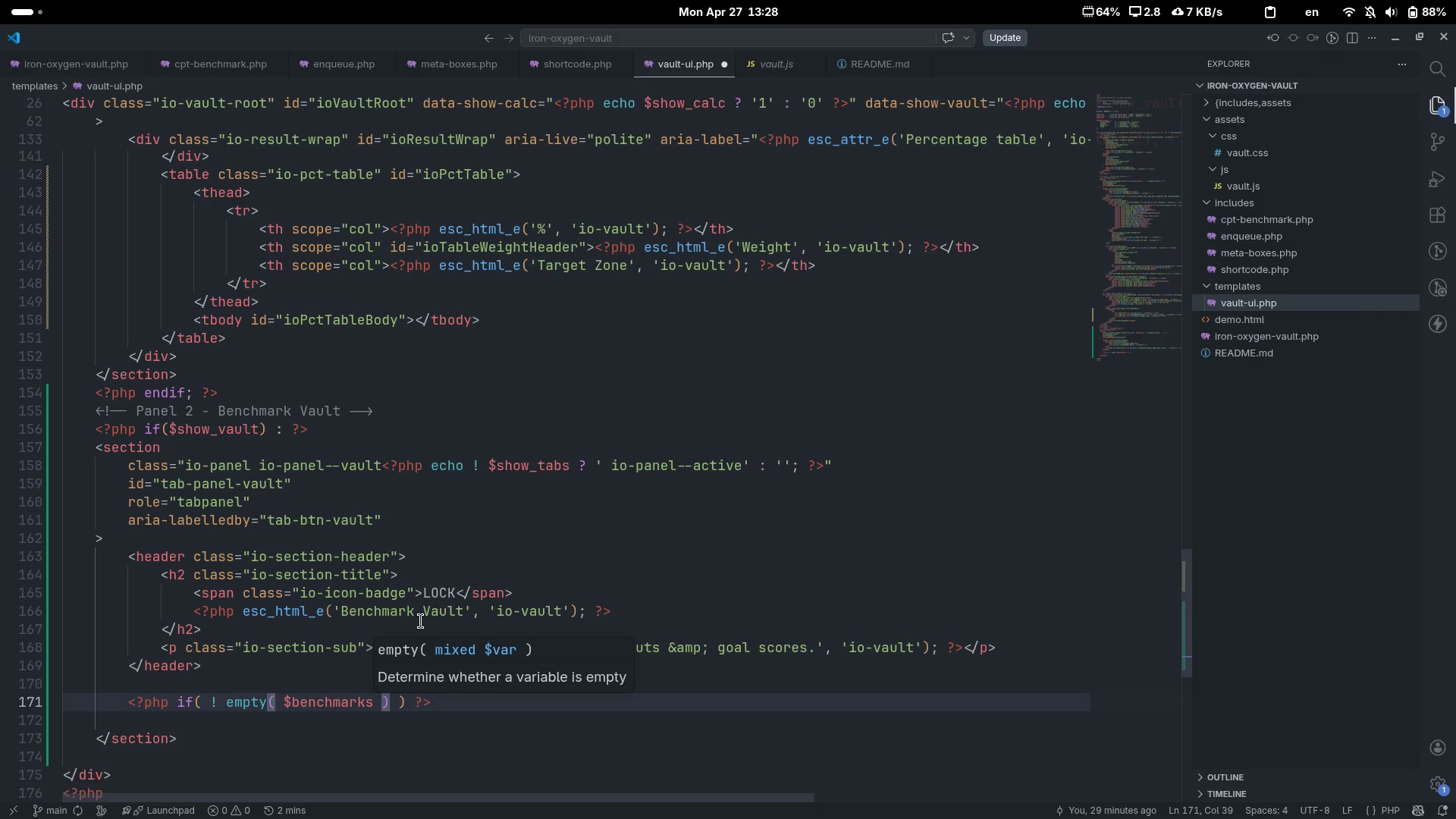 
key(Control+ControlLeft)
 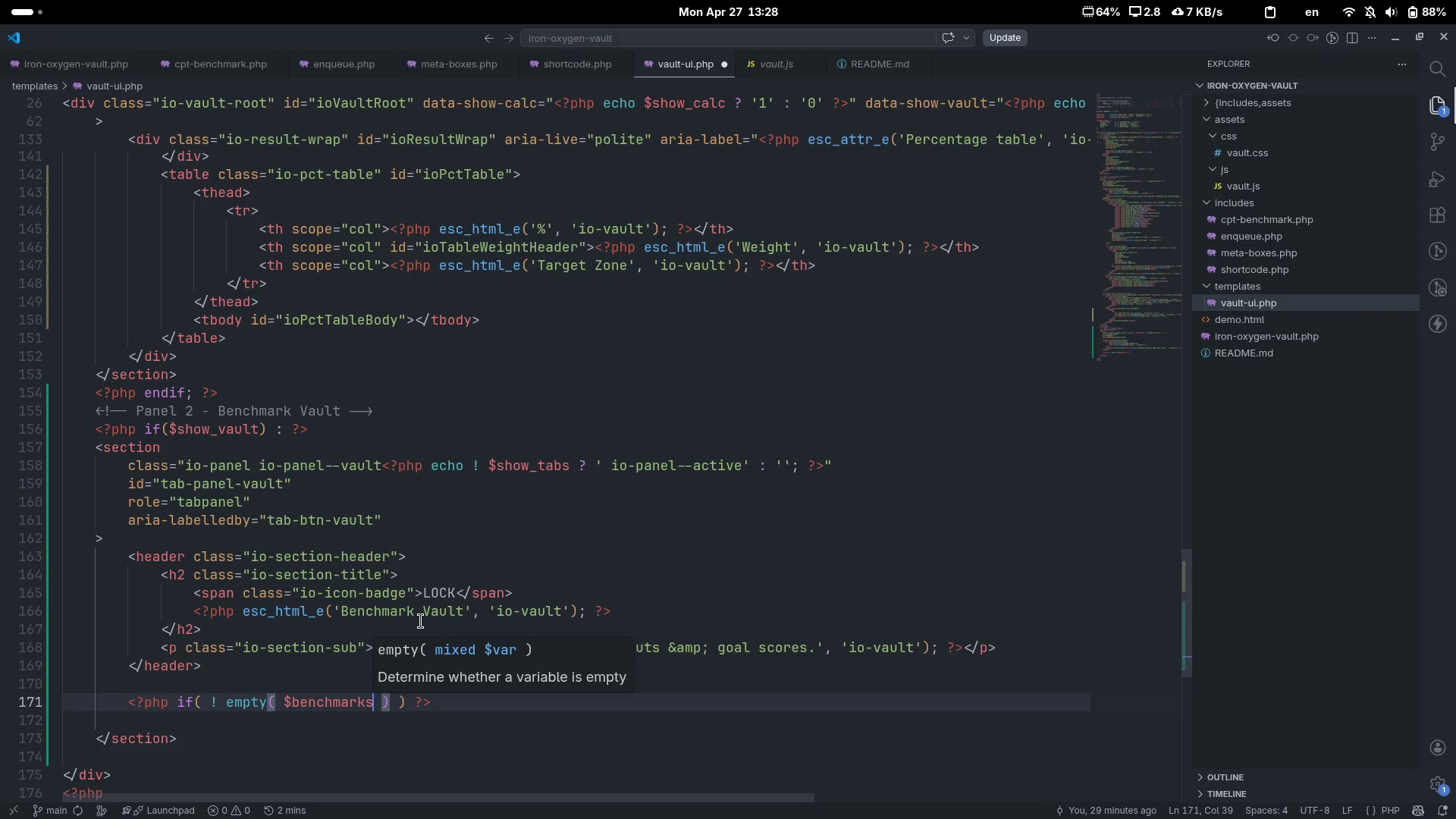 
key(Control+ArrowRight)
 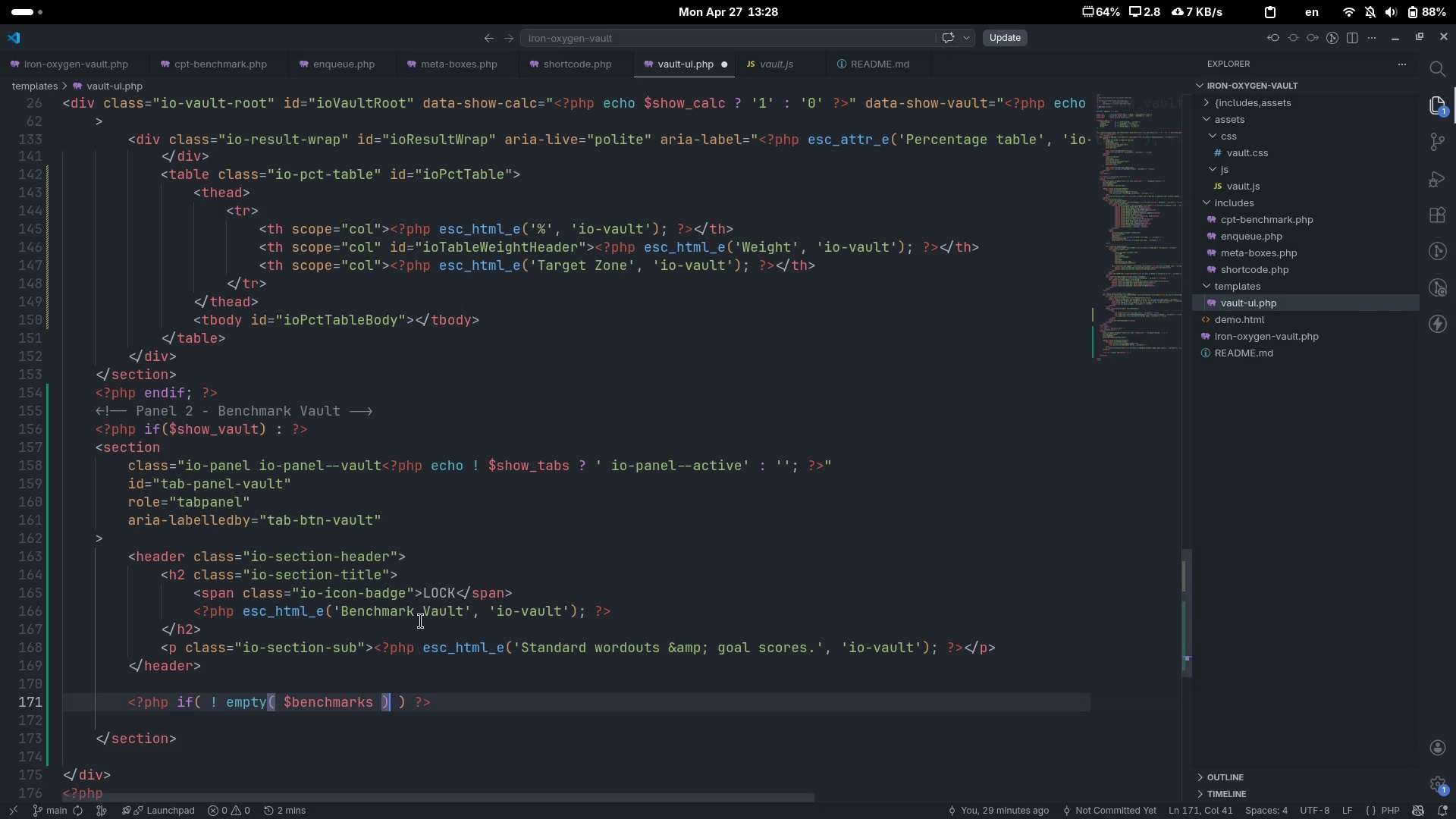 
key(ArrowRight)
 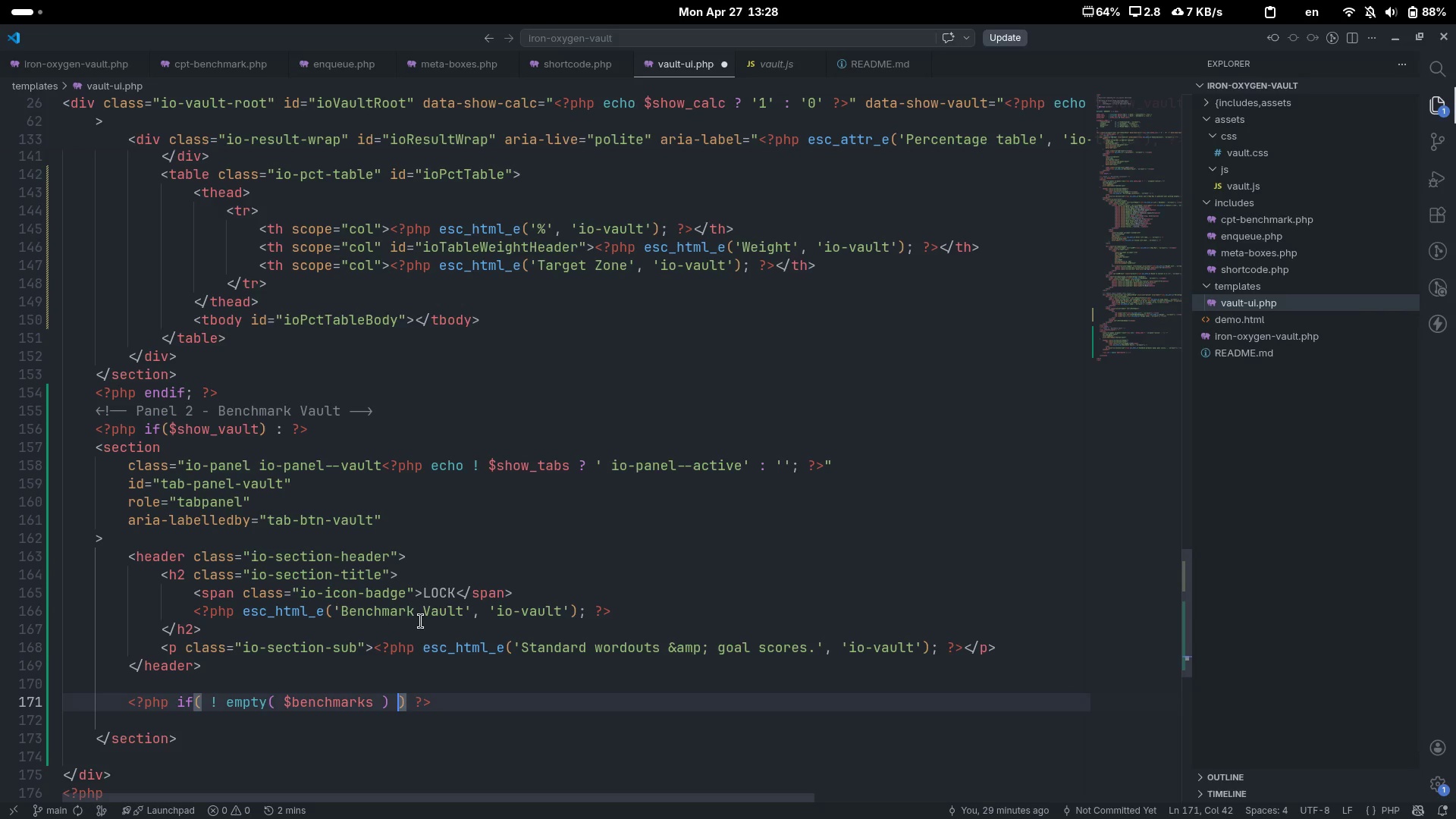 
key(ArrowRight)
 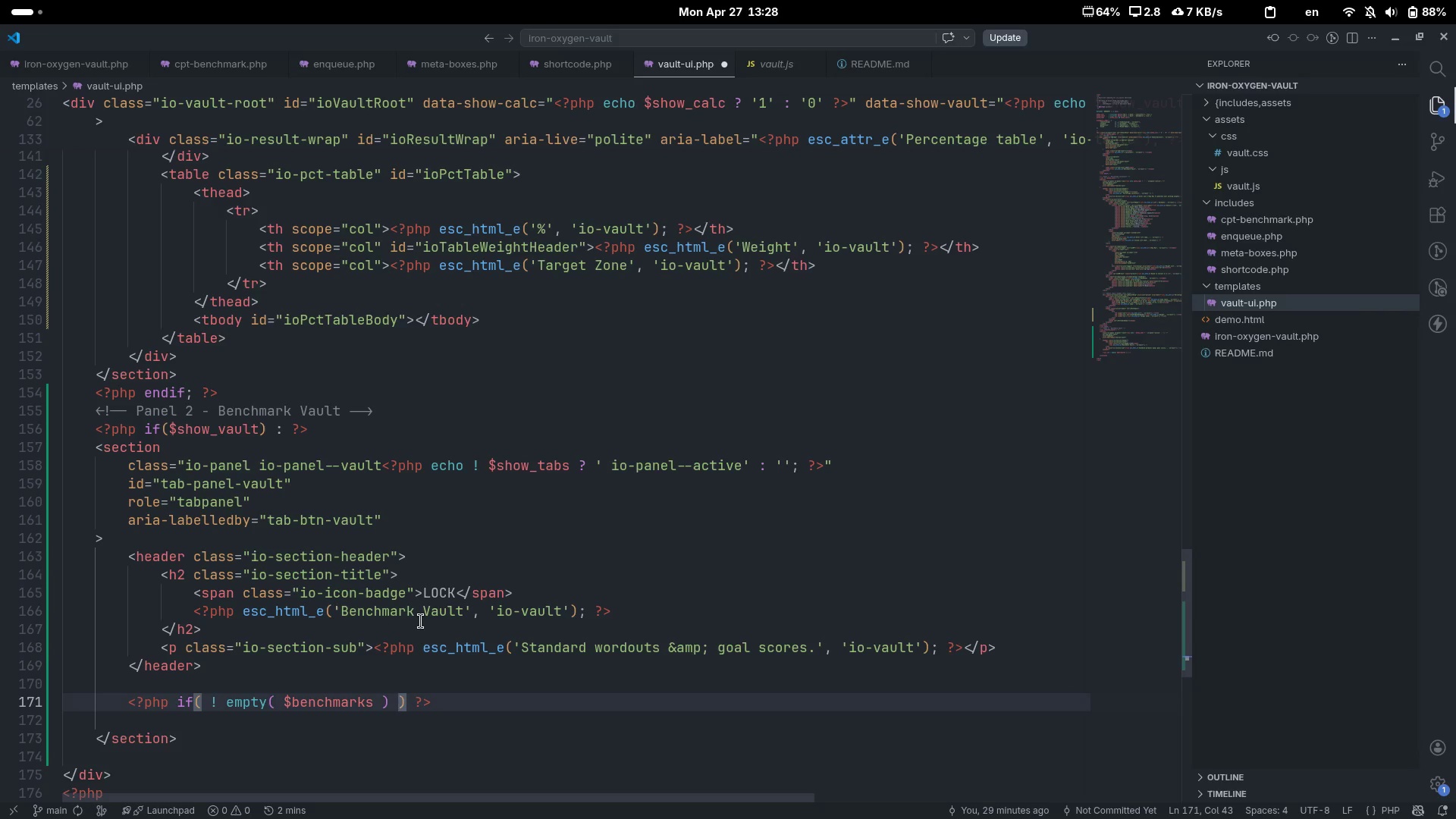 
key(Space)
 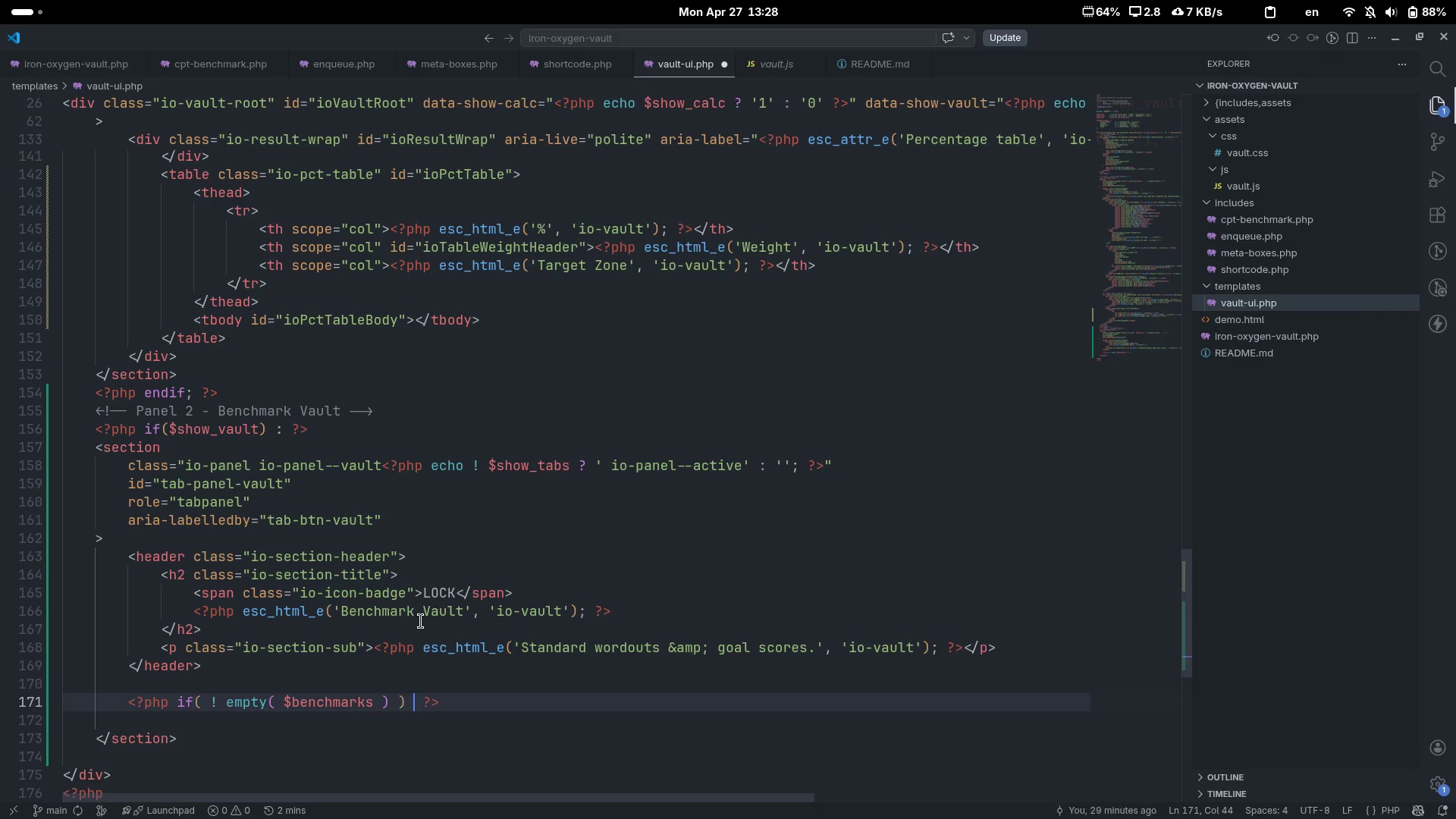 
key(Shift+ShiftLeft)
 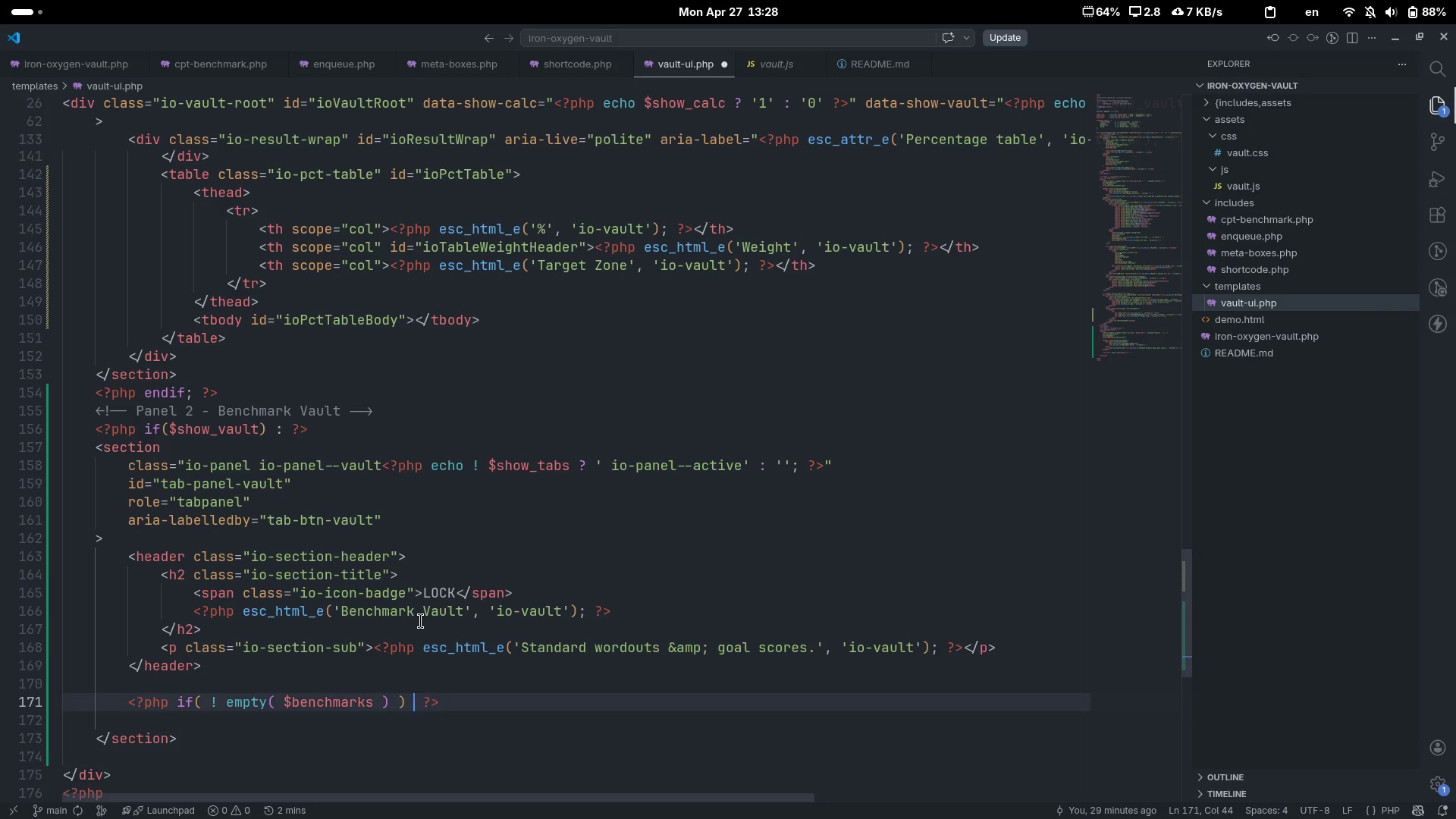 
key(Shift+Semicolon)
 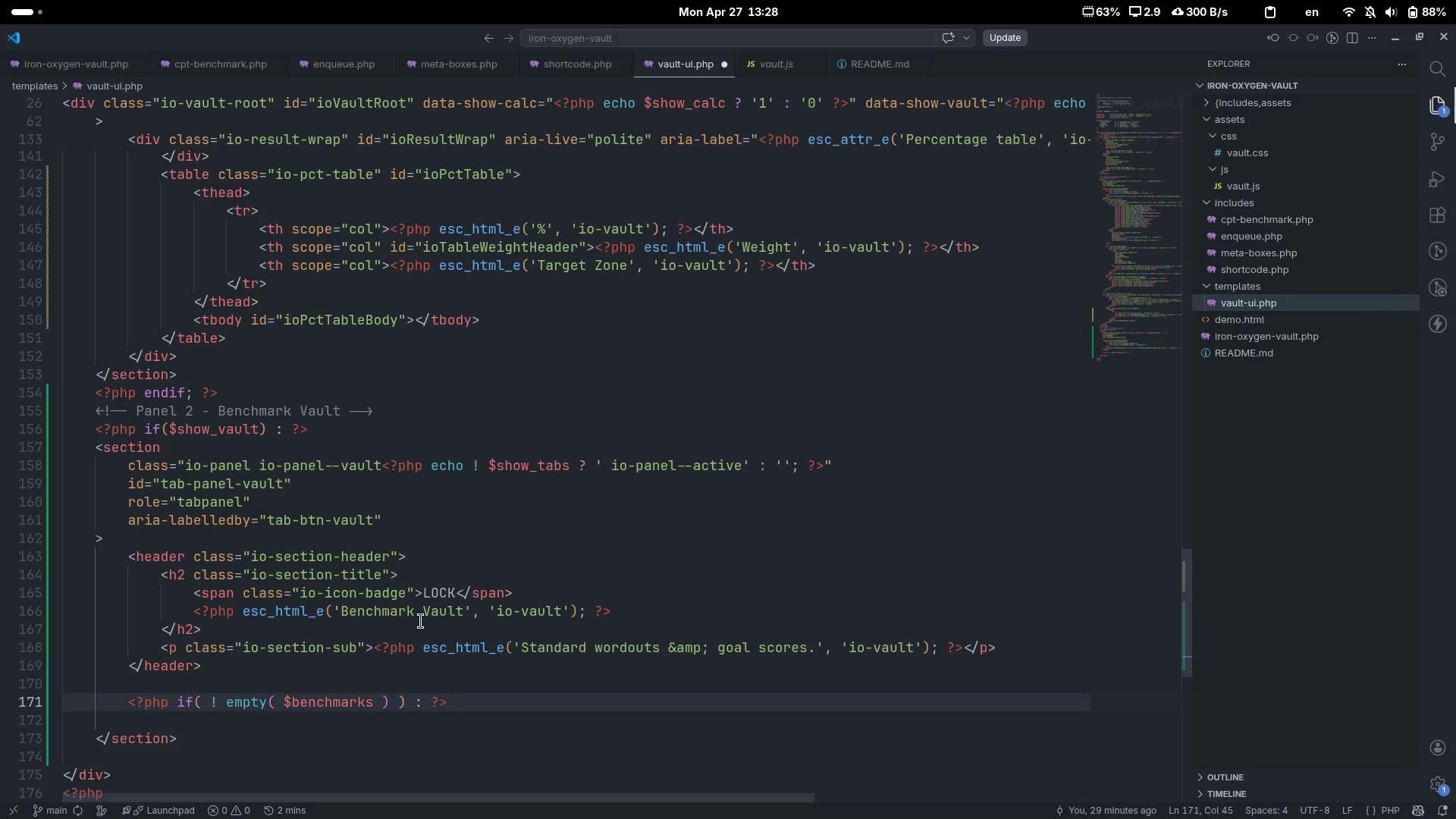 
key(End)
 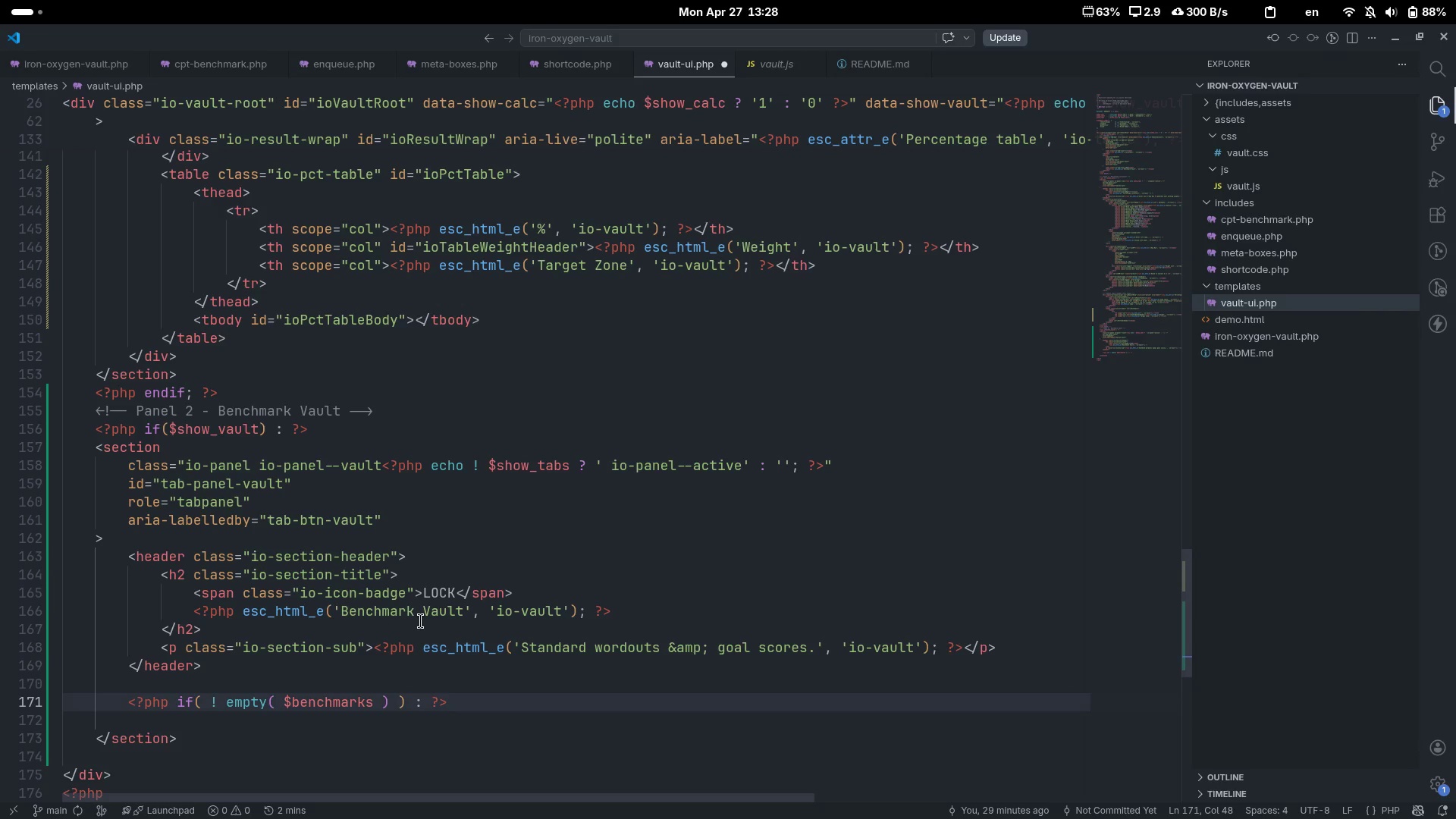 
key(Enter)
 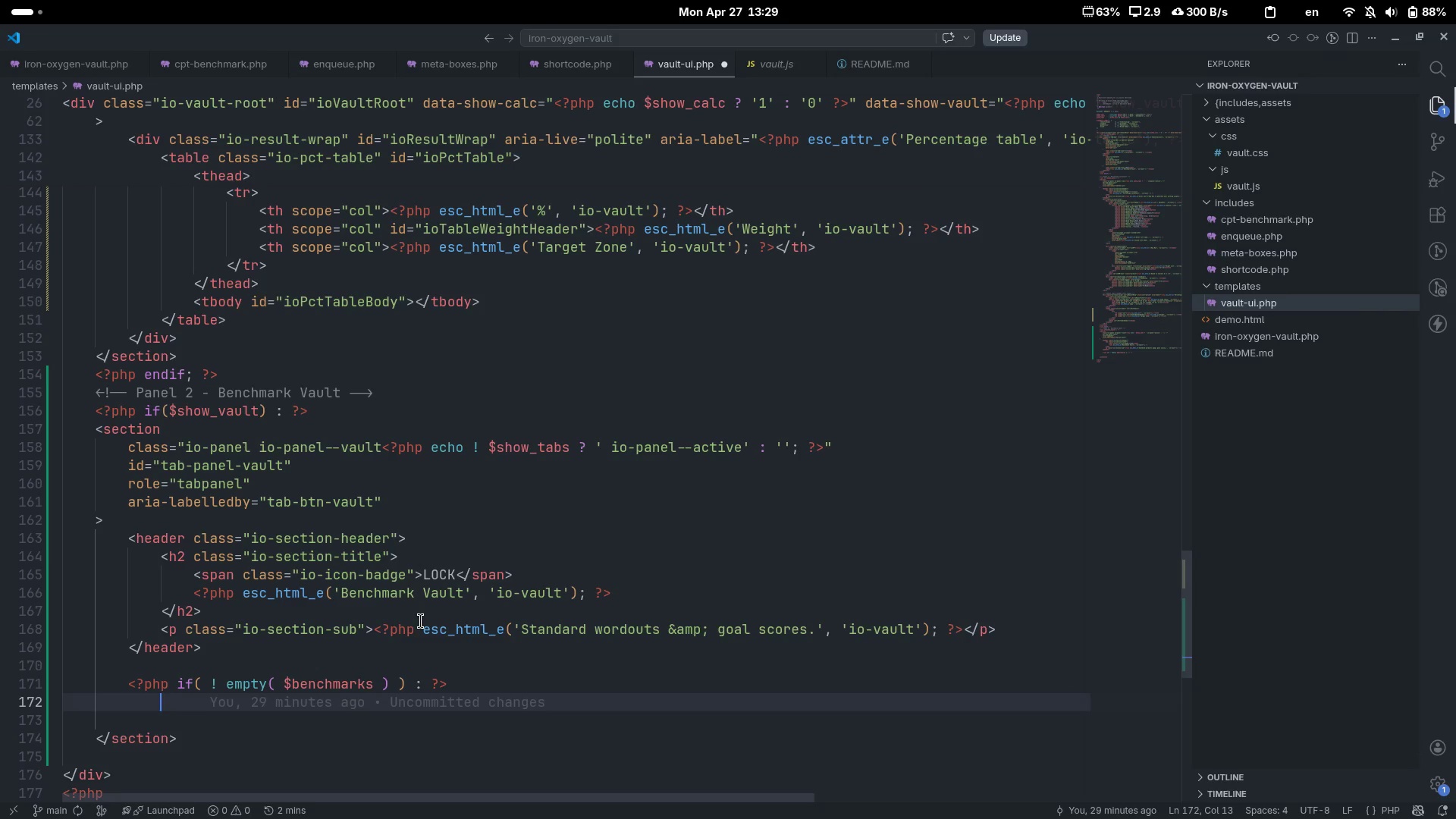 
key(Enter)
 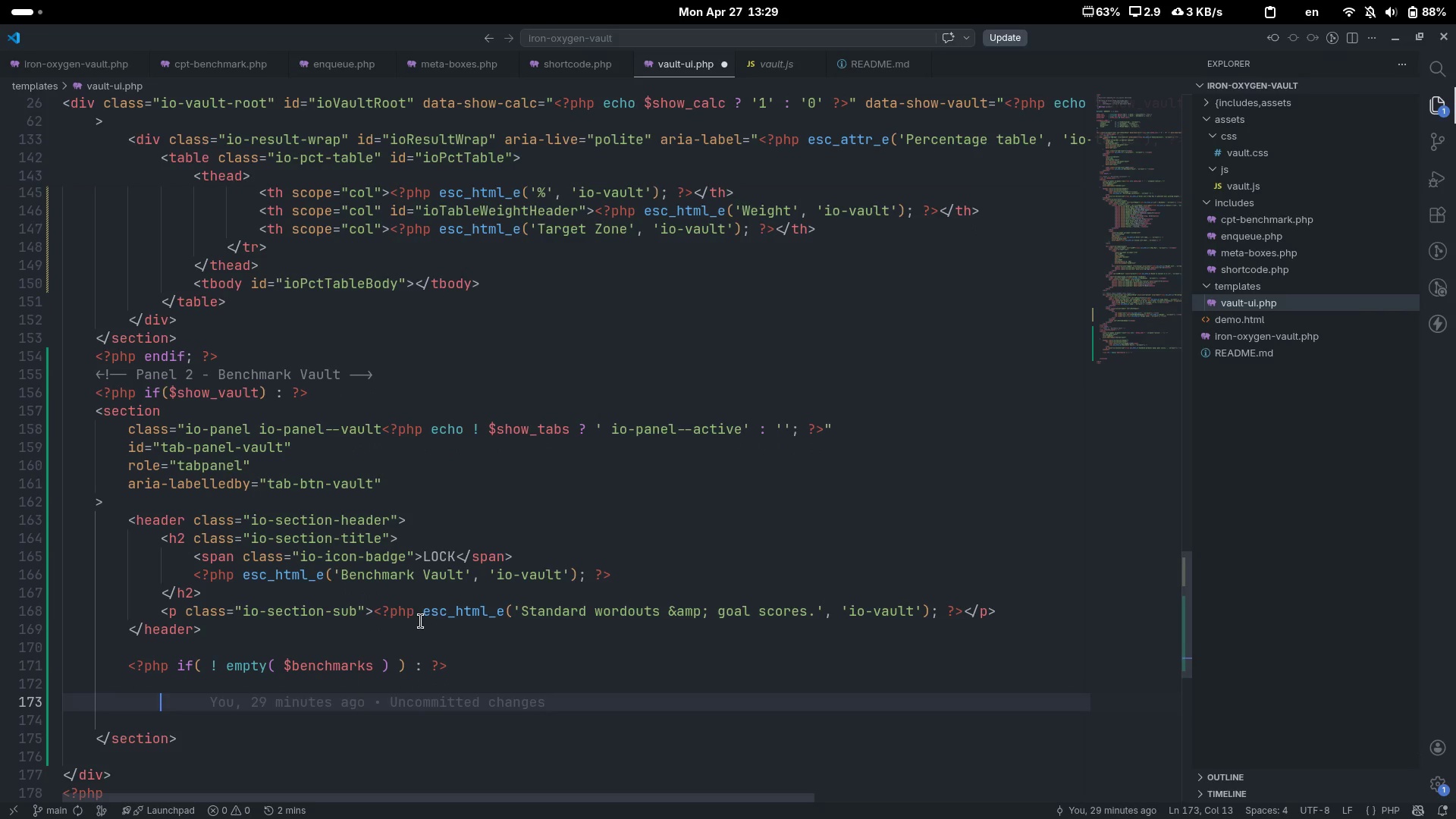 
key(Backspace)
 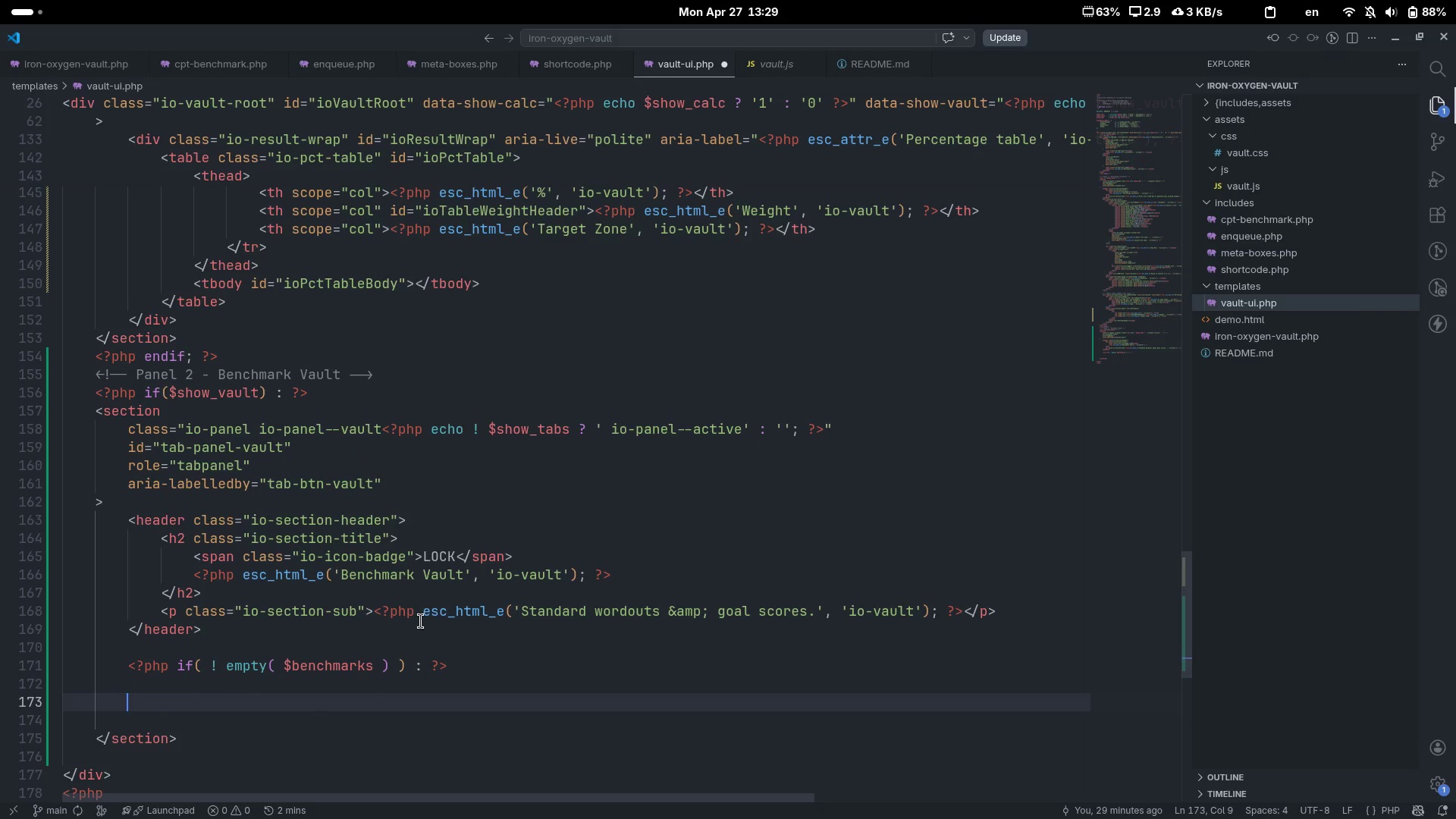 
key(Control+Slash)
 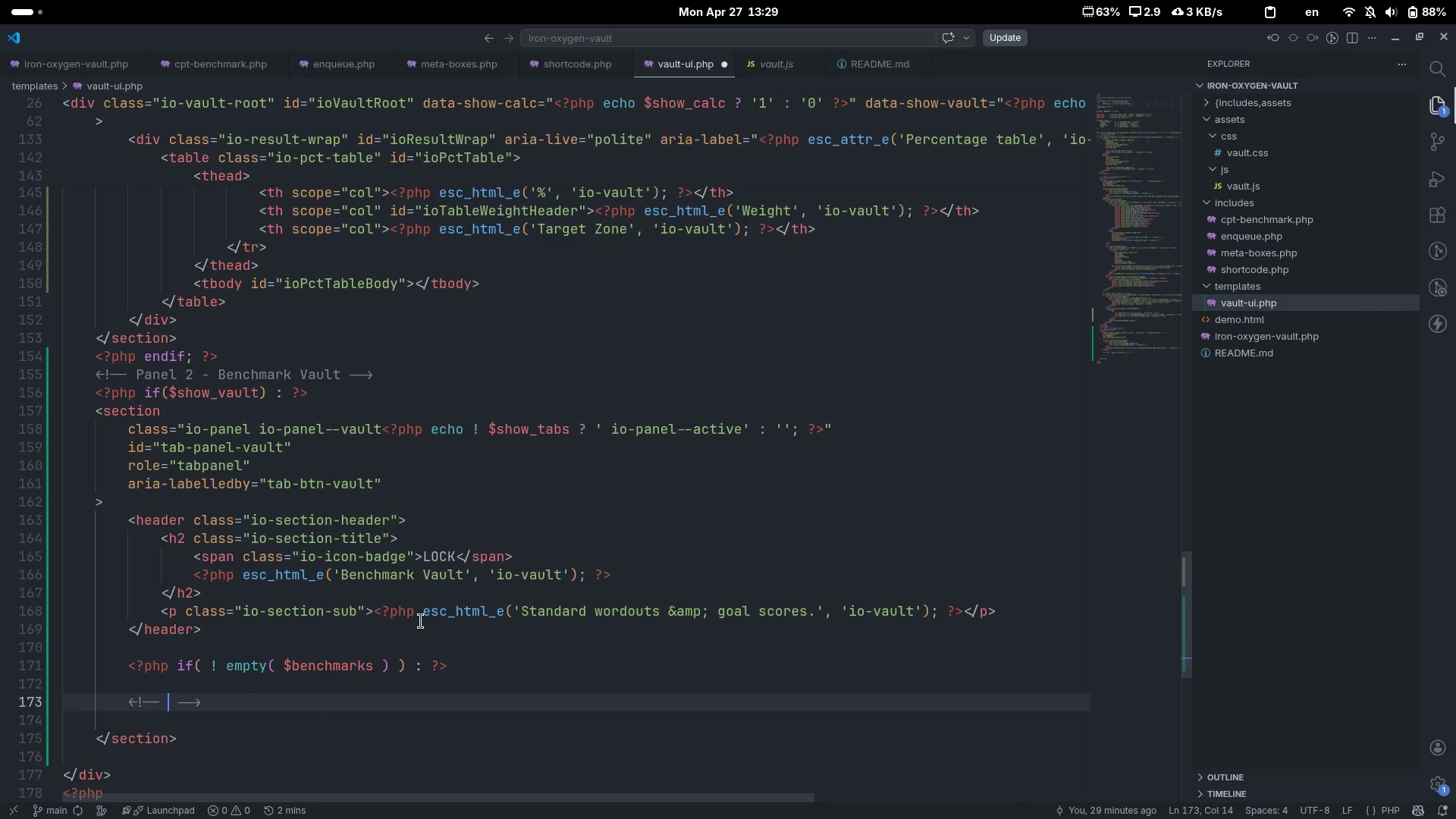 
type(Sec)
key(Backspace)
key(Backspace)
type(earch + Filrer)
 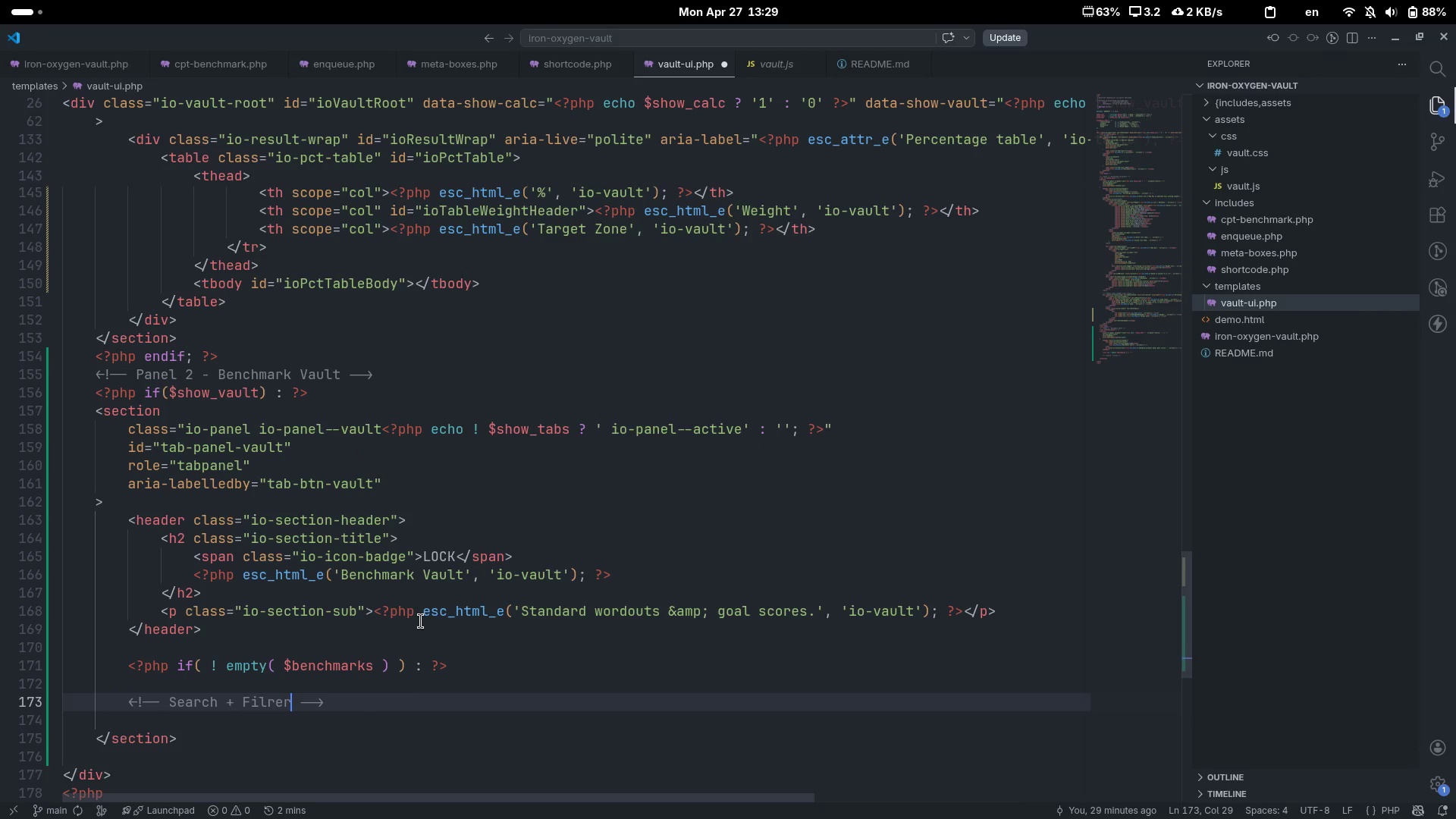 
key(Control+ControlLeft)
 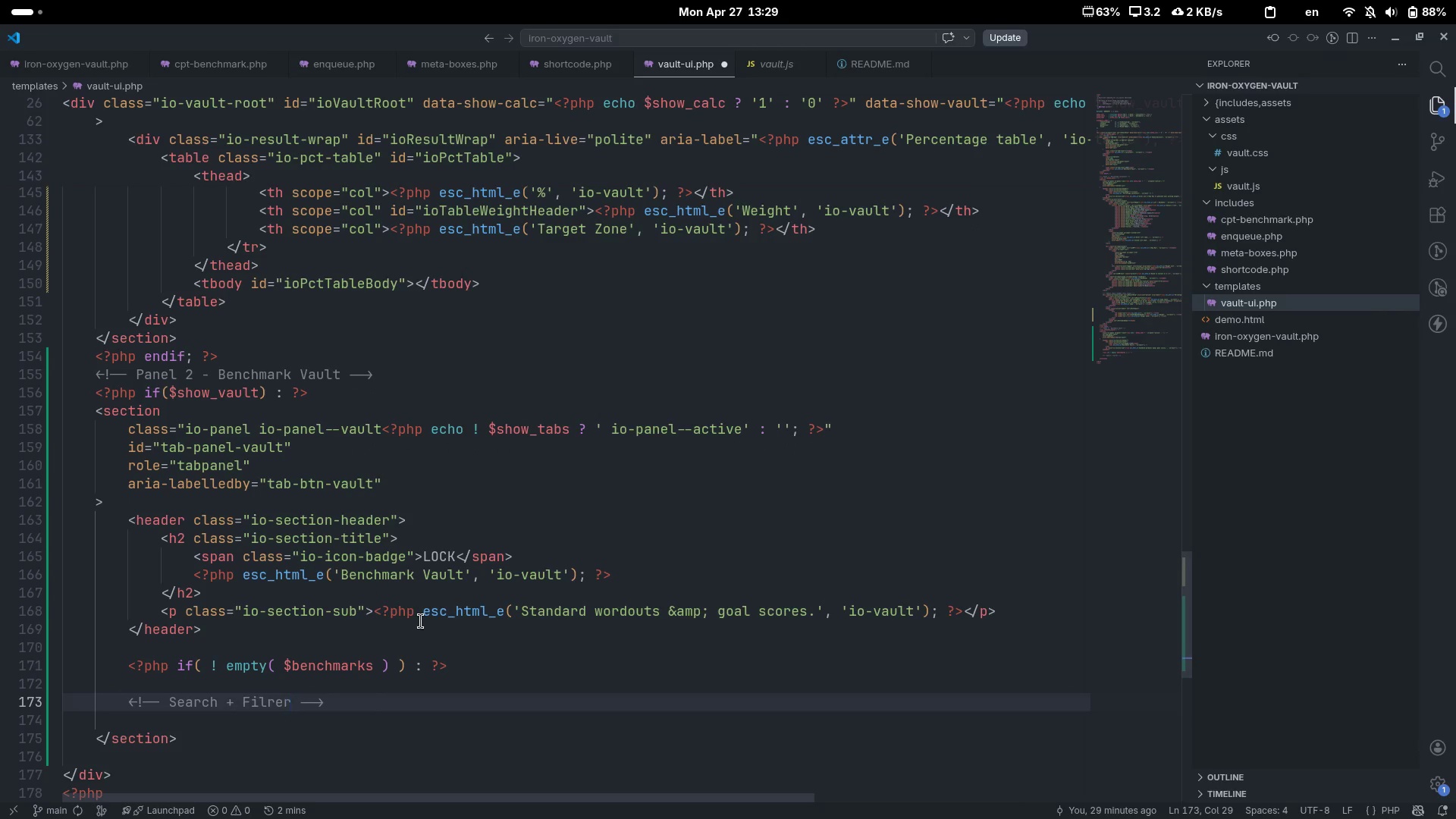 
key(Control+Backspace)
 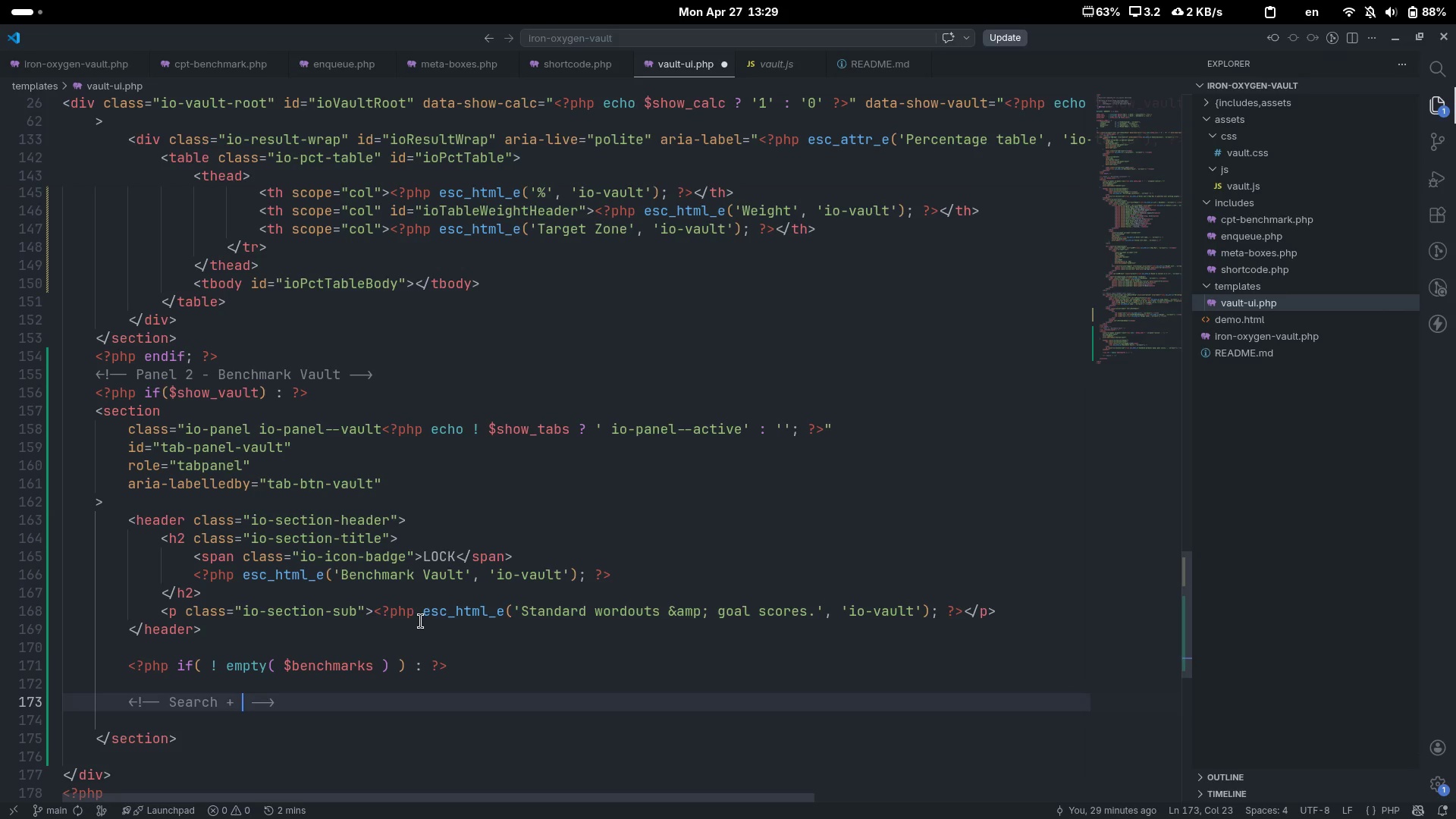 
type(Filter)
 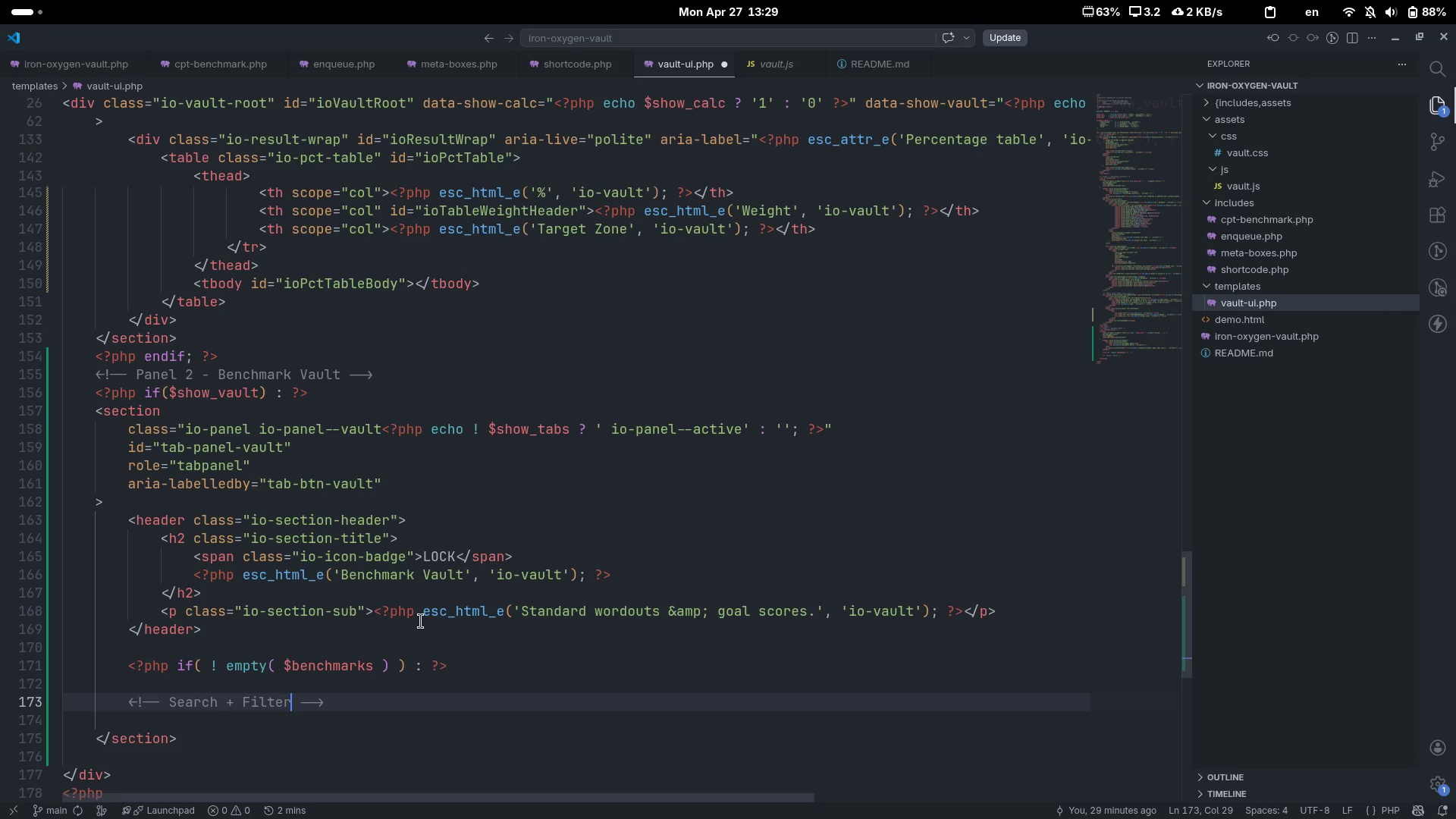 
key(Control+ControlLeft)
 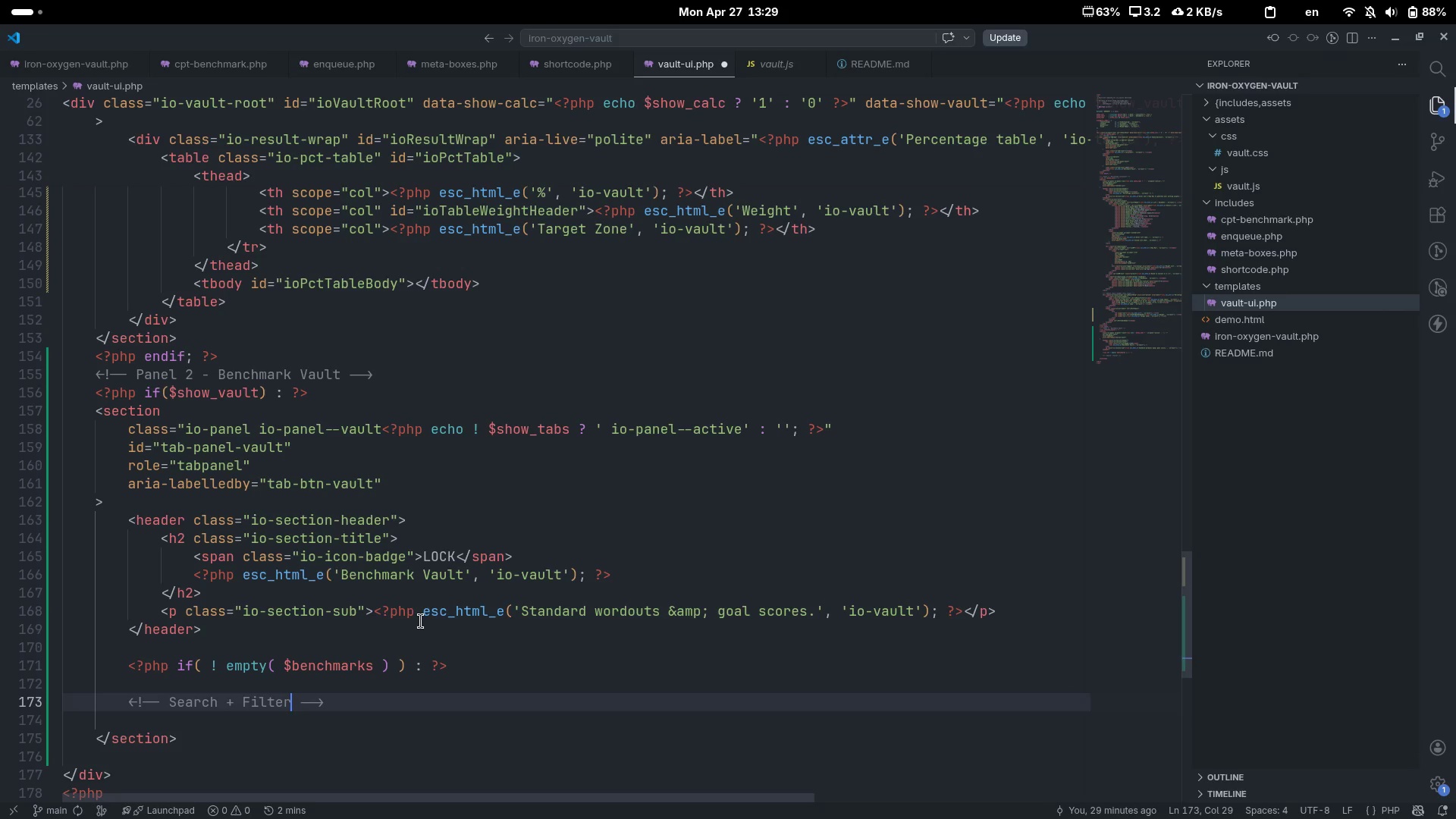 
key(Control+ArrowRight)
 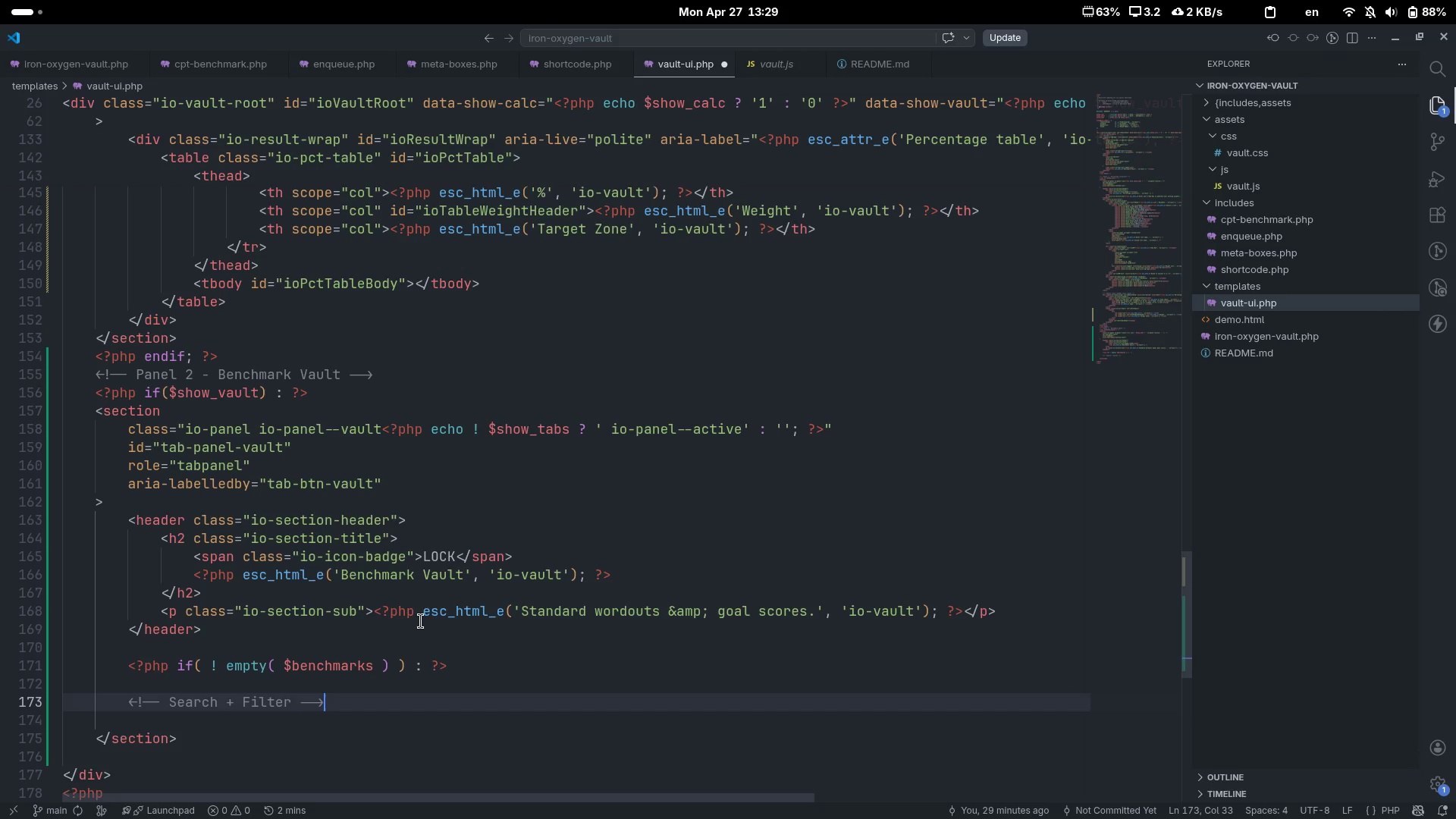 
key(Enter)
 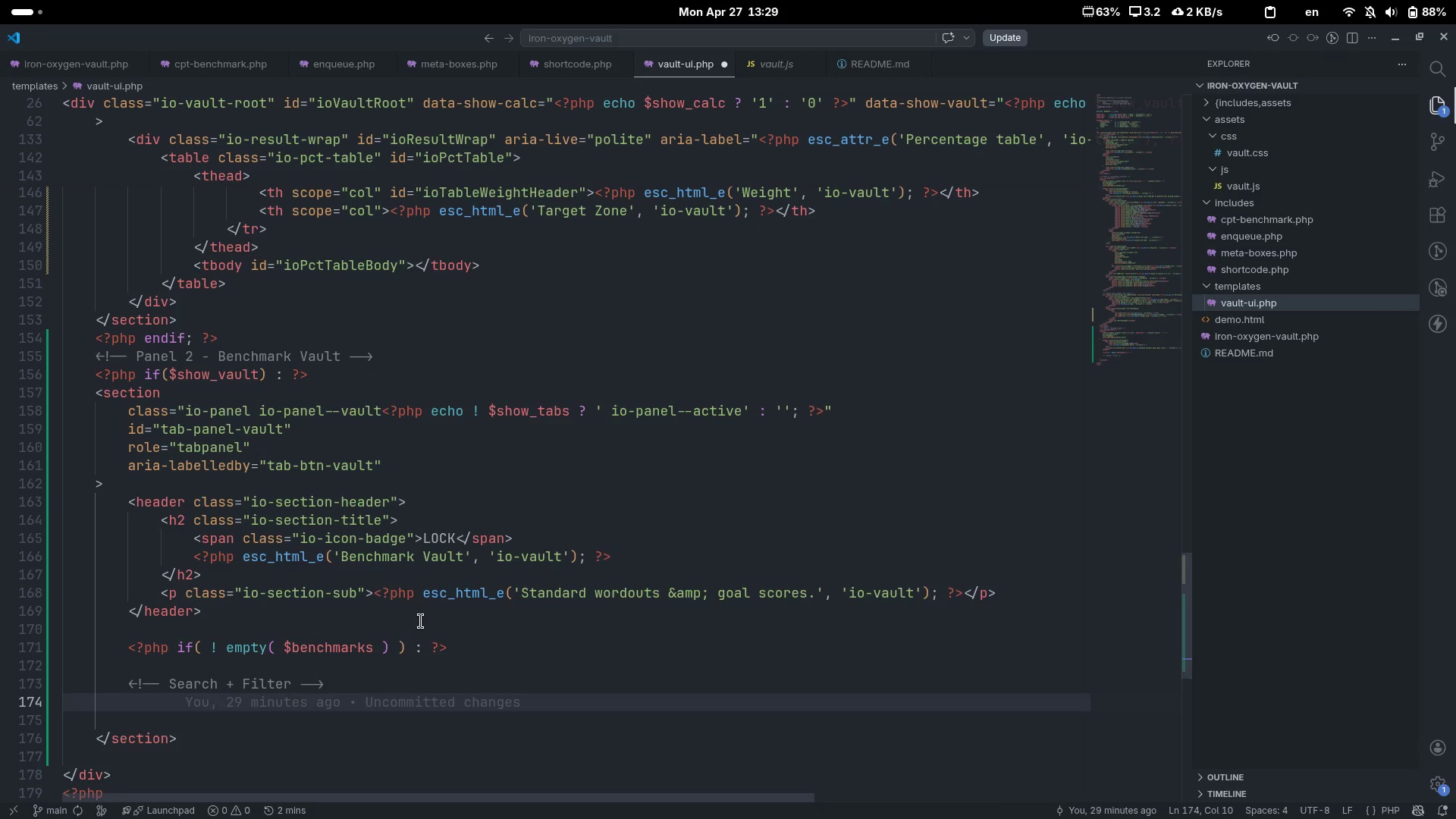 
key(Backspace)
 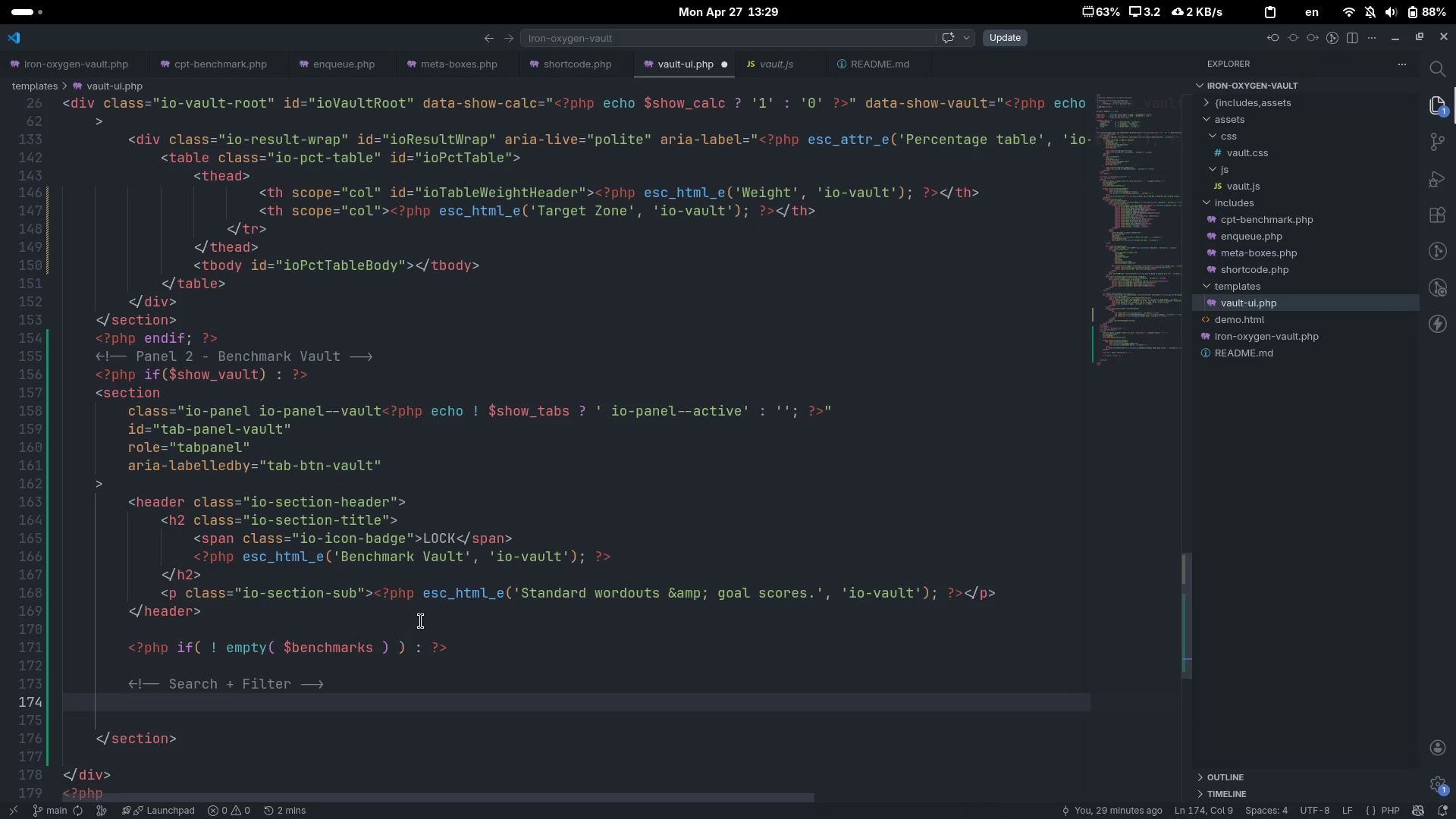 
key(Shift+Comma)
 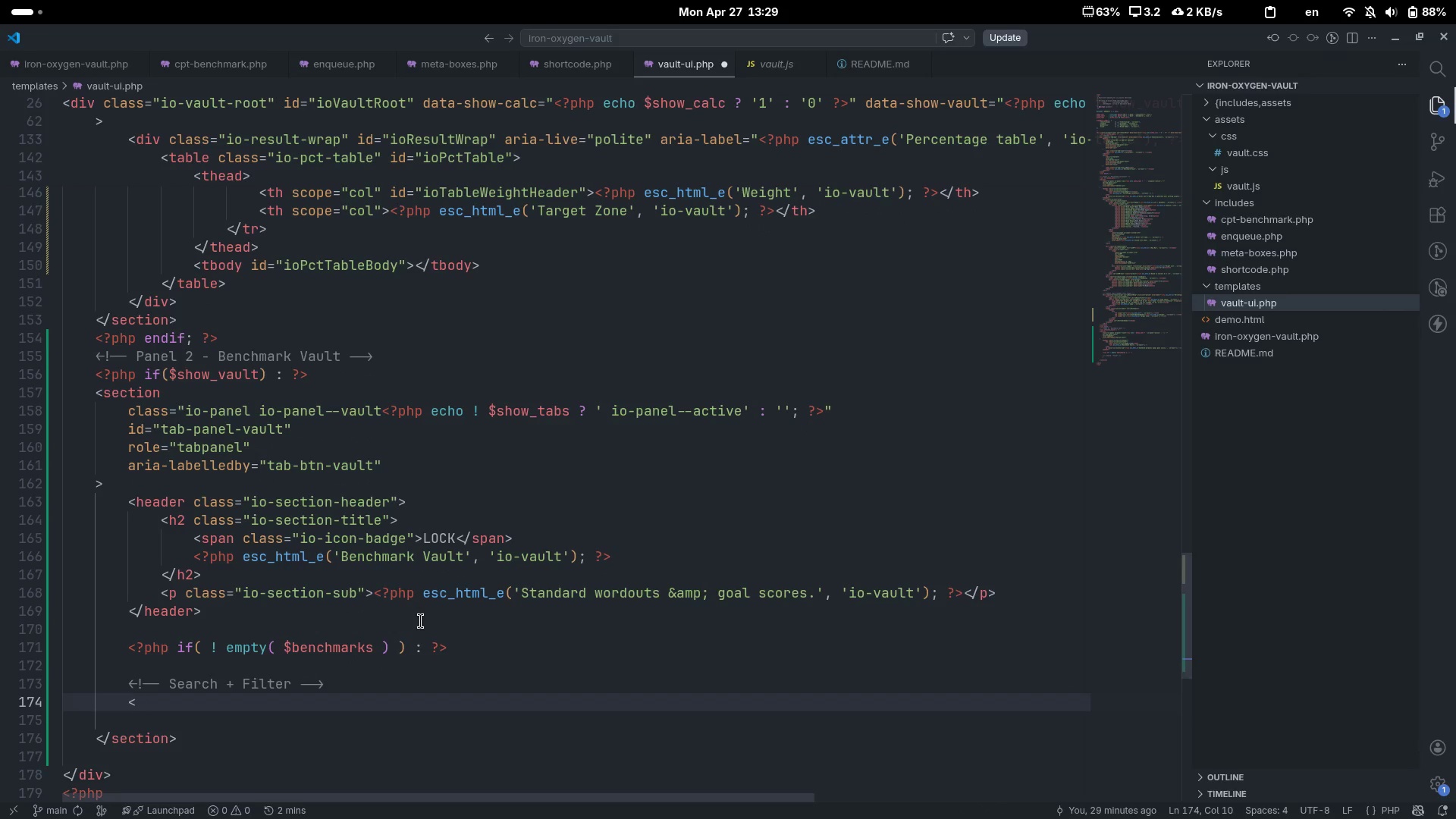 
key(Shift+ShiftLeft)
 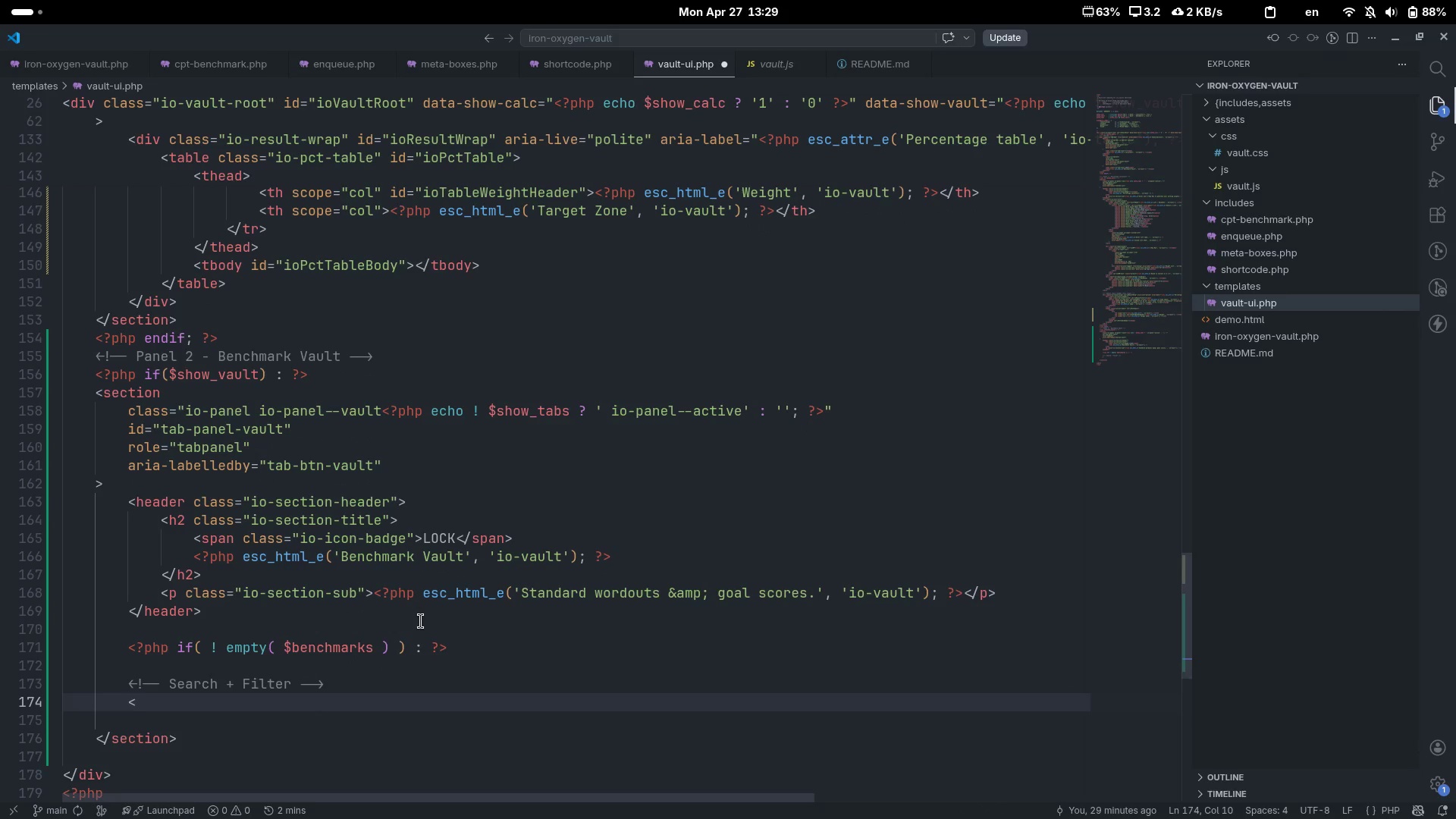 
key(Shift+Period)
 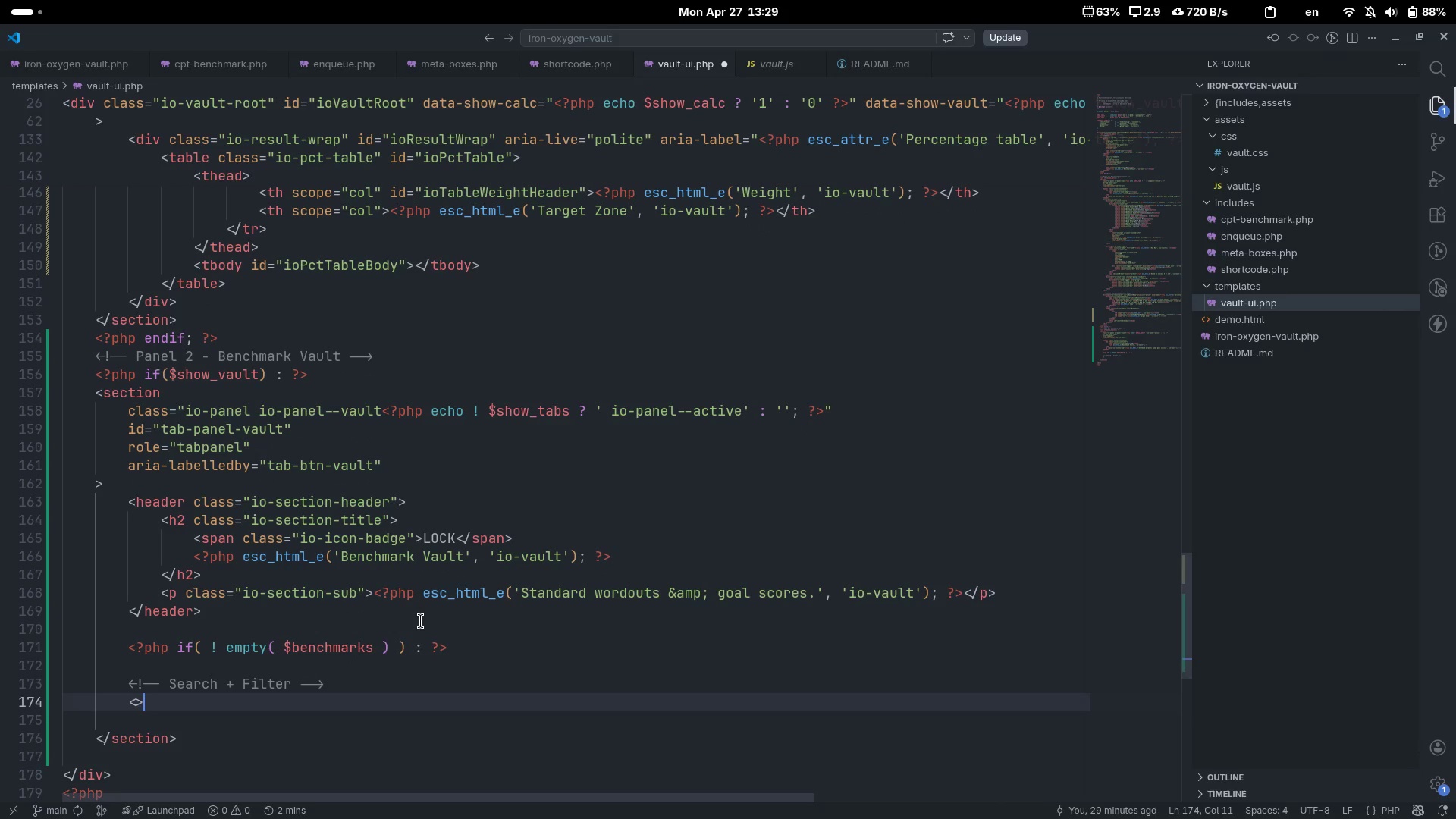 
key(ArrowLeft)
 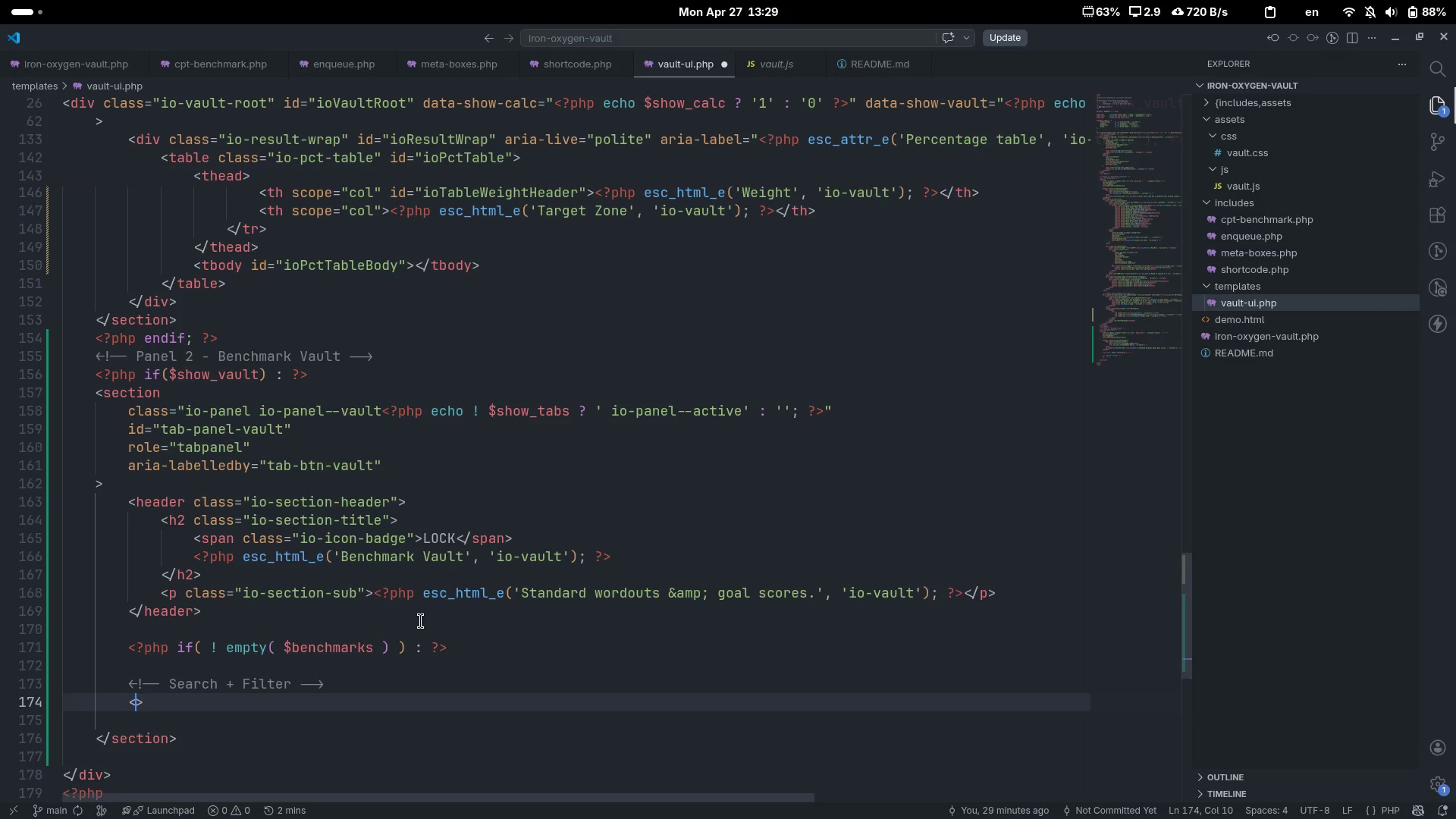 
type(dv)
key(Backspace)
type(v)
key(Backspace)
type(iv)
 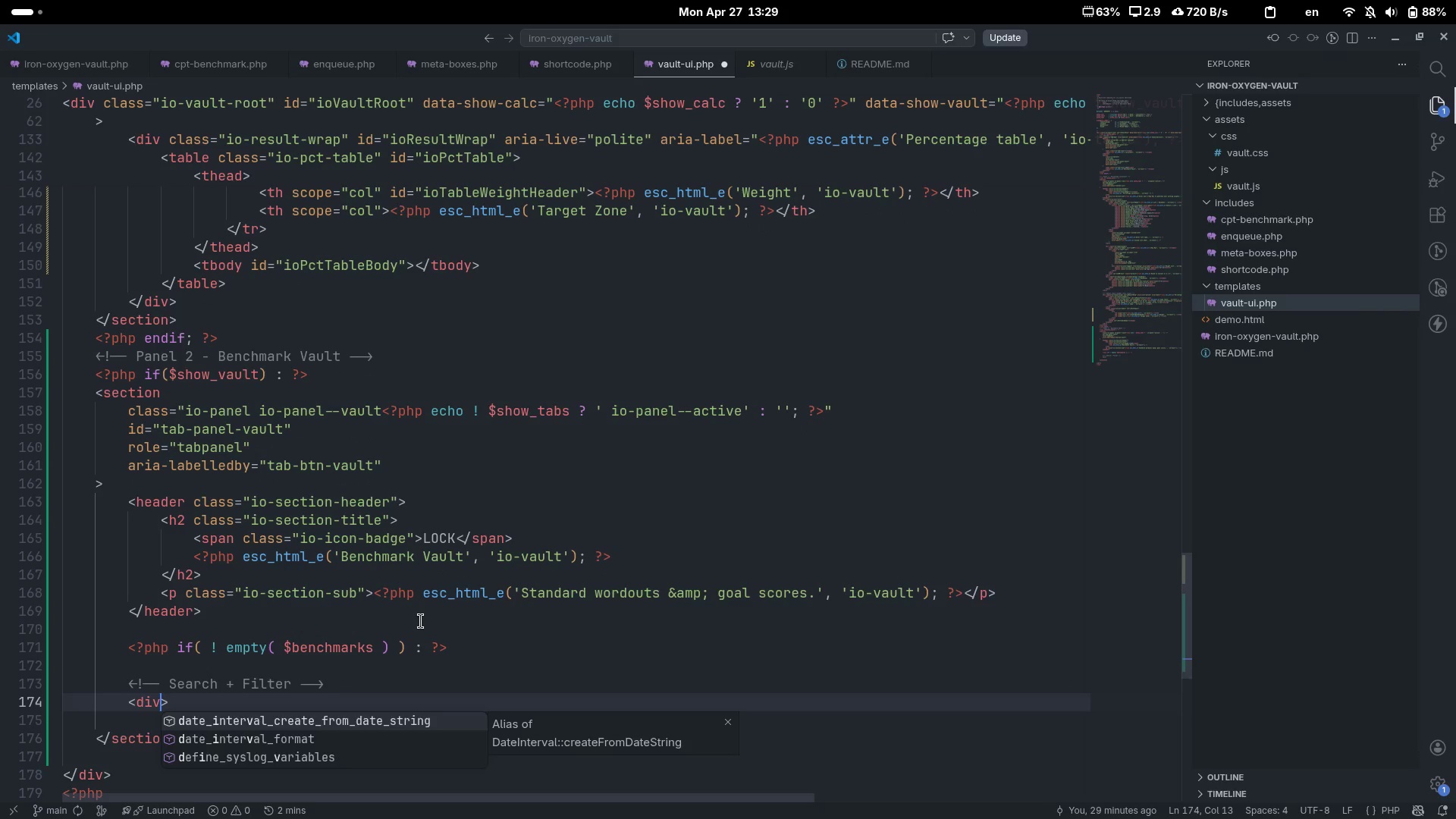 
key(ArrowRight)
 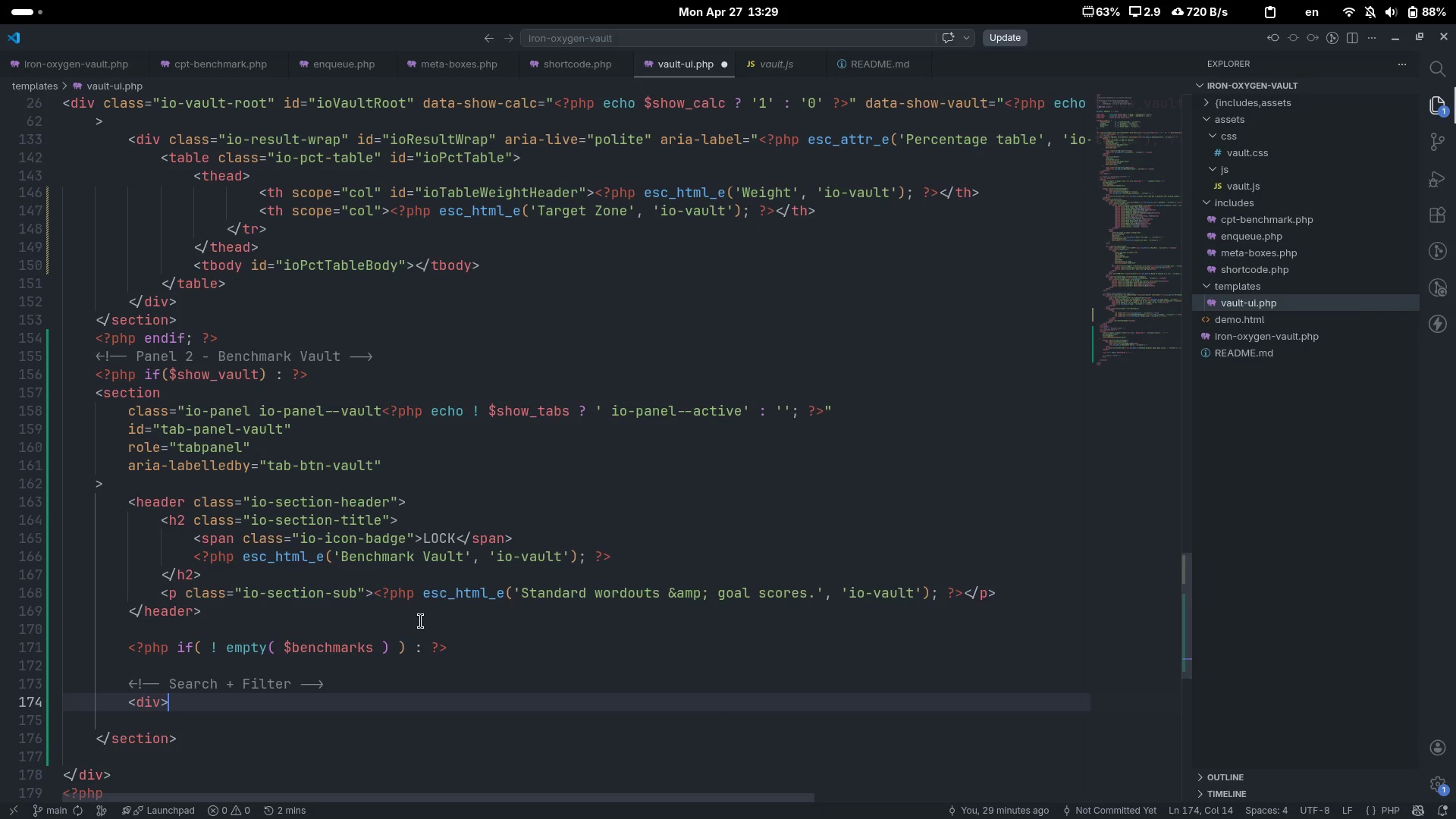 
key(Shift+Comma)
 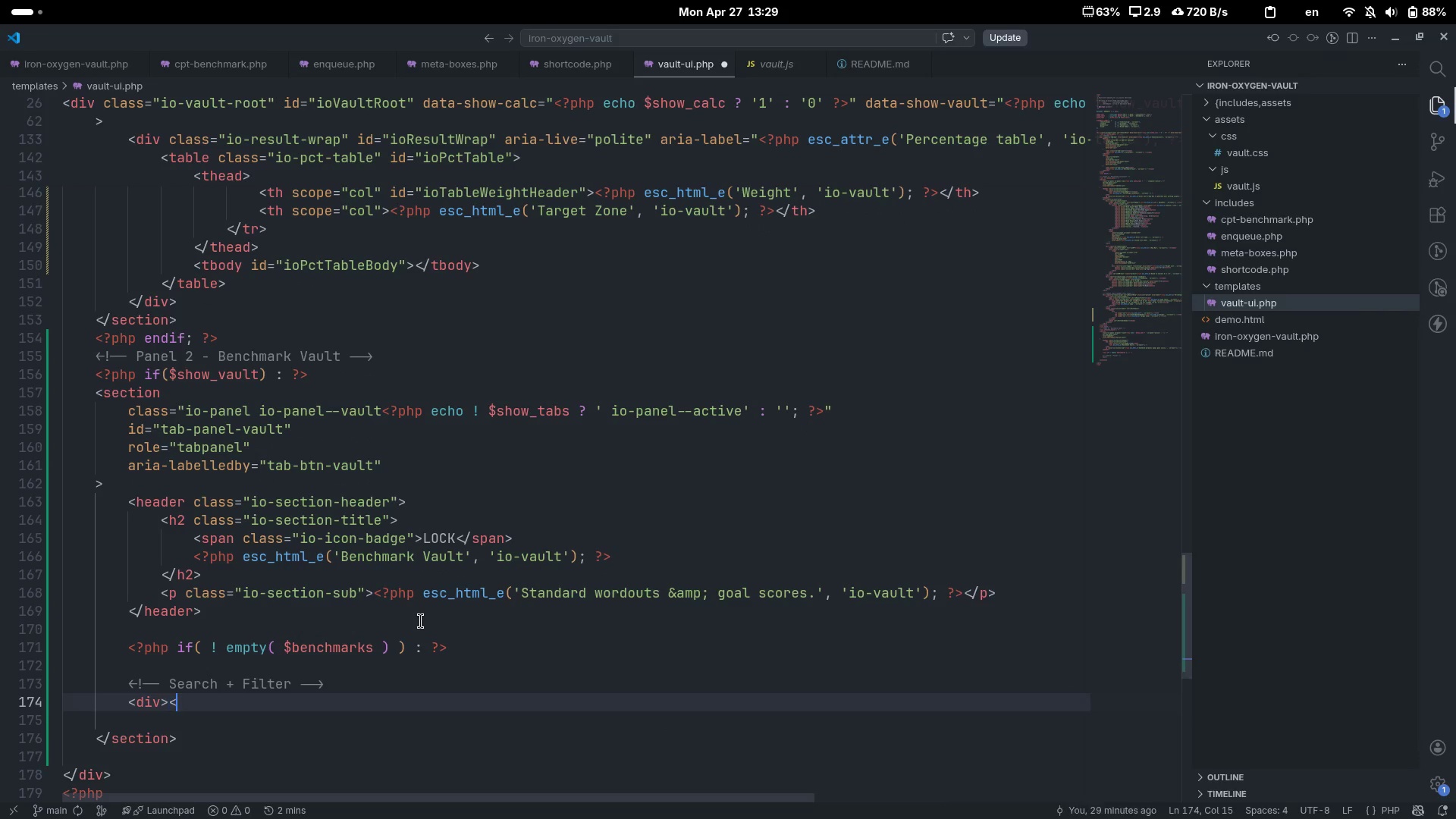 
key(Shift+Period)
 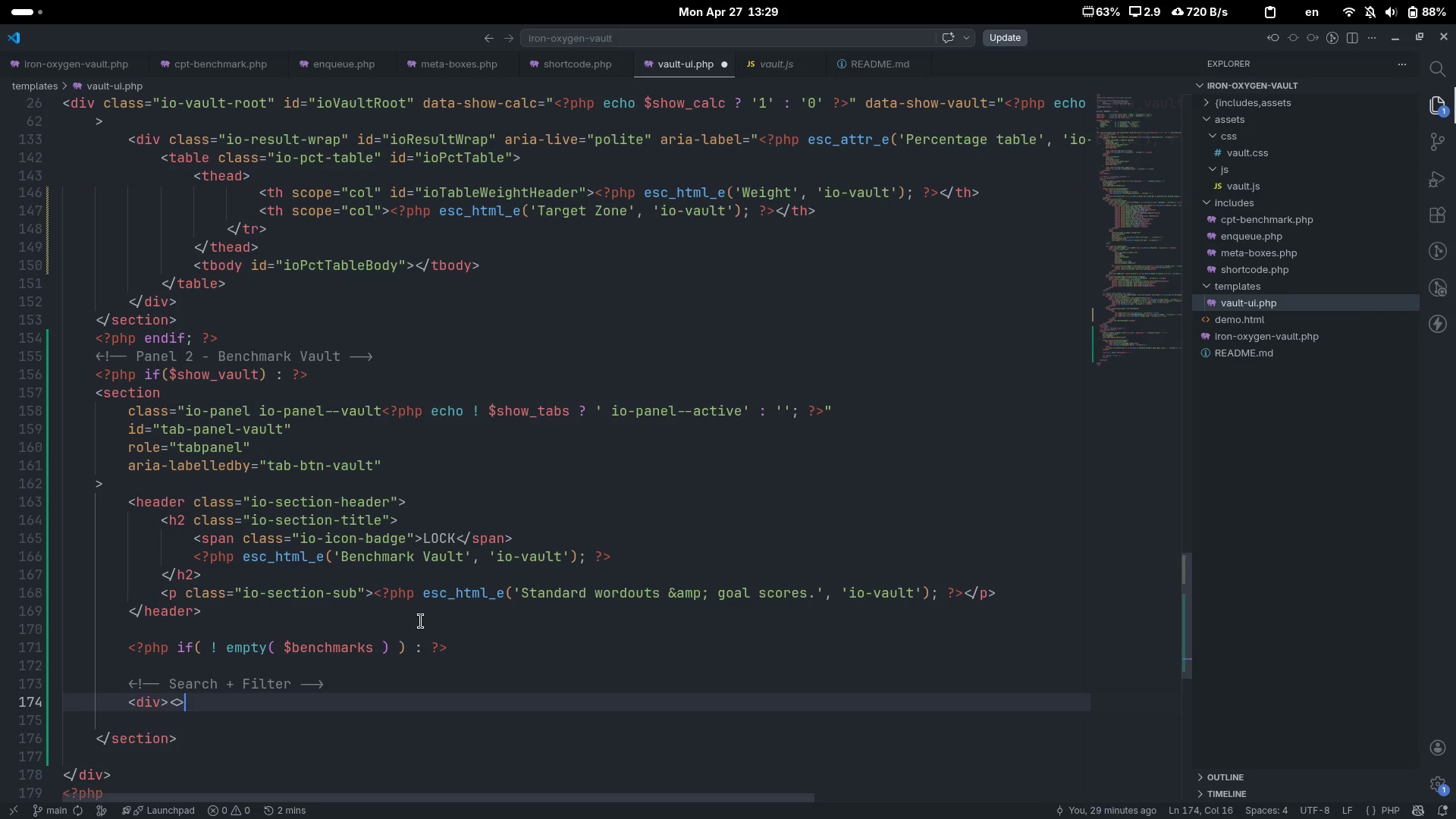 
key(ArrowLeft)
 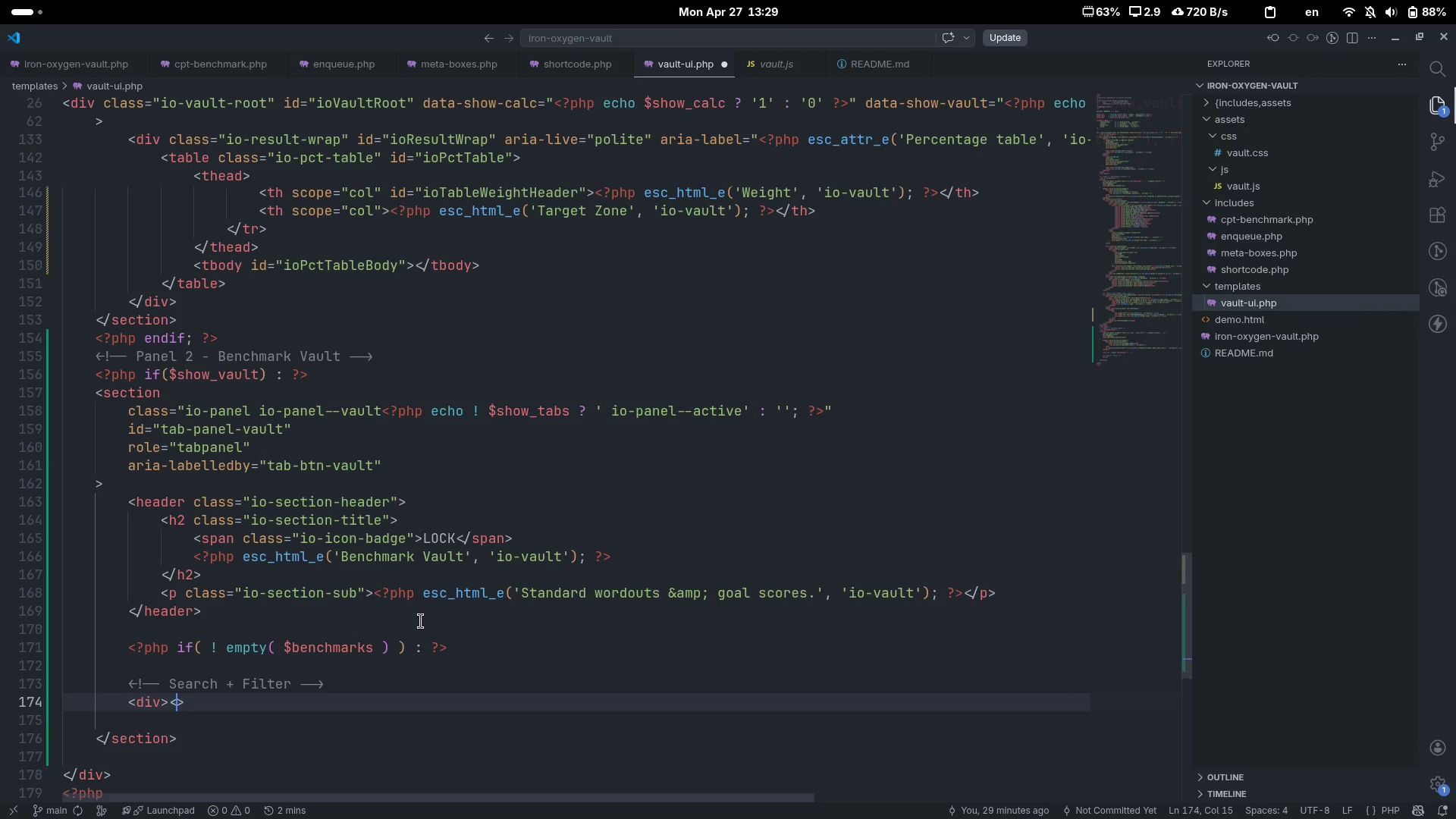 
type(/div)
key(Escape)
 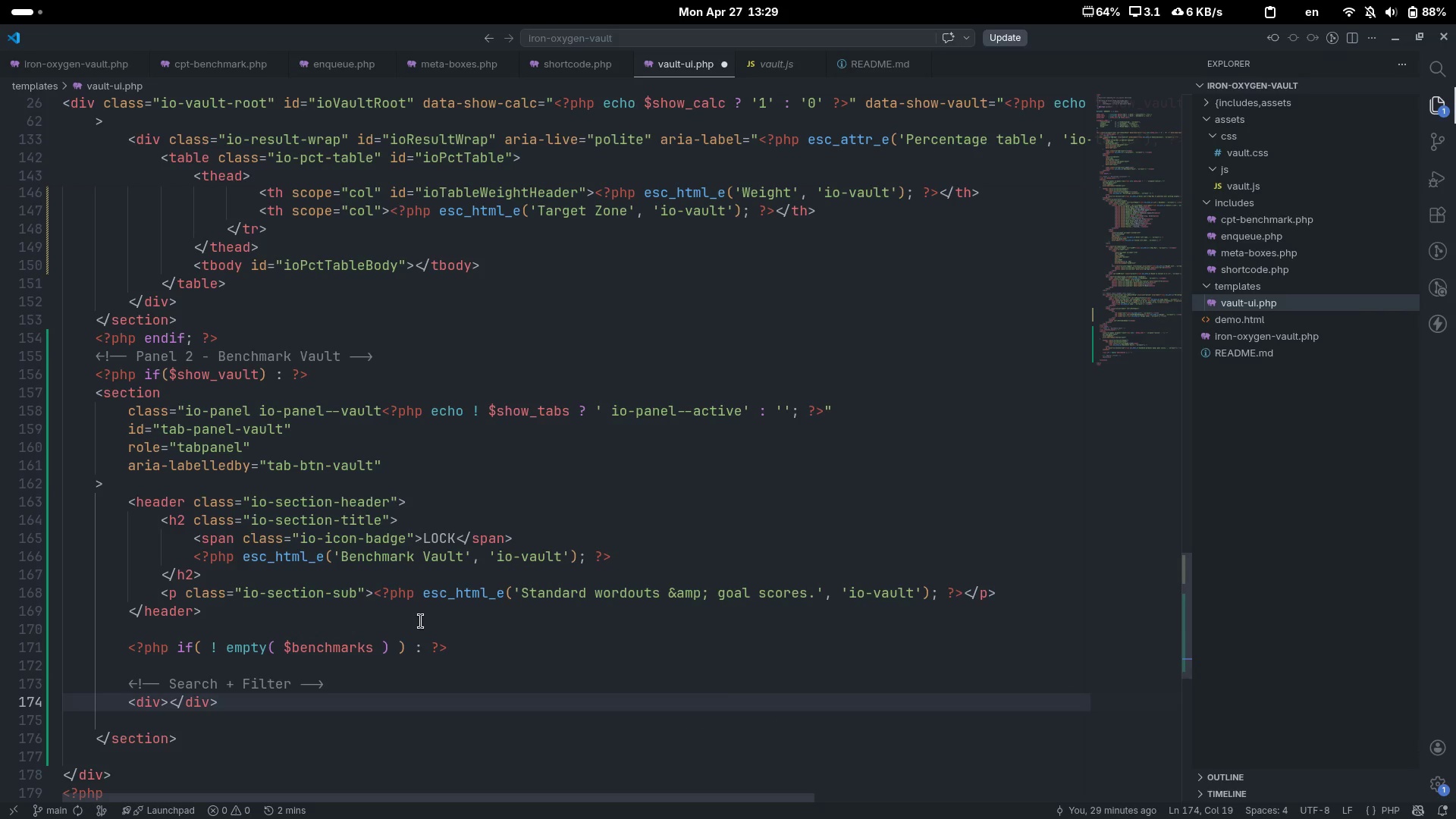 
key(Control+ArrowLeft)
 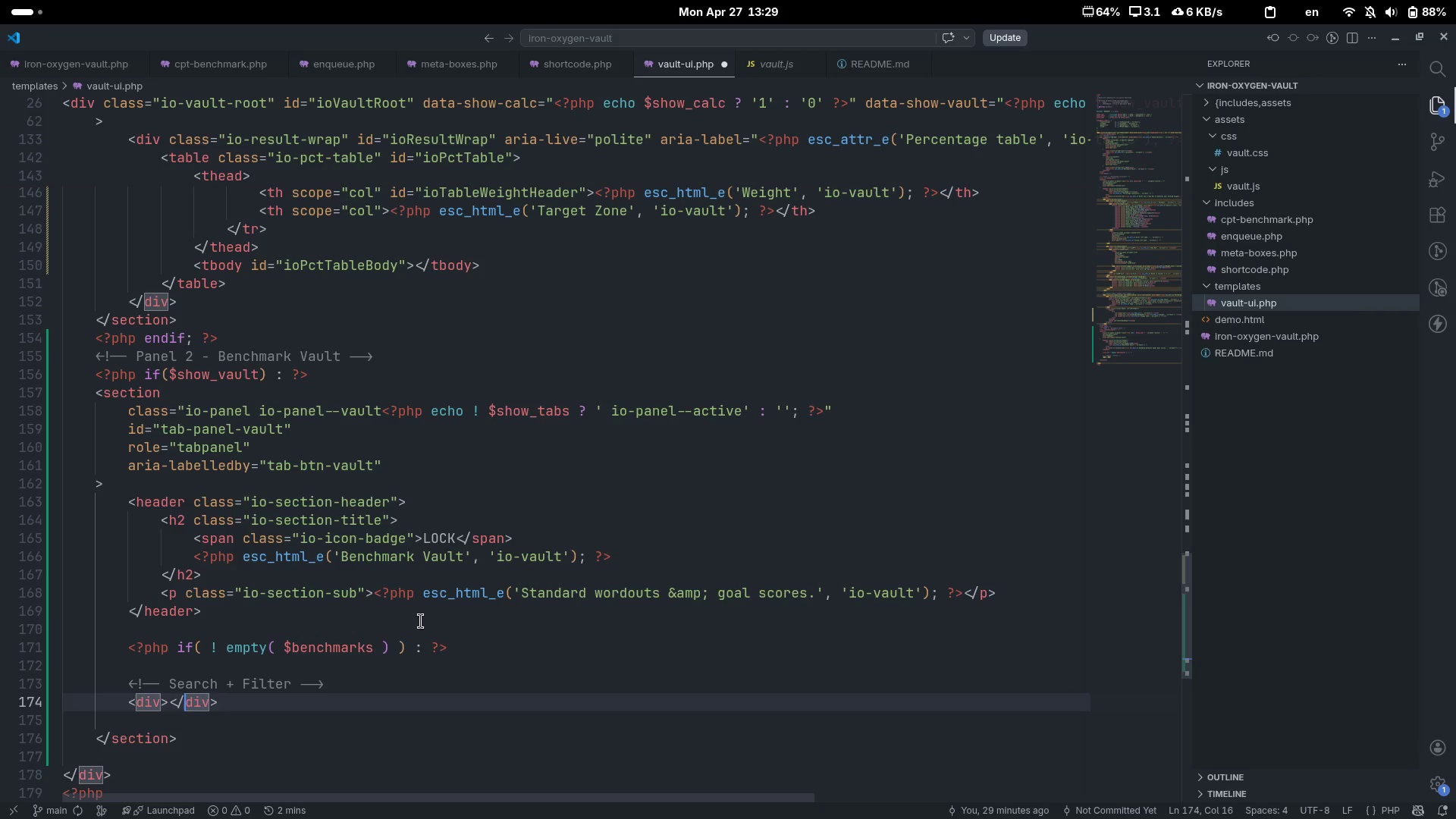 
key(ArrowLeft)
 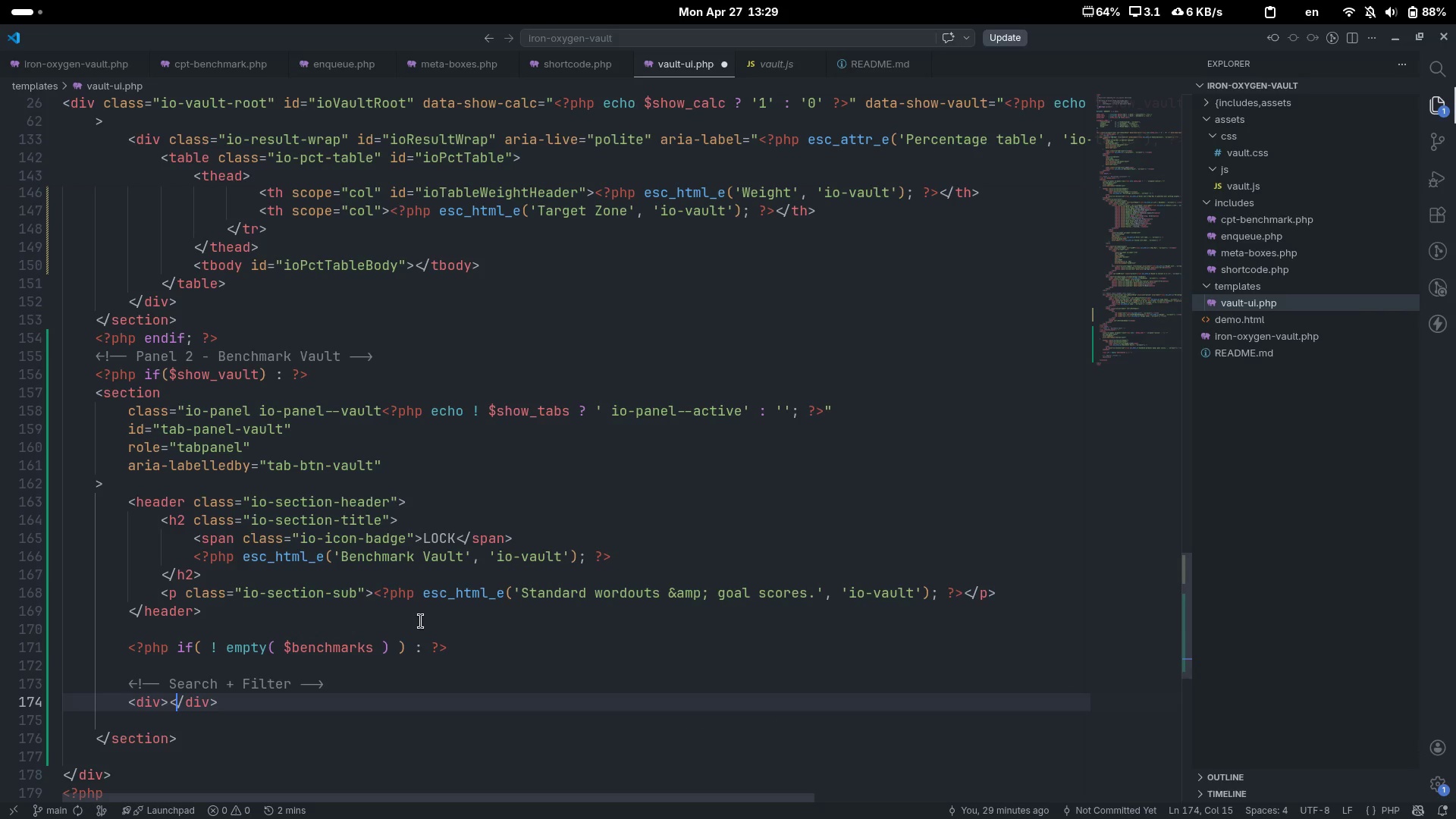 
key(ArrowLeft)
 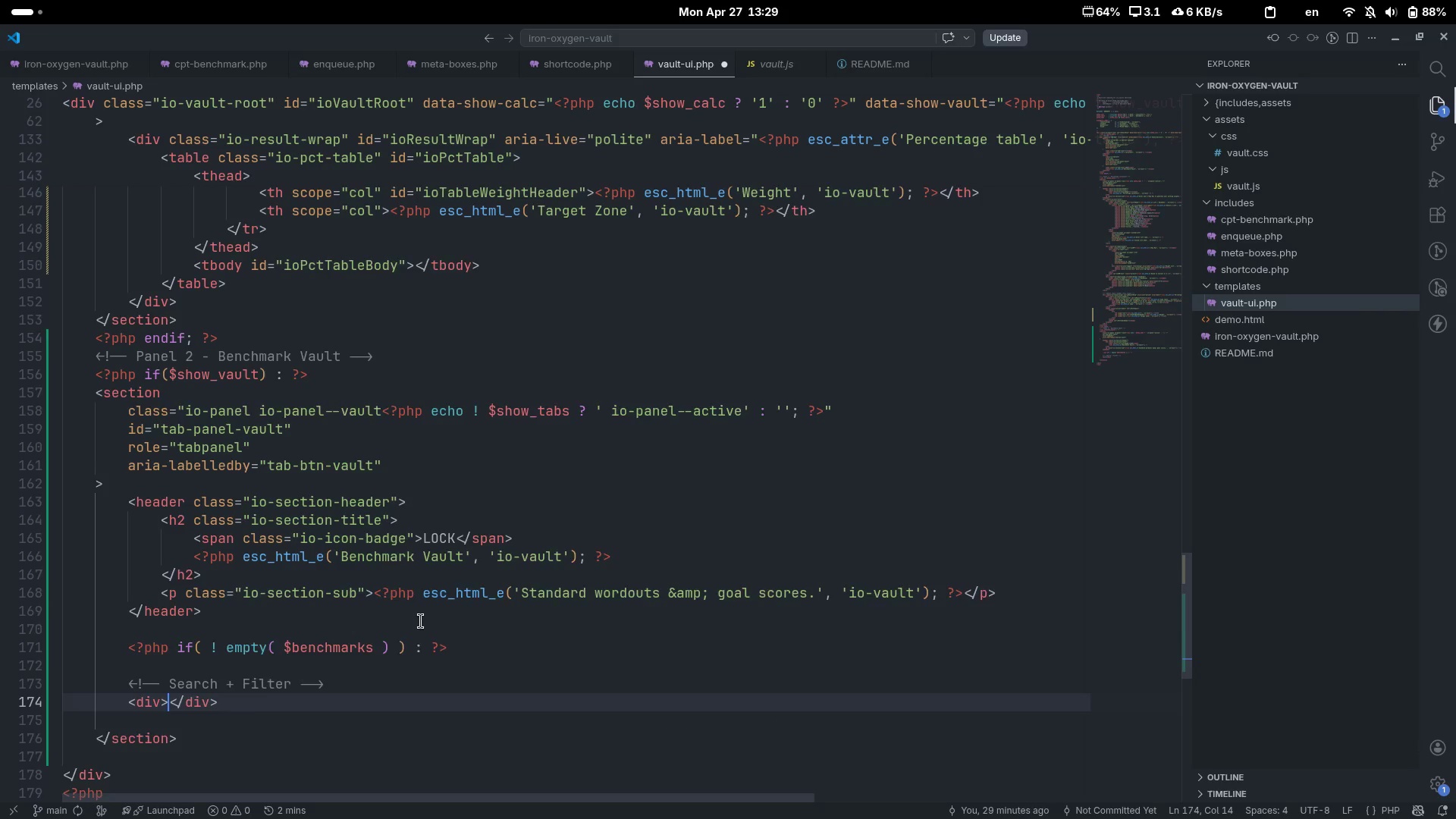 
key(Enter)
 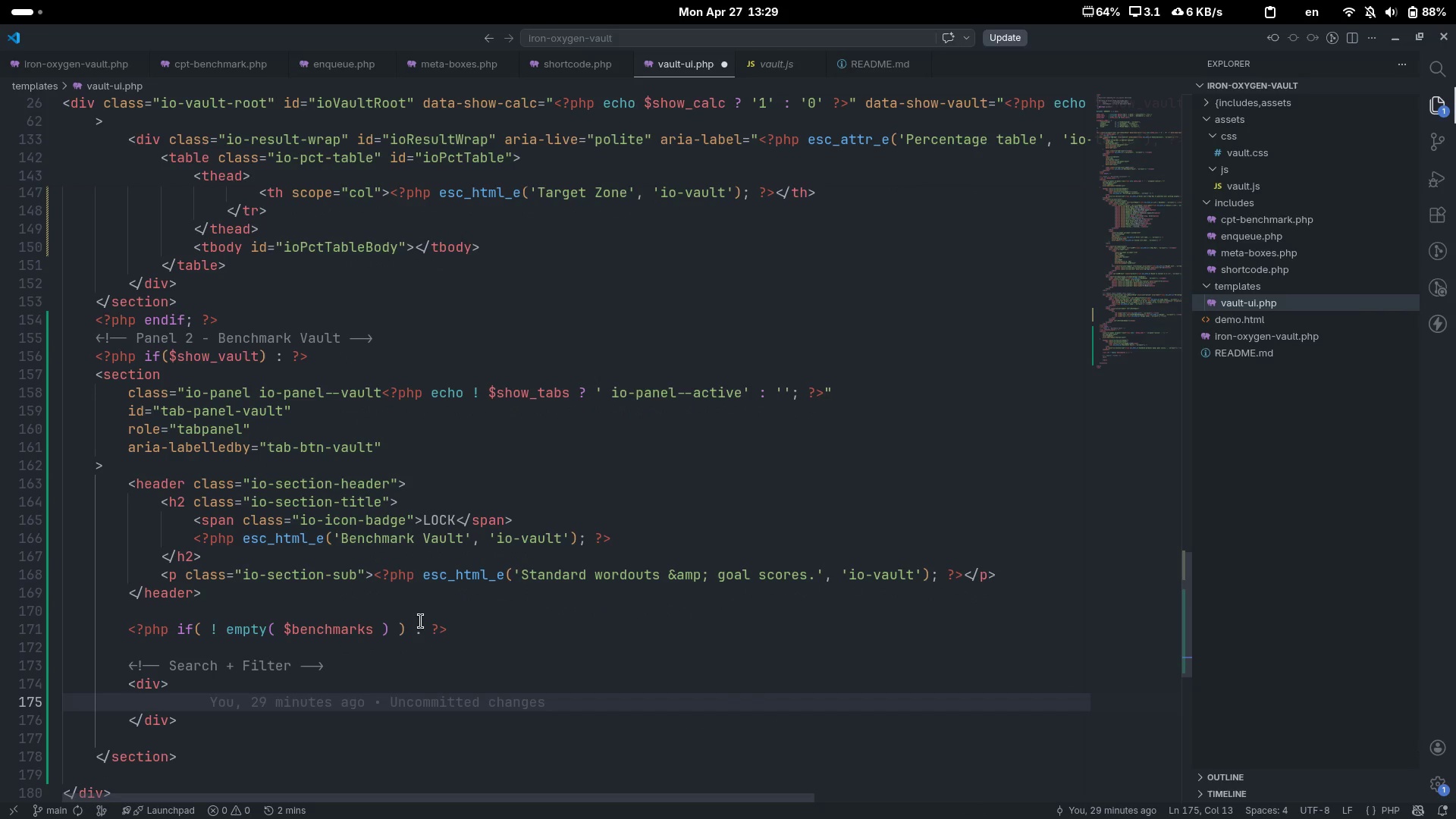 
key(ArrowUp)
 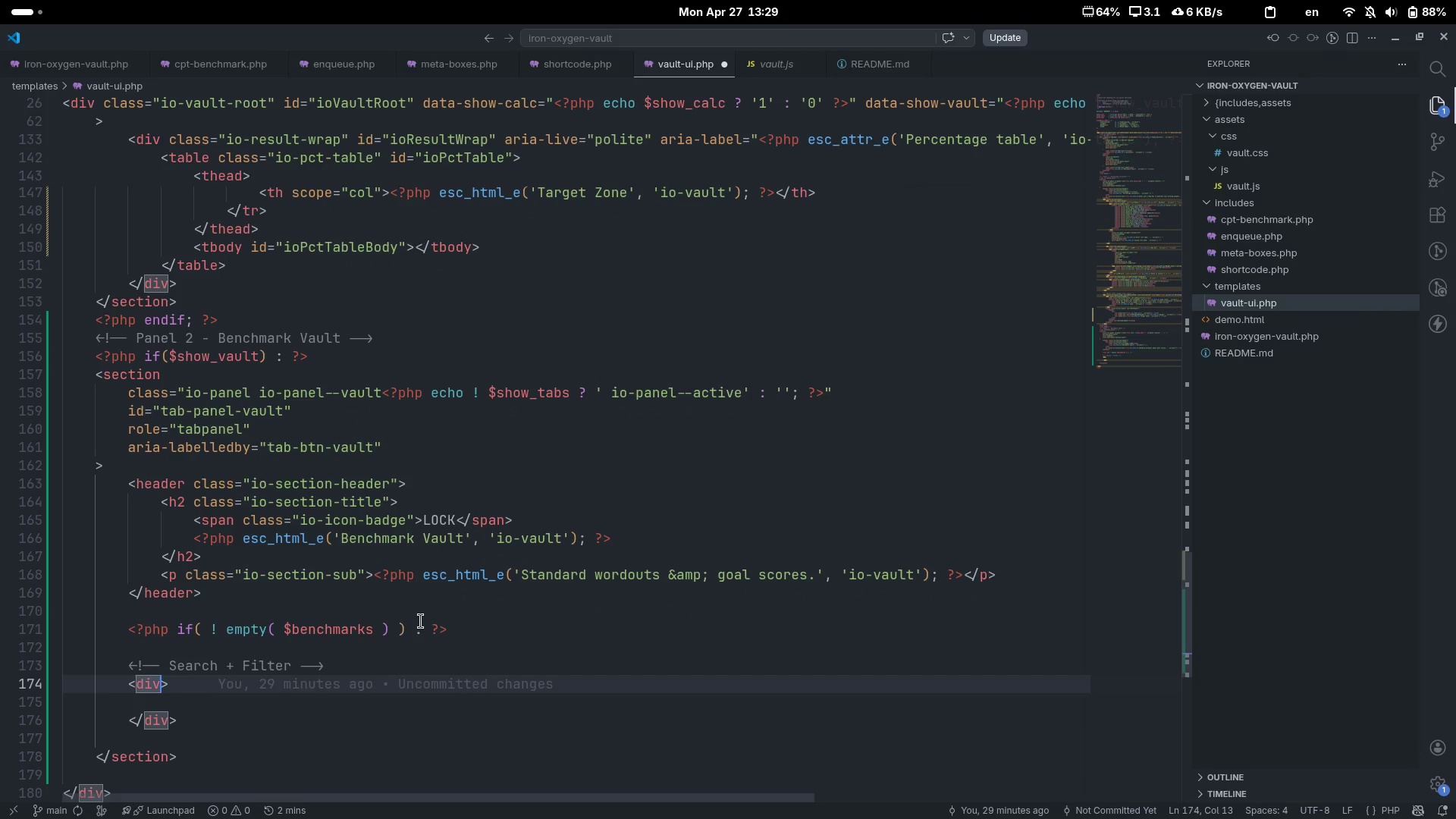 
type( class="")
 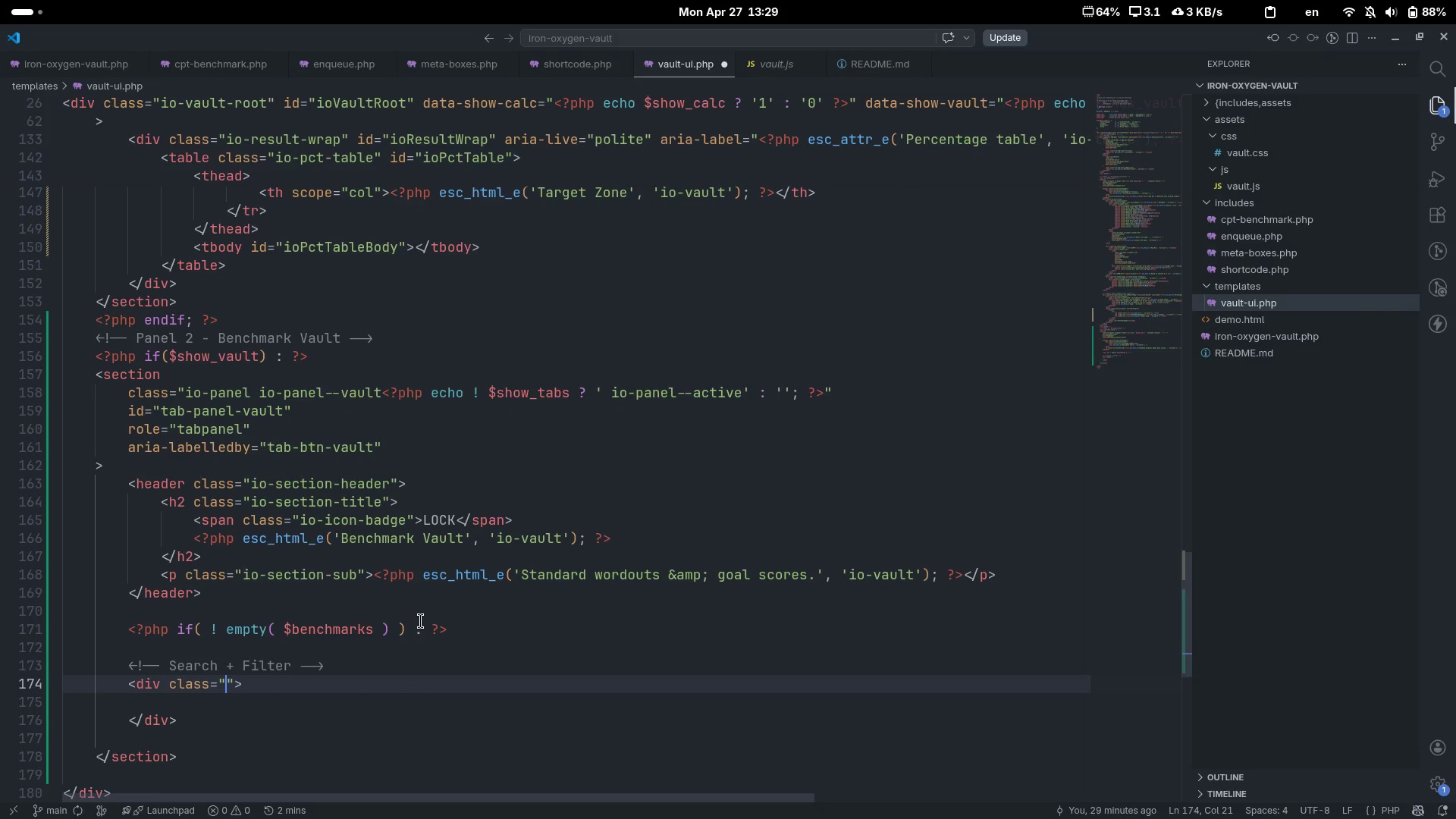 
 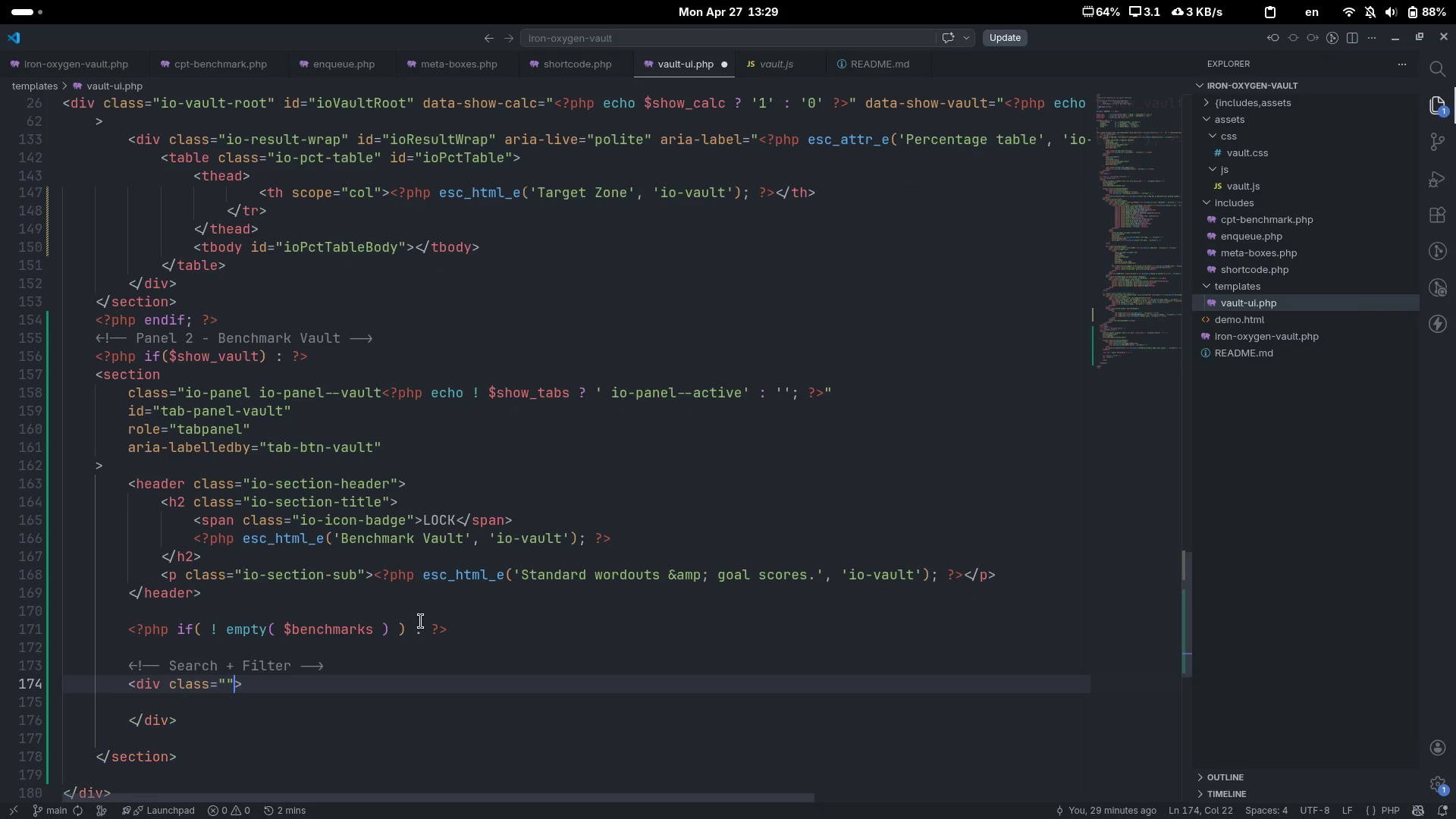 
key(ArrowLeft)
 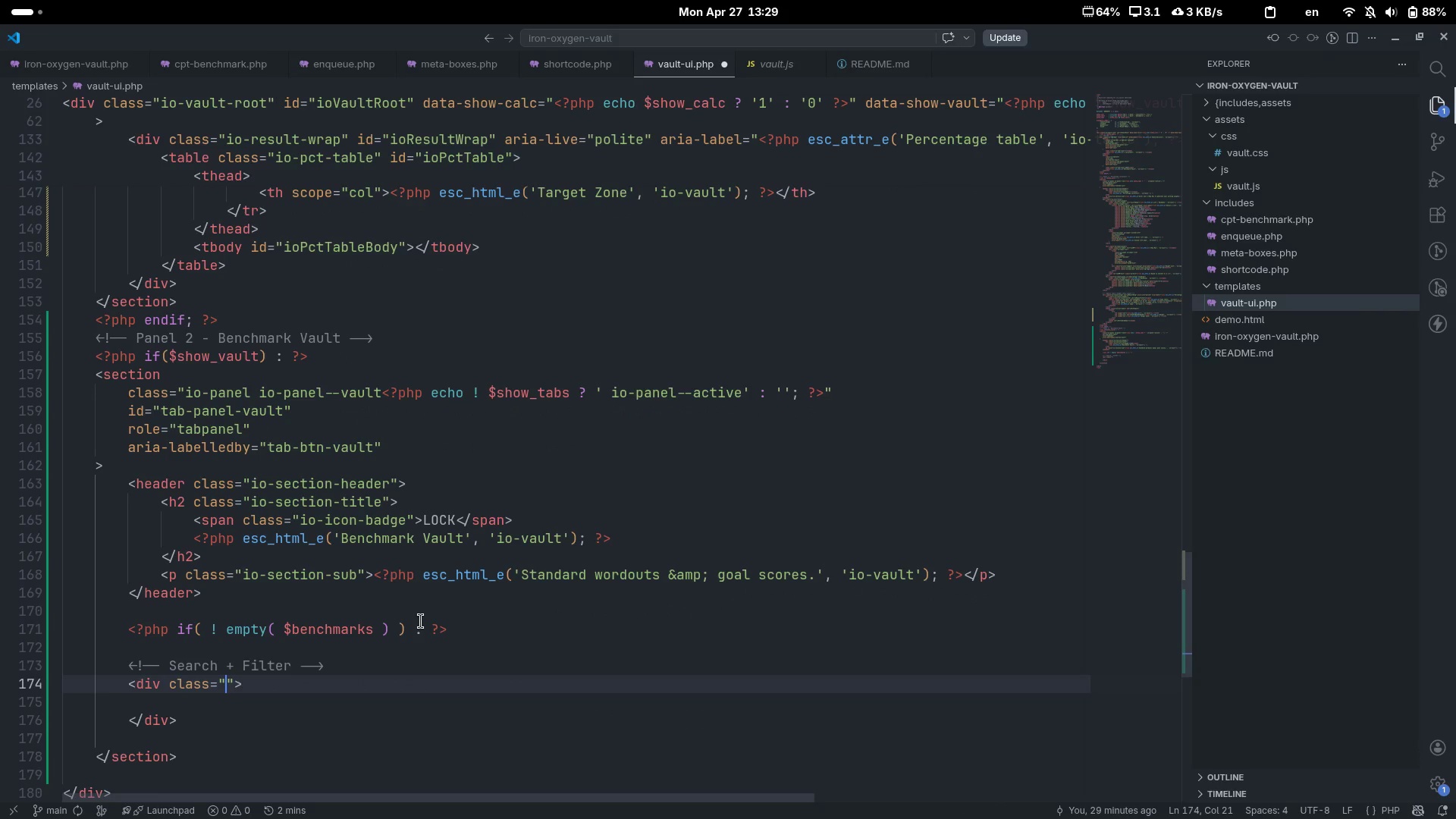 
type(io-search-ar)
key(Backspace)
key(Backspace)
type(bar)
 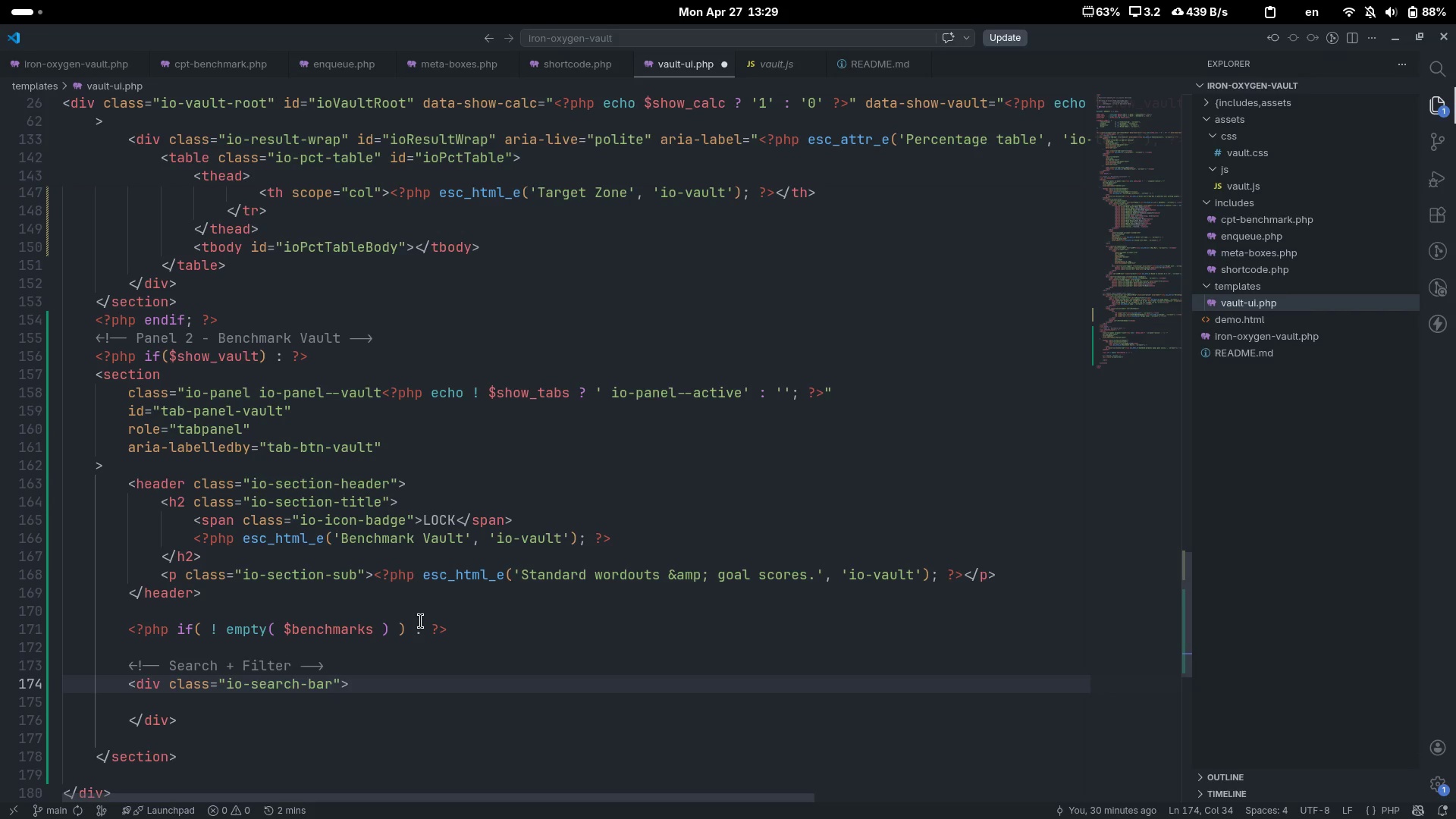 
key(ArrowDown)
 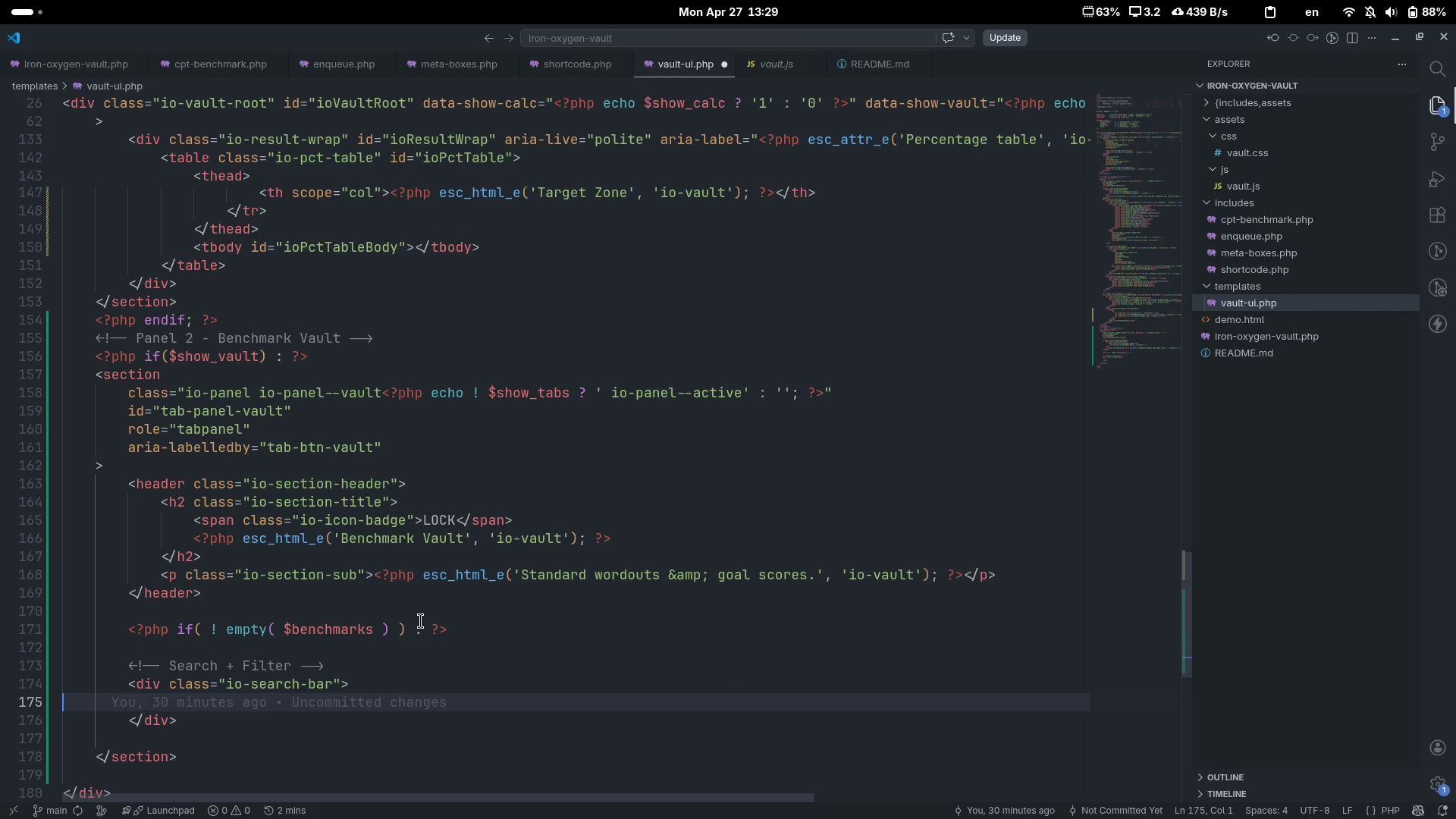 
key(Tab)
 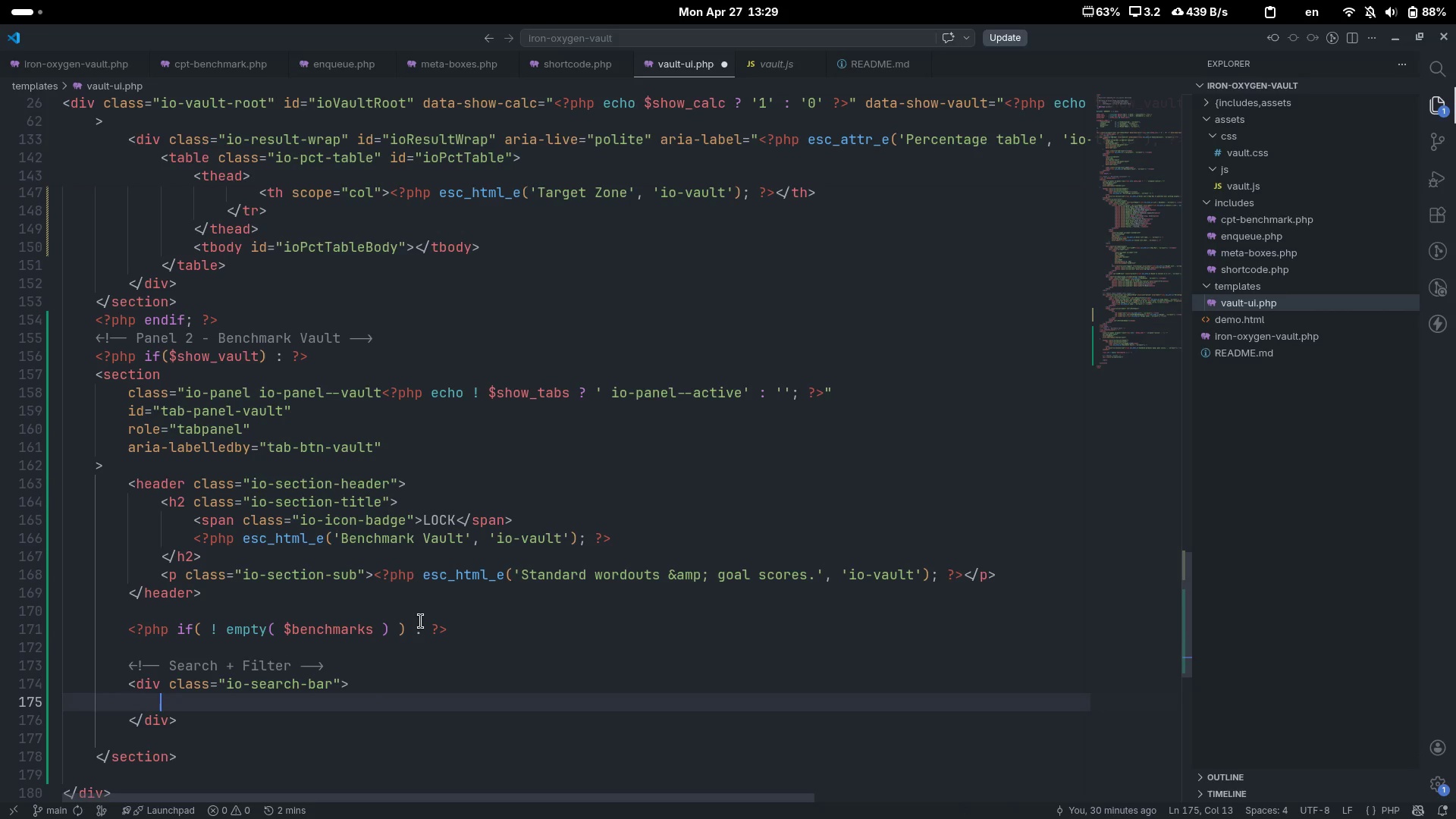 
key(Tab)
 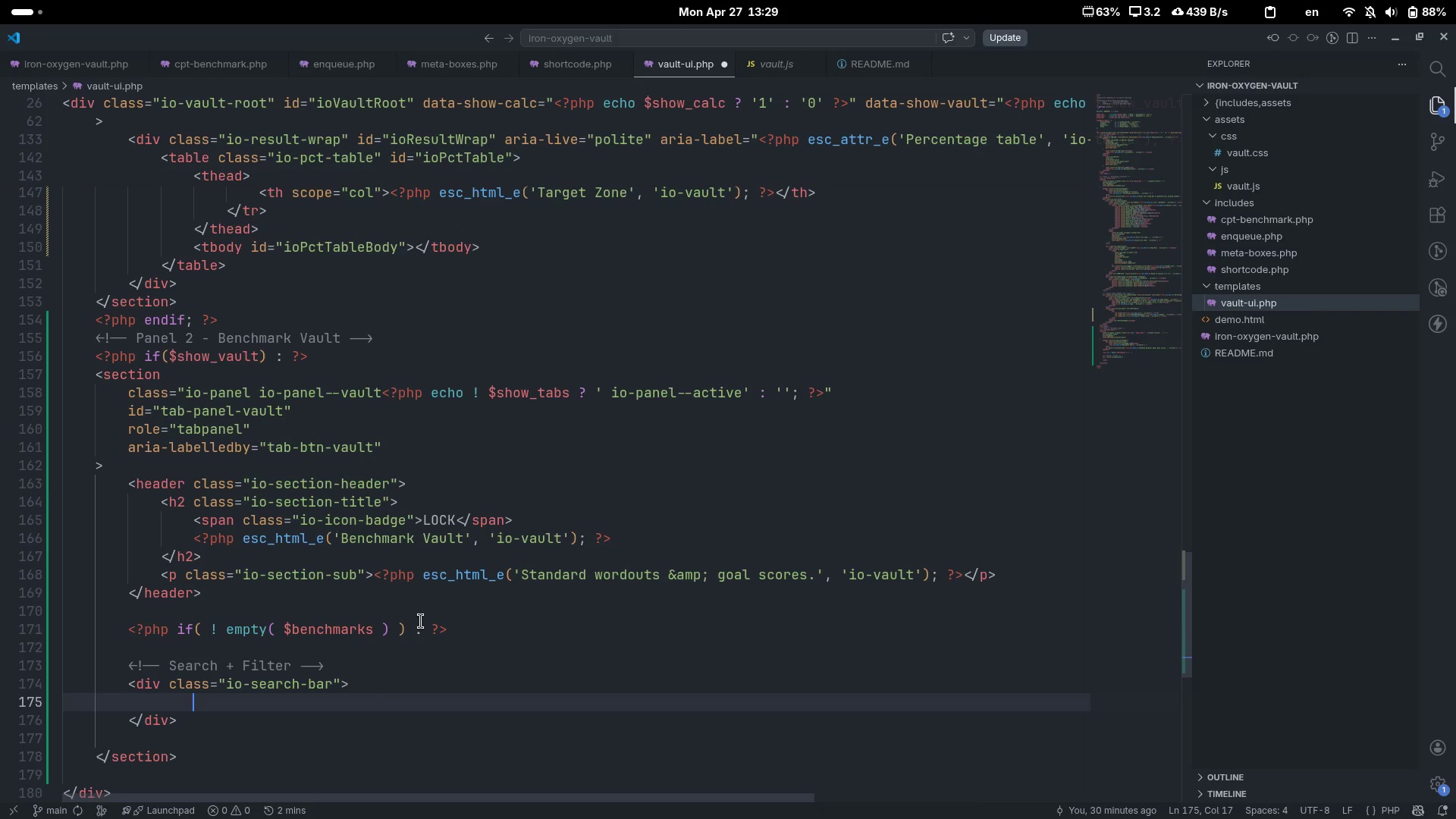 
key(Backspace)
 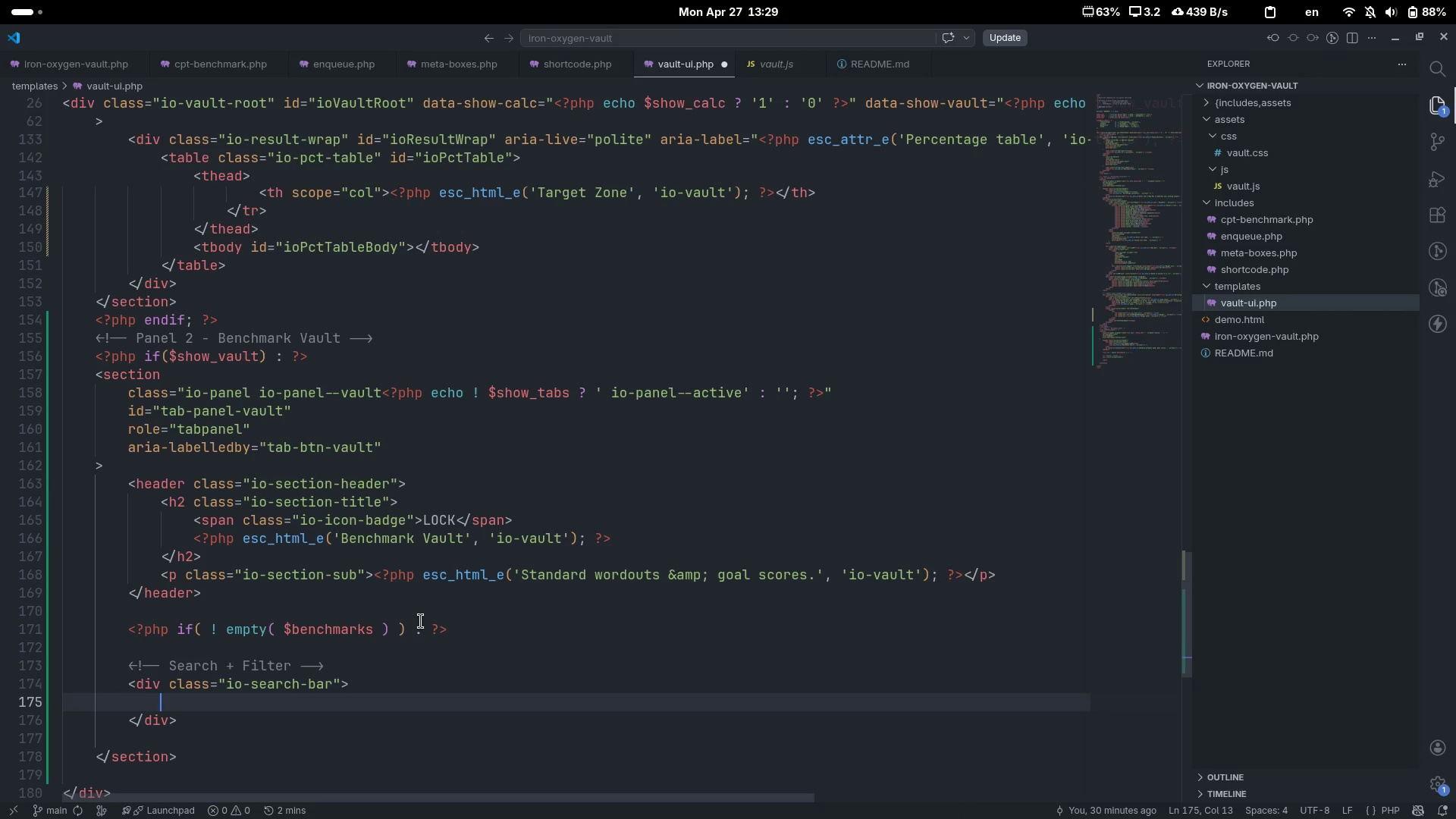 
key(Shift+Comma)
 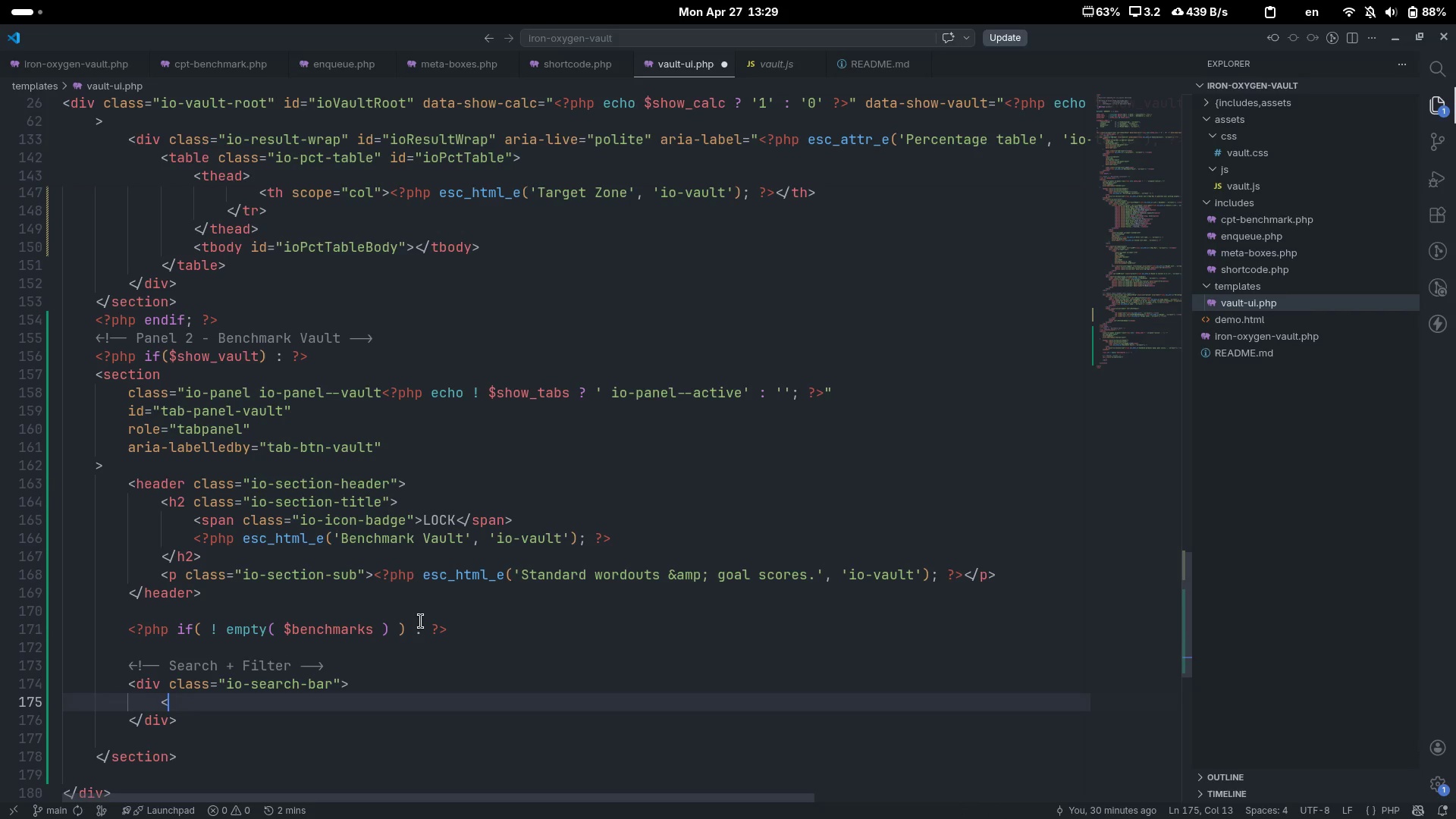 
key(Shift+Period)
 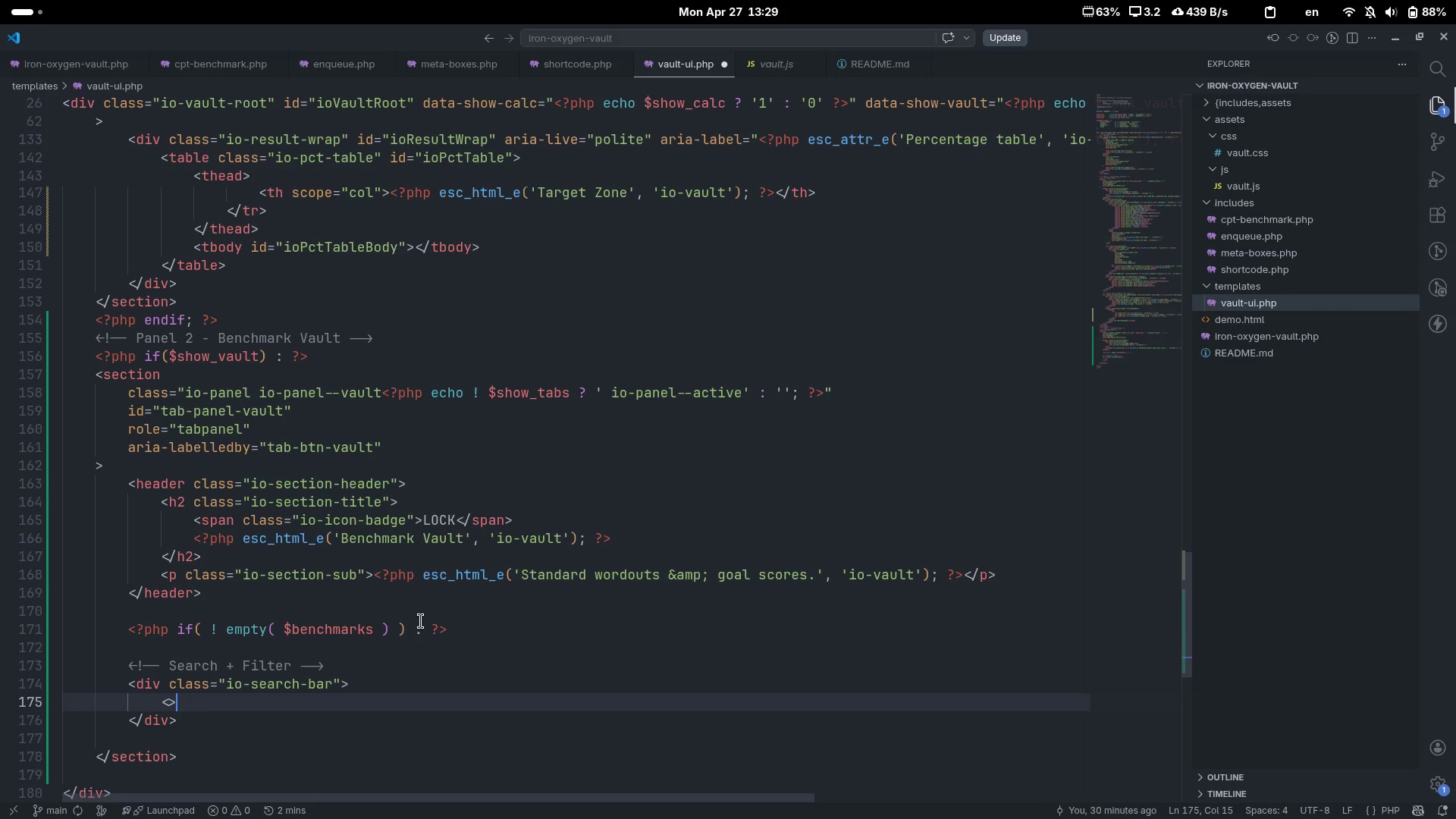 
key(ArrowLeft)
 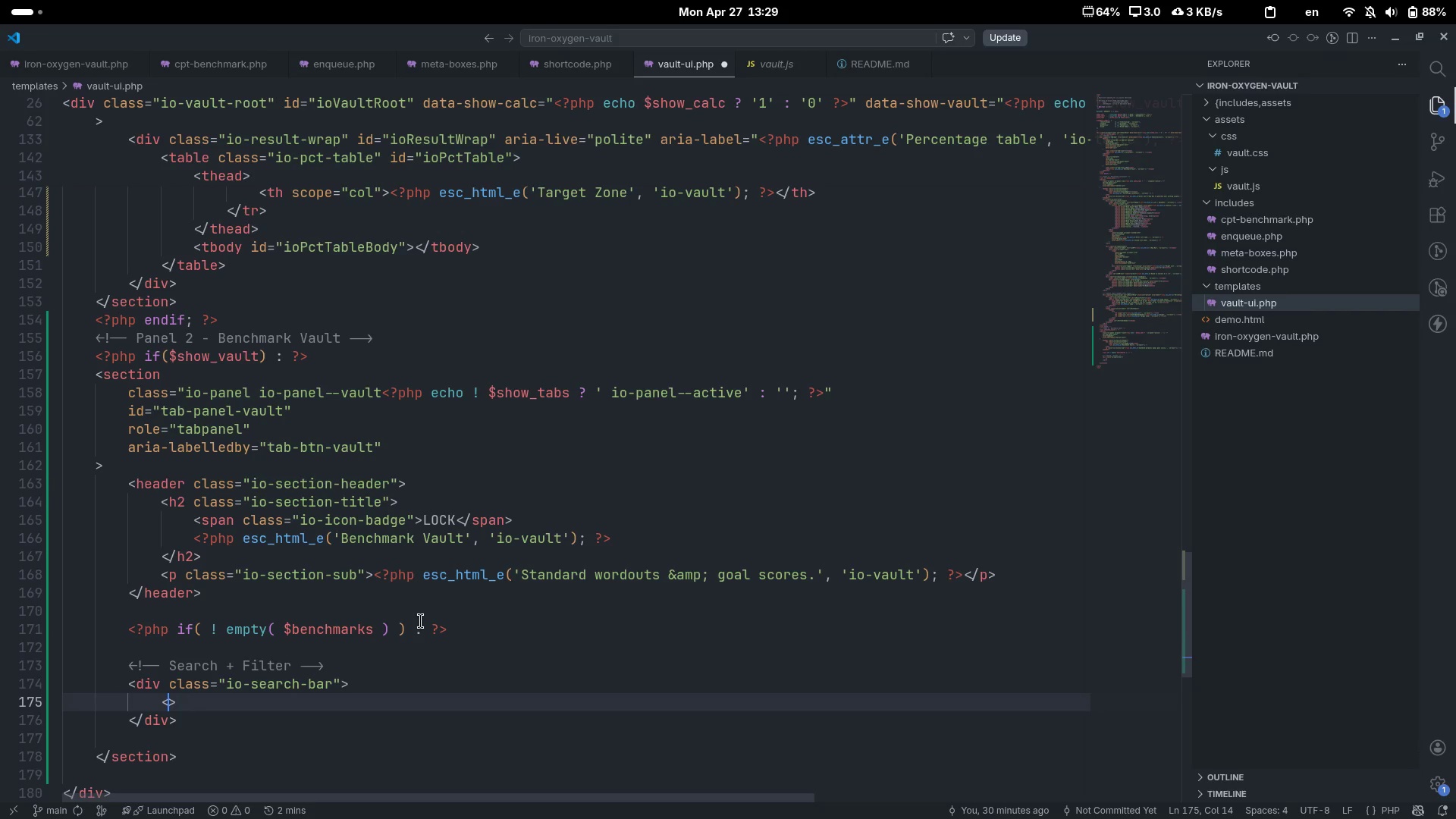 
type(div)
 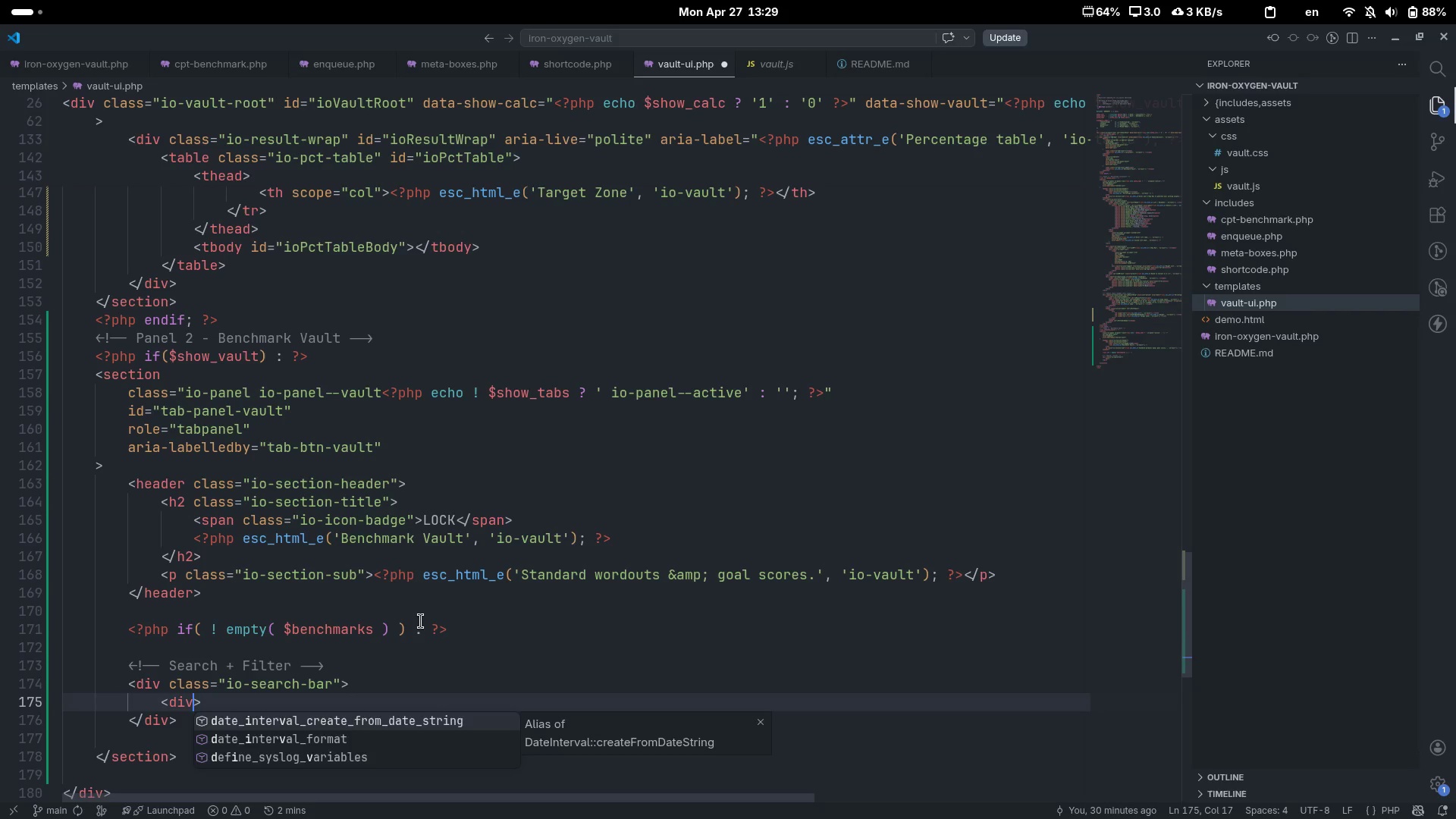 
key(ArrowRight)
 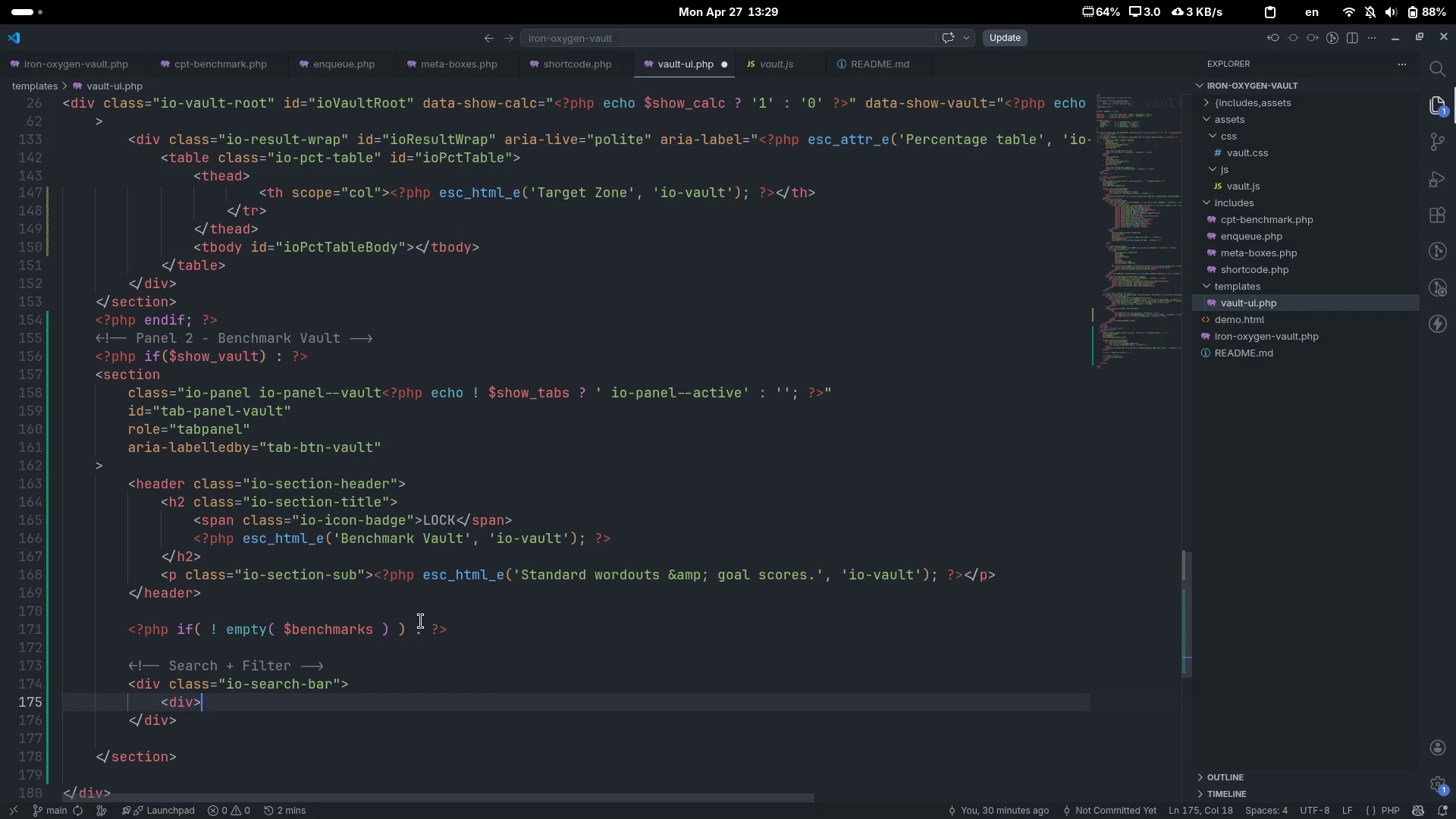 
key(Shift+Comma)
 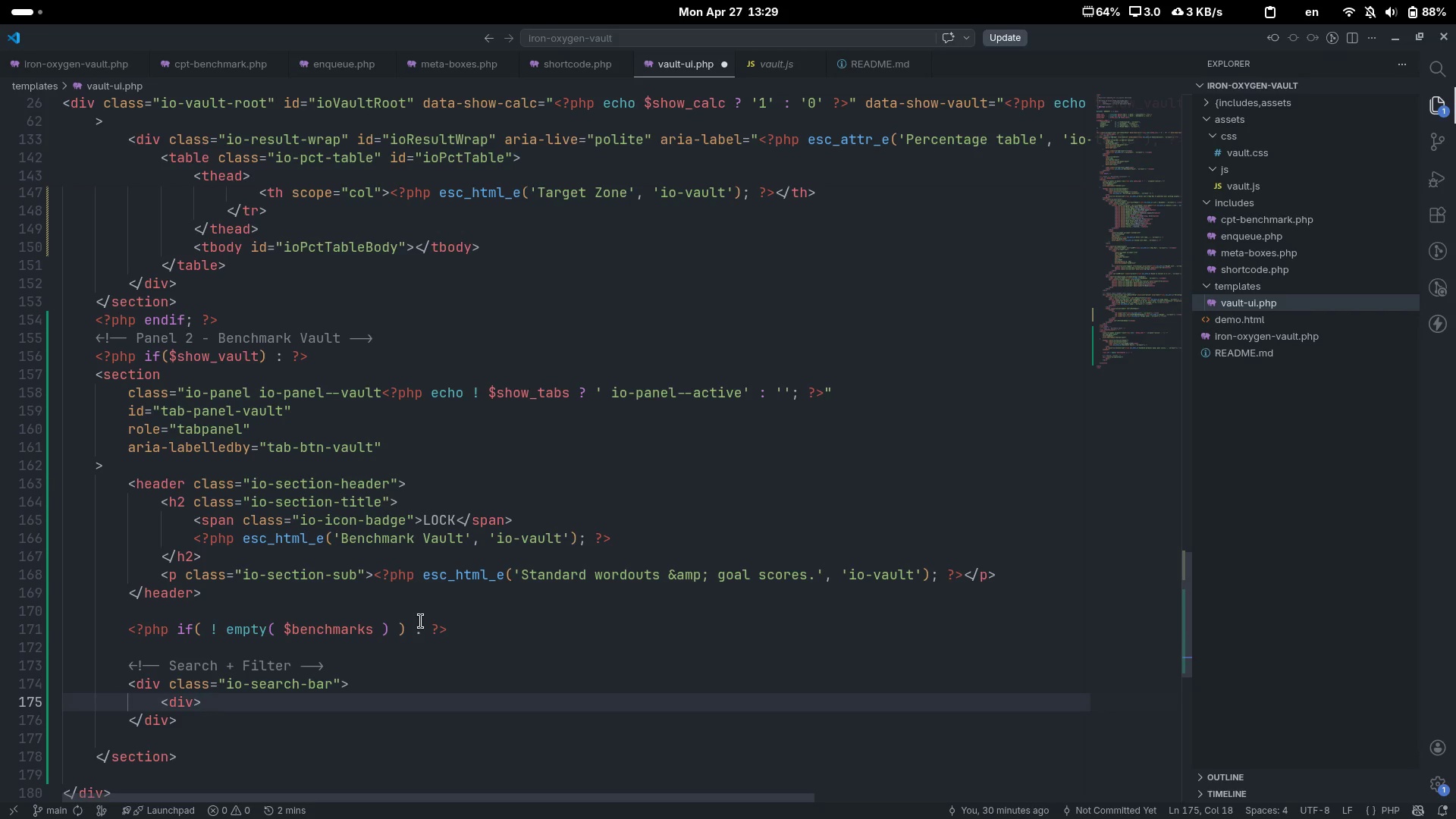 
key(Shift+Period)
 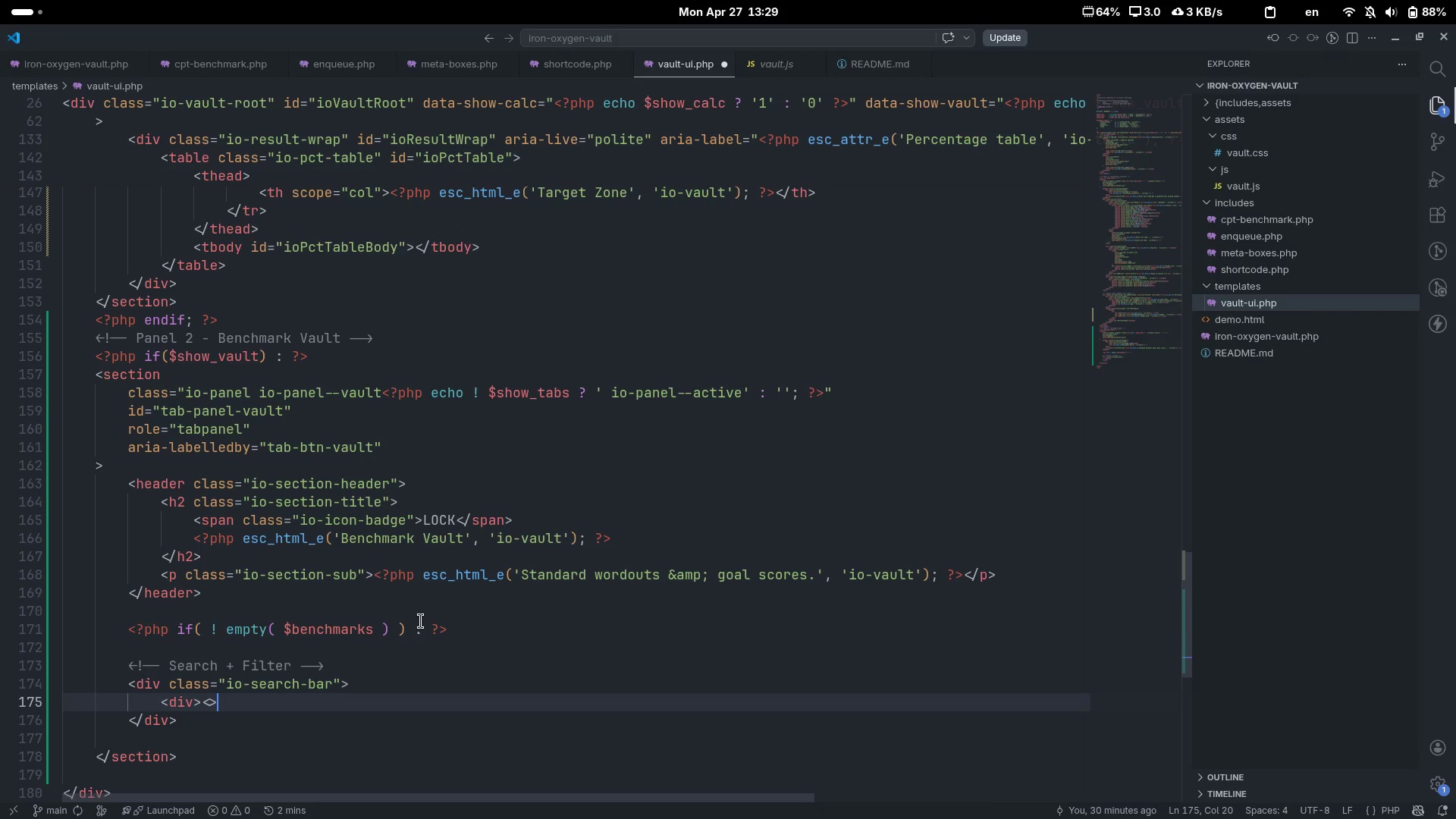 
key(Slash)
 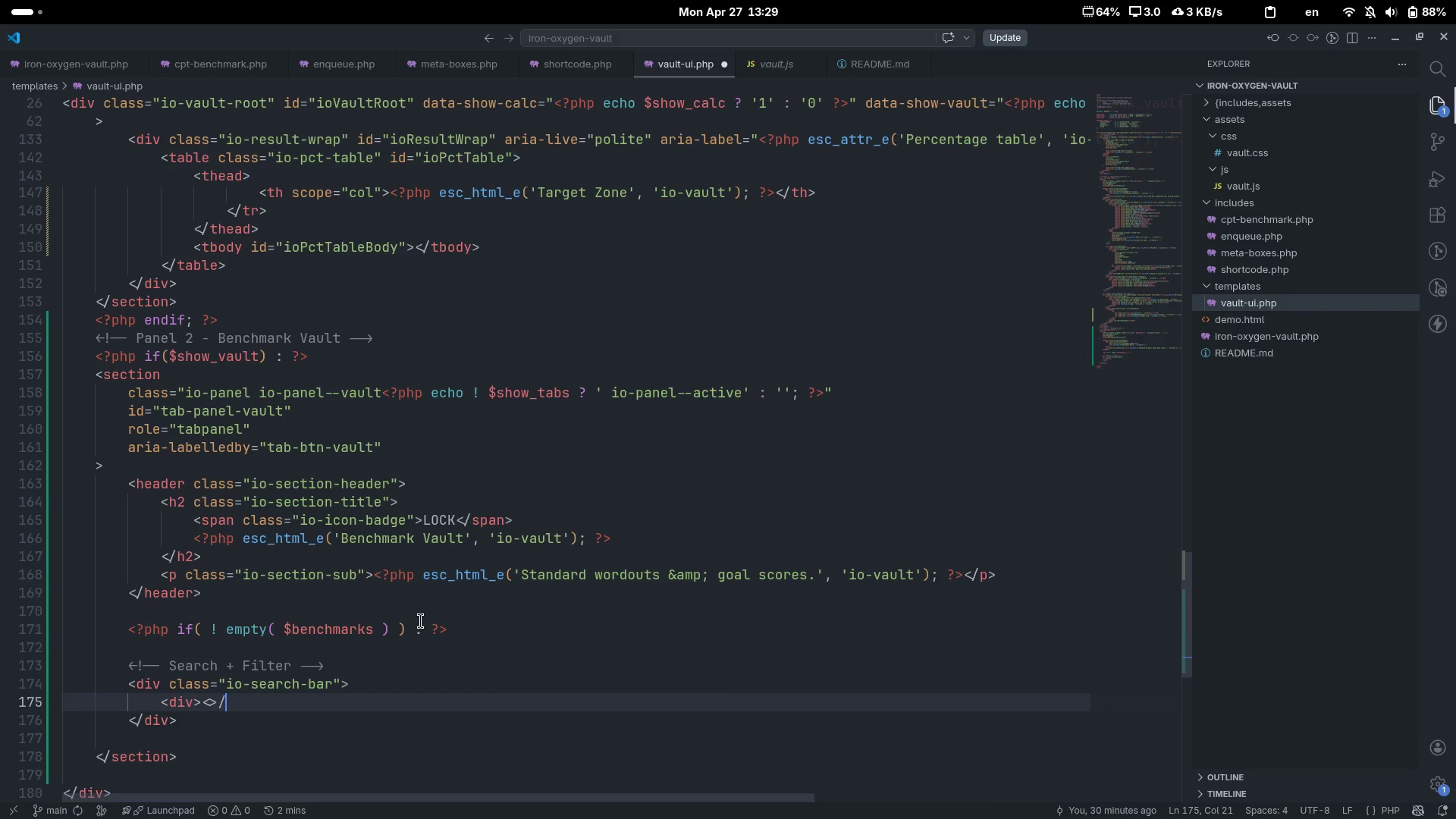 
key(Backspace)
 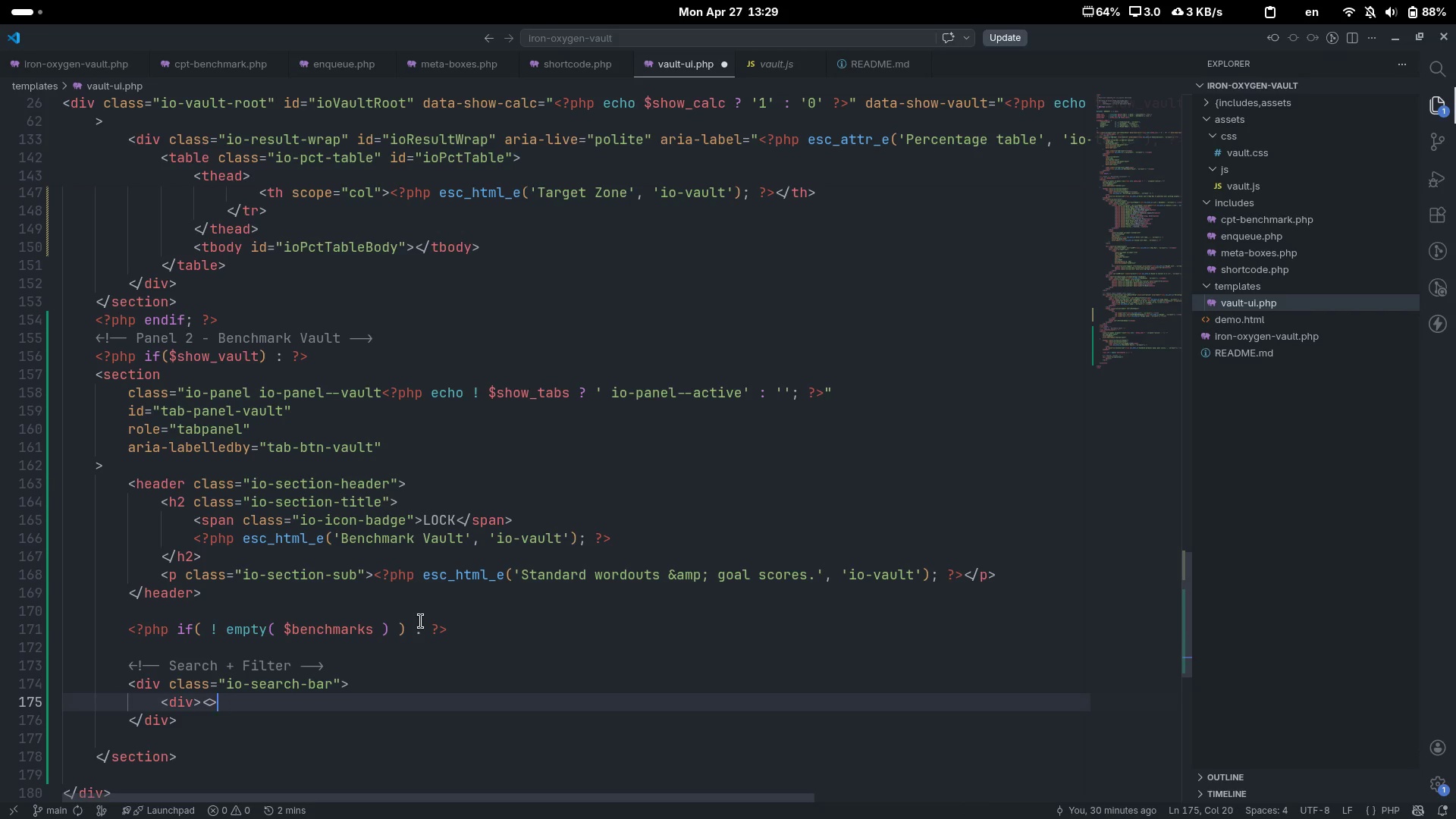 
key(ArrowLeft)
 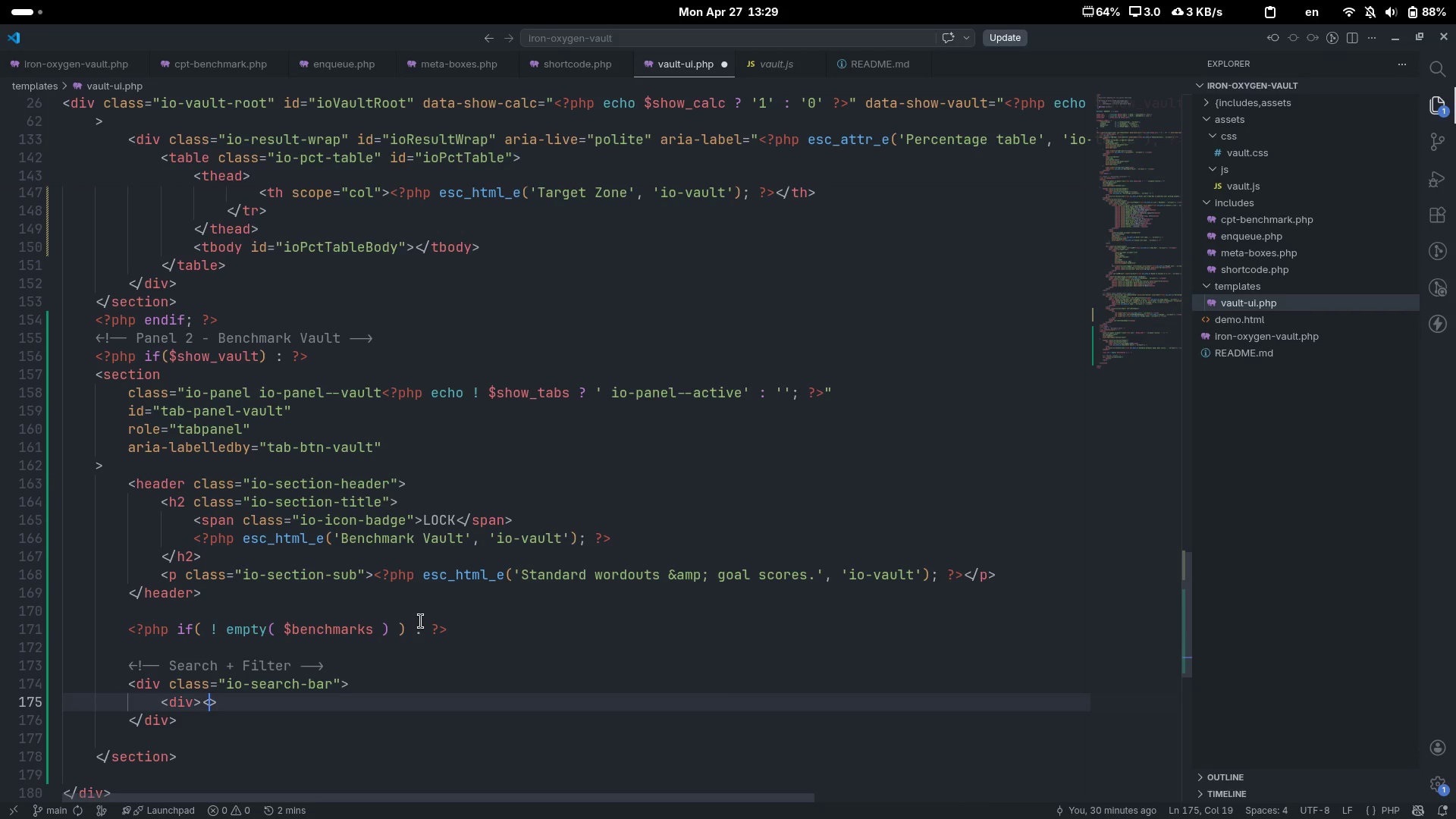 
type(/div)
 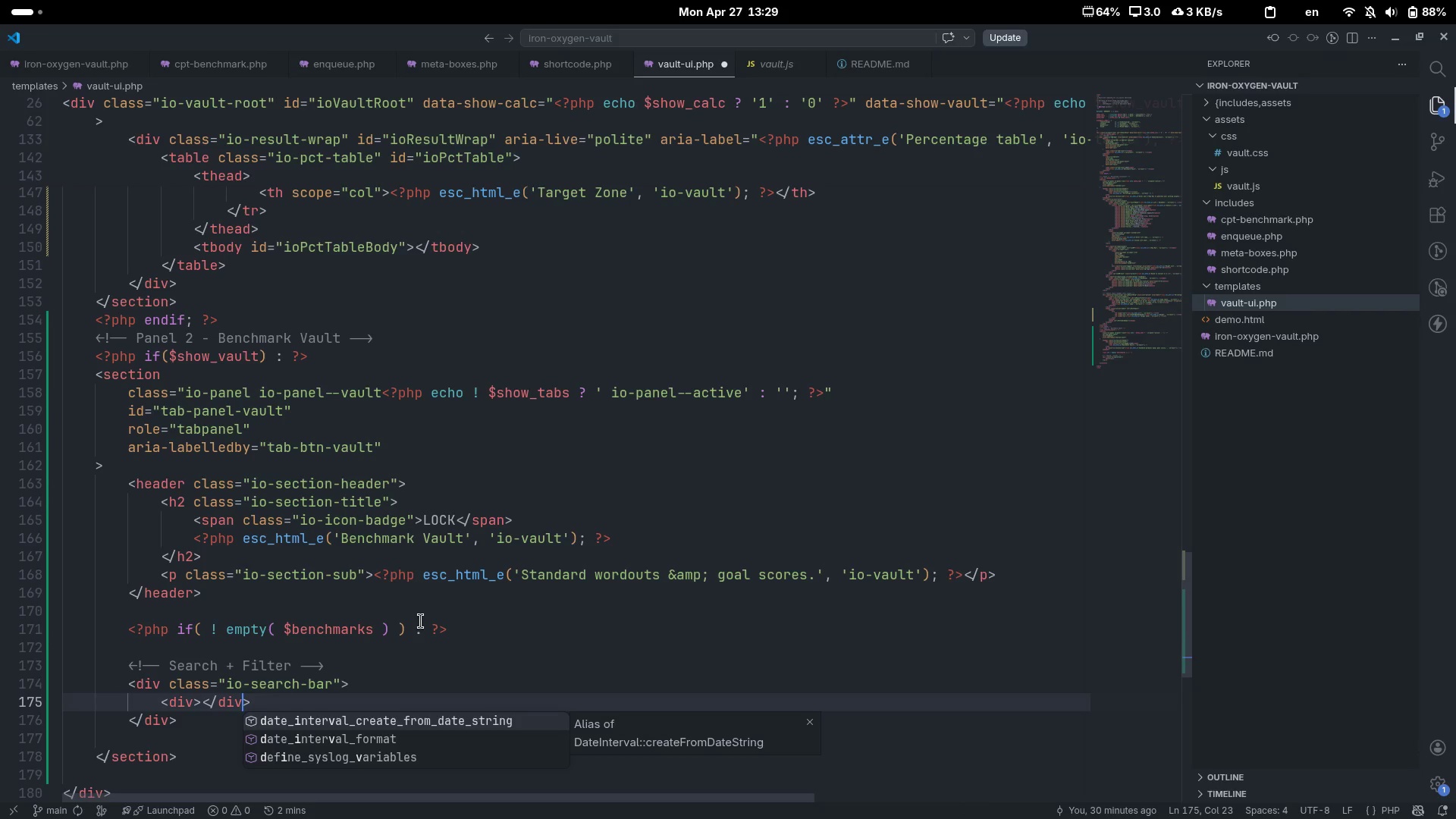 
key(Control+ControlLeft)
 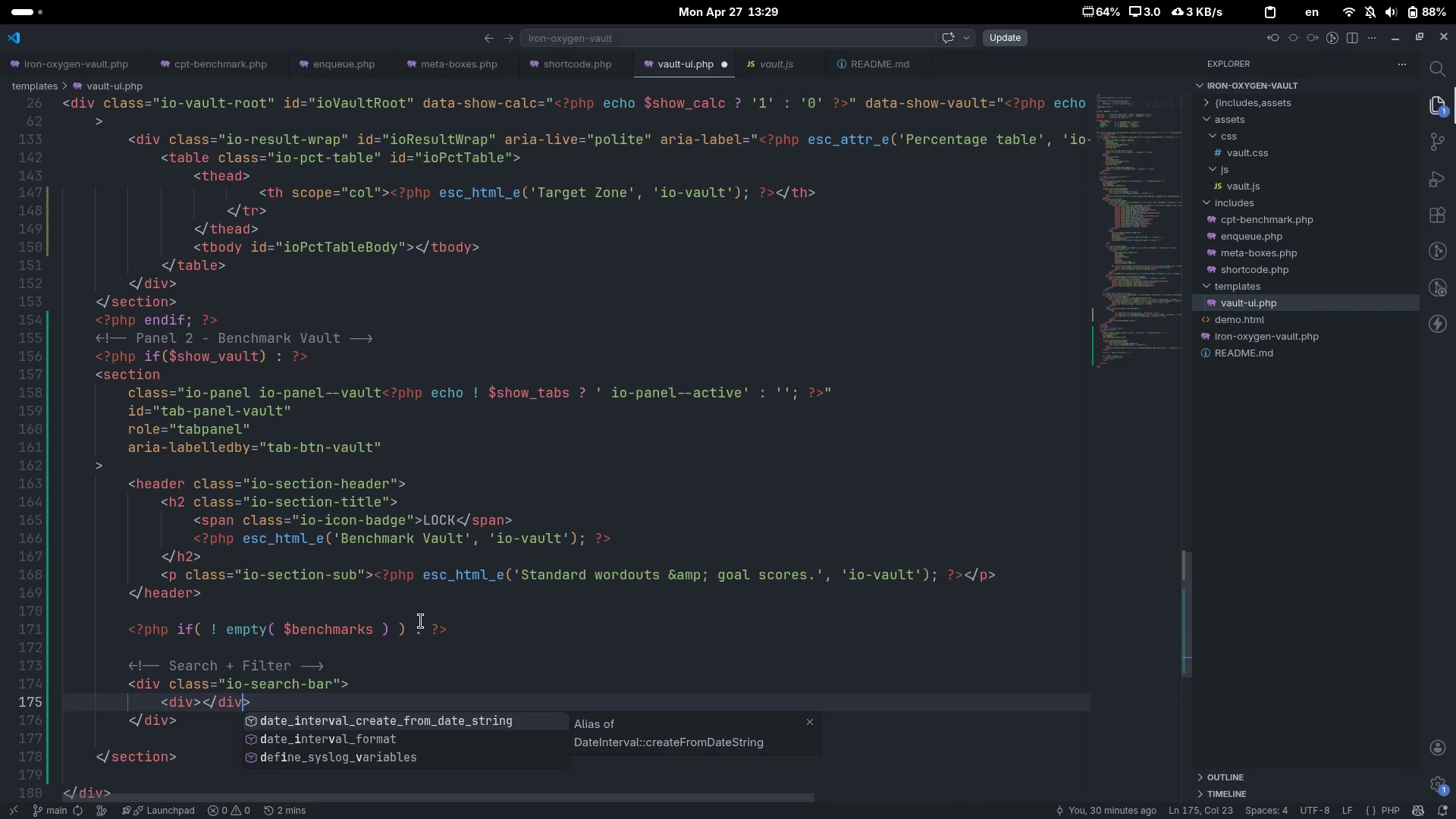 
key(Control+ArrowLeft)
 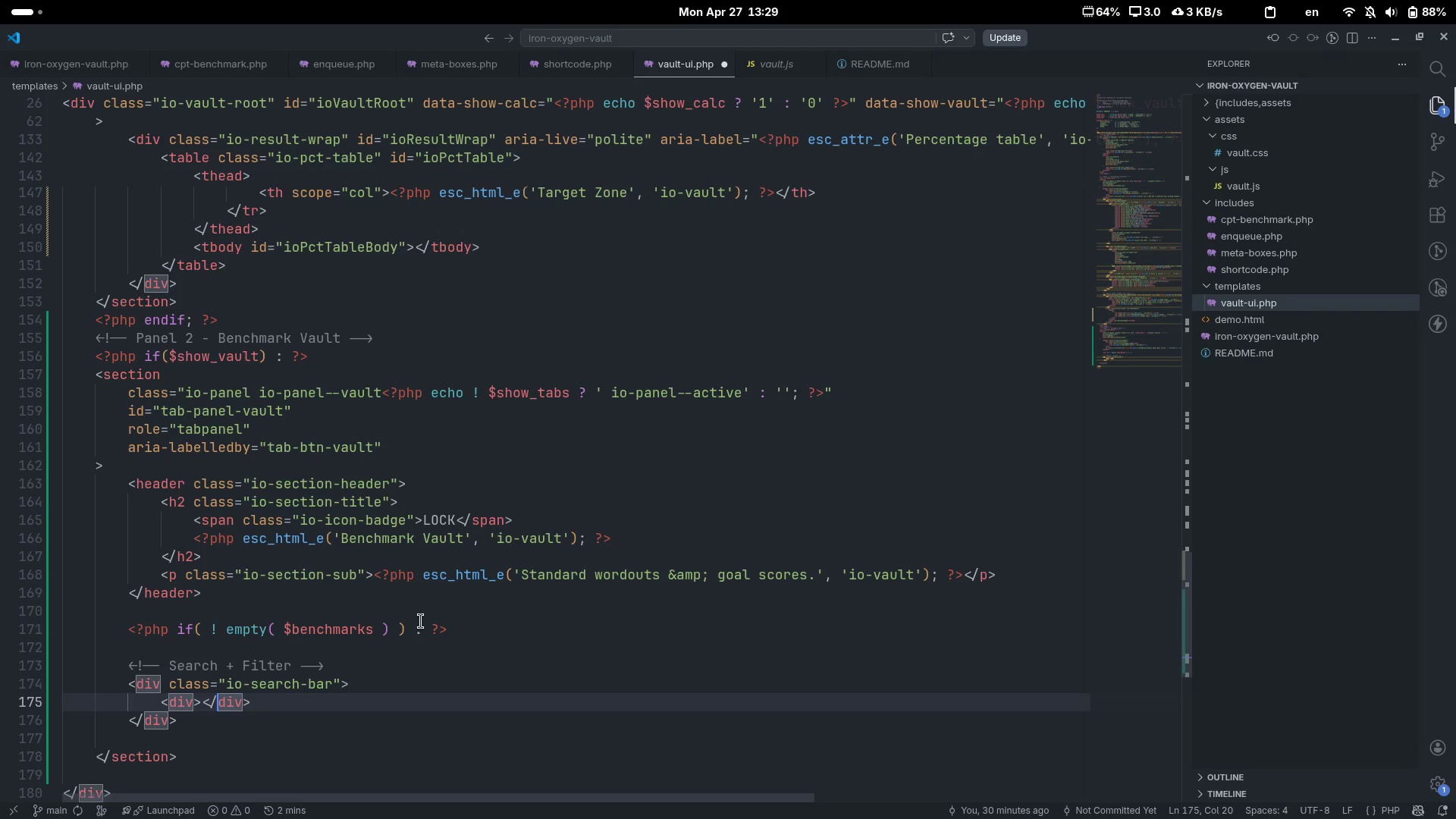 
key(ArrowLeft)
 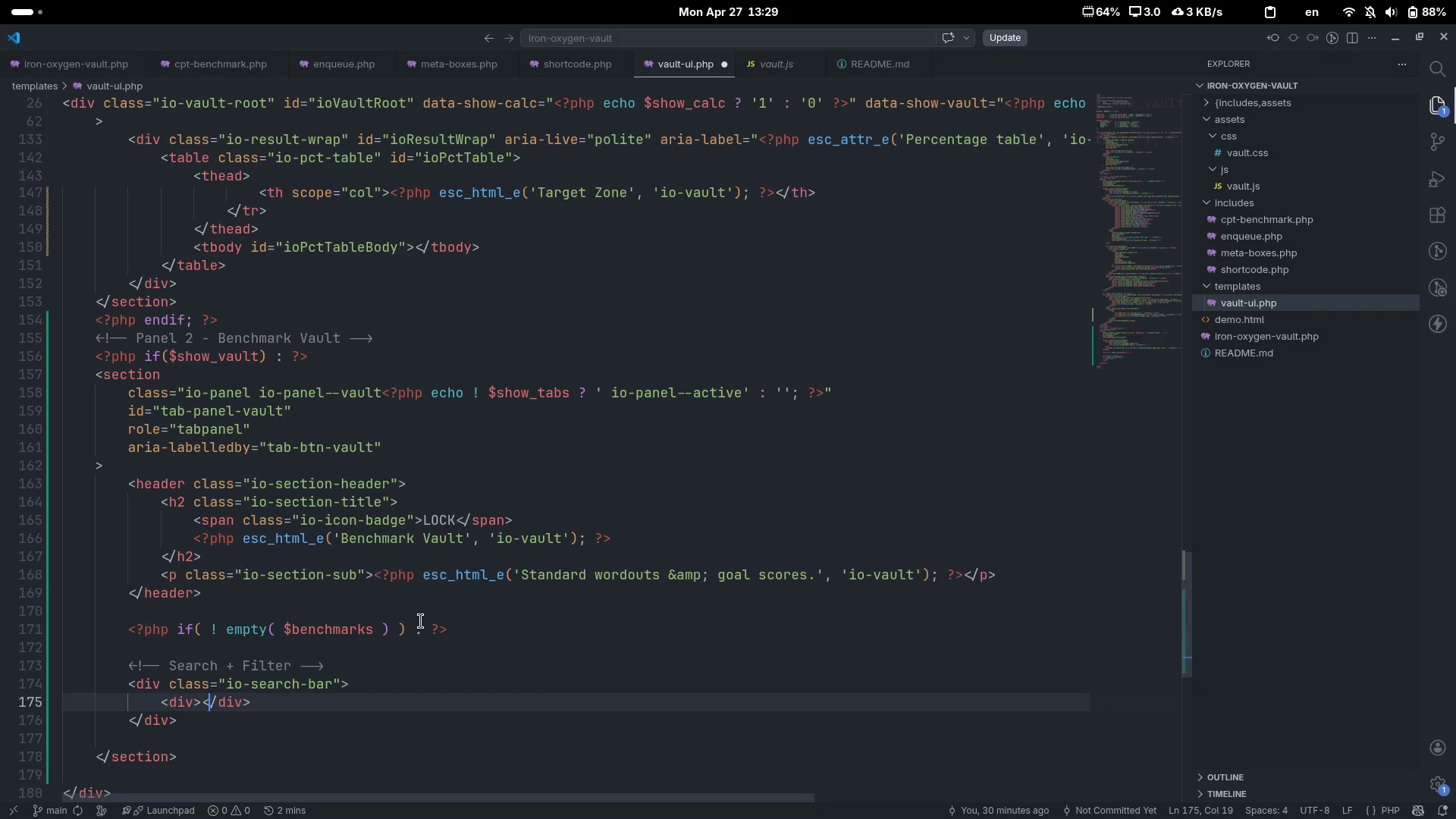 
key(ArrowLeft)
 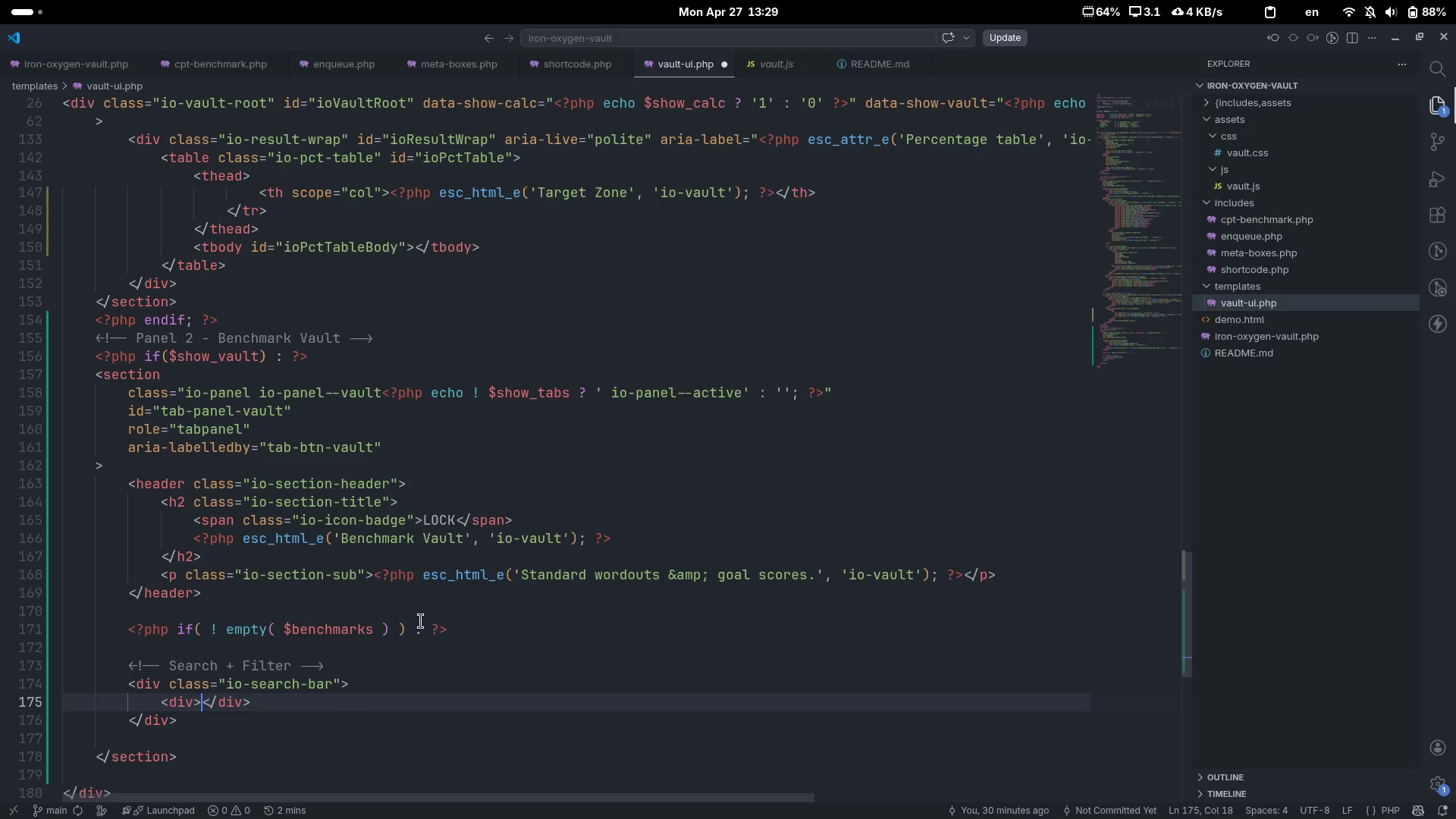 
key(Enter)
 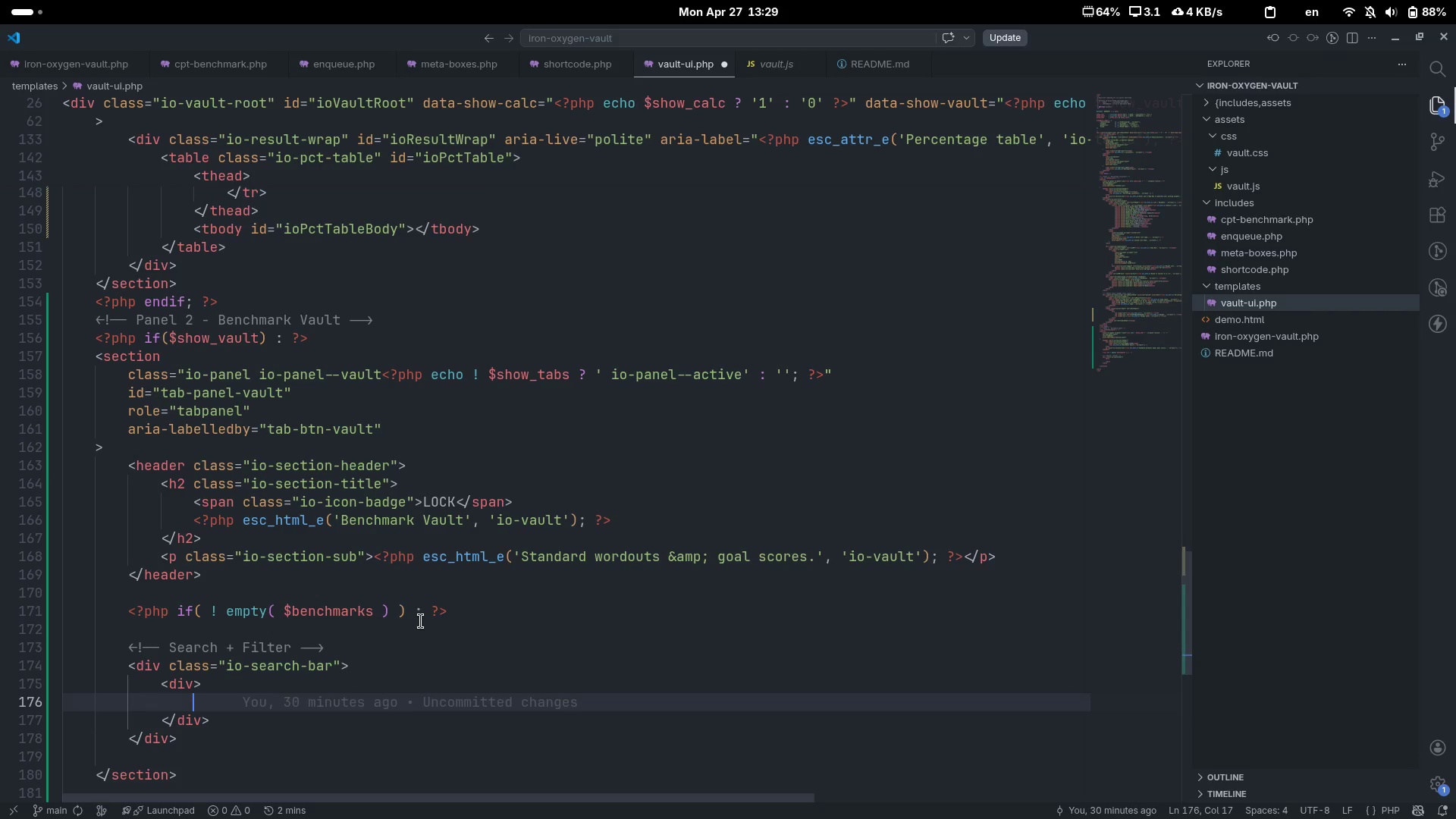 
key(ArrowUp)
 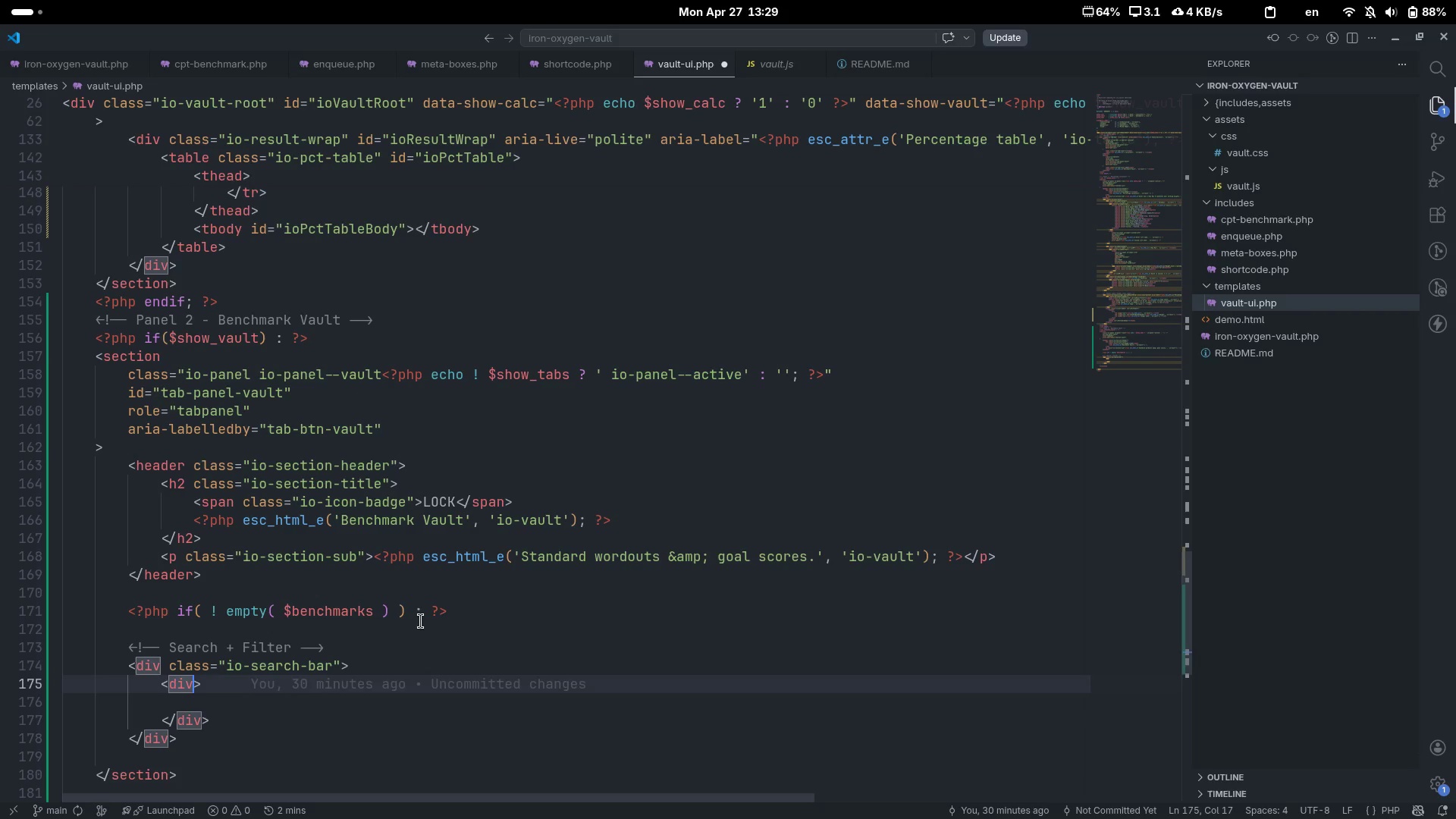 
key(Space)
 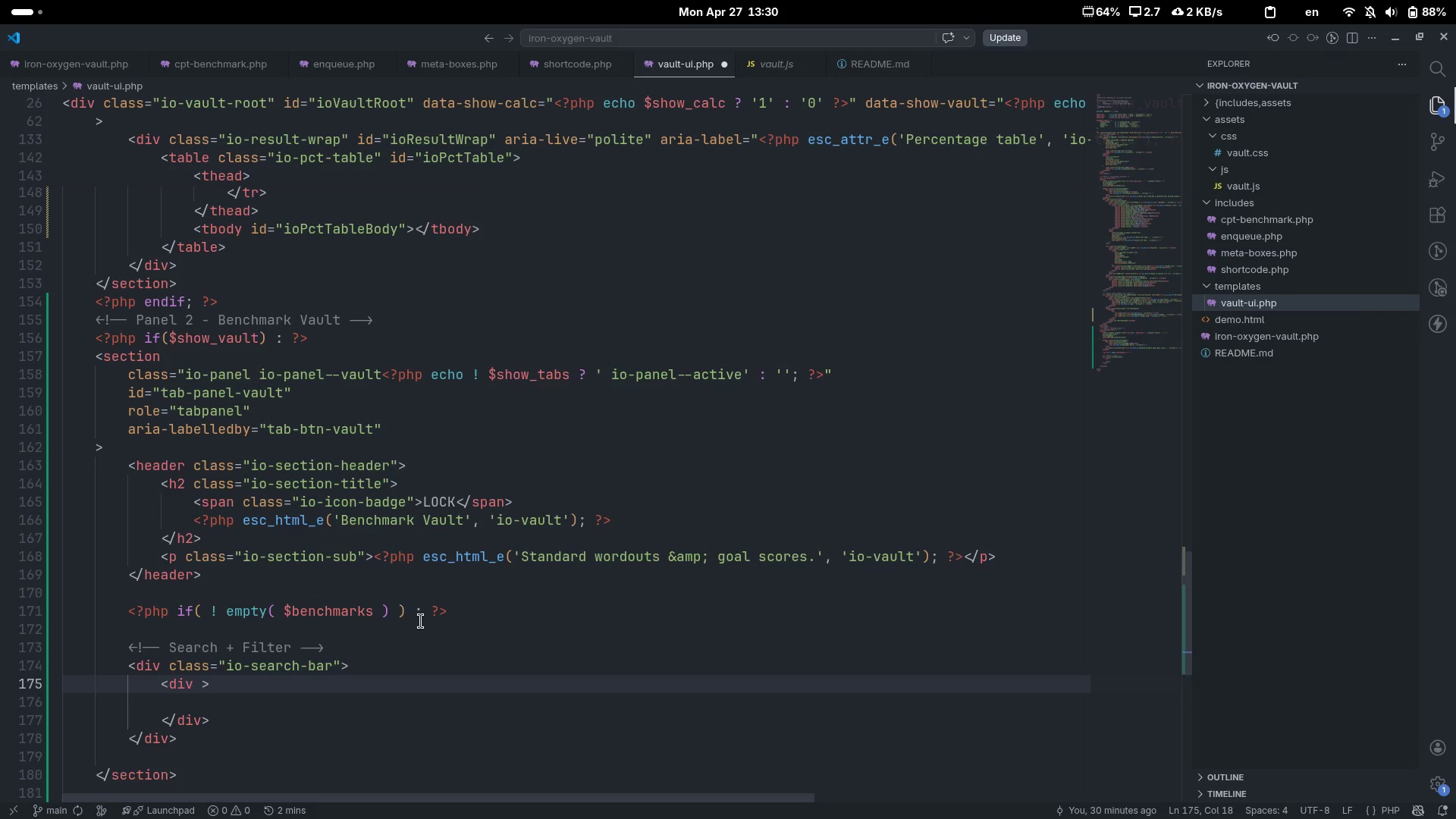 
wait(23.72)
 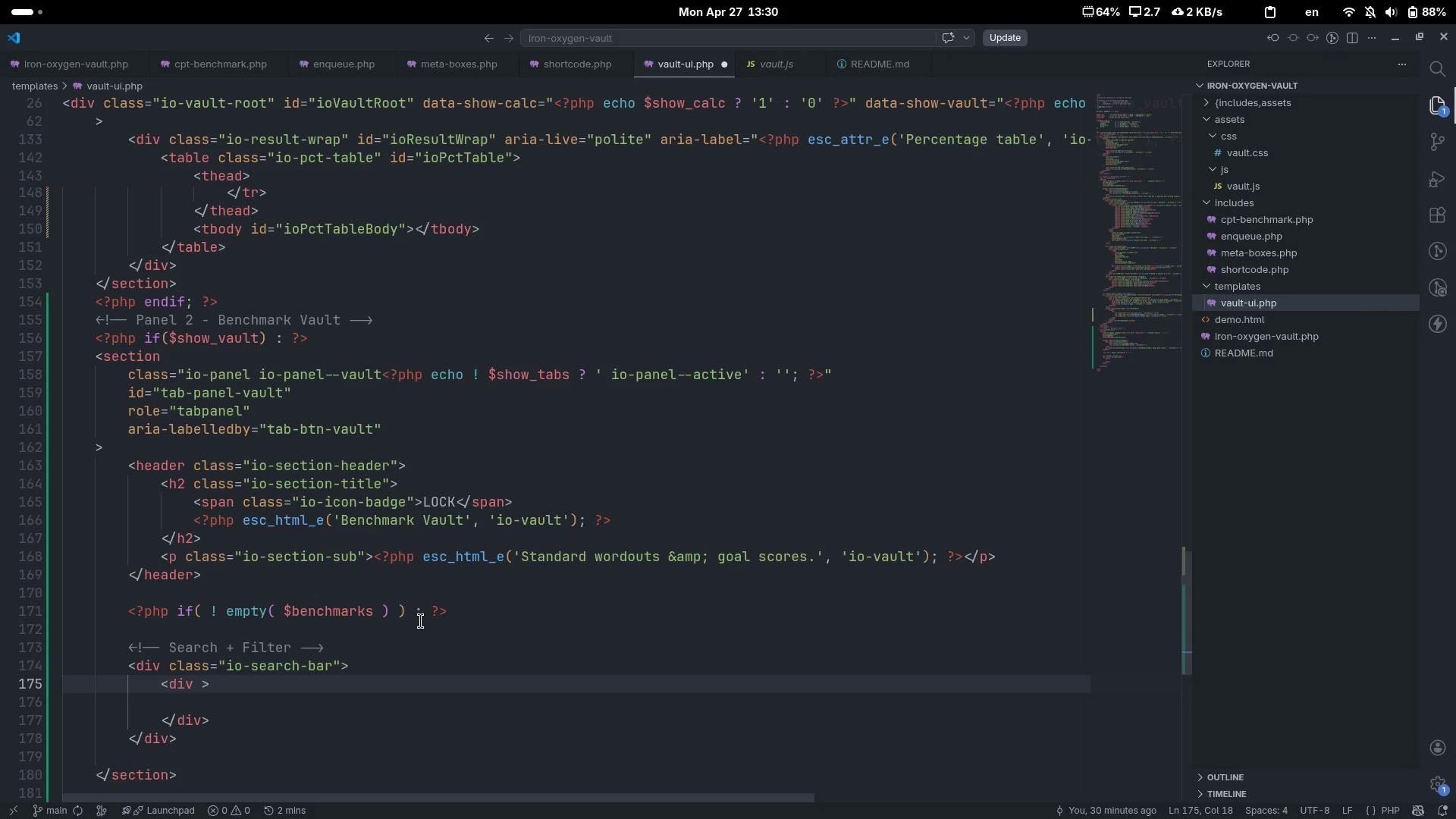 
key(S)
 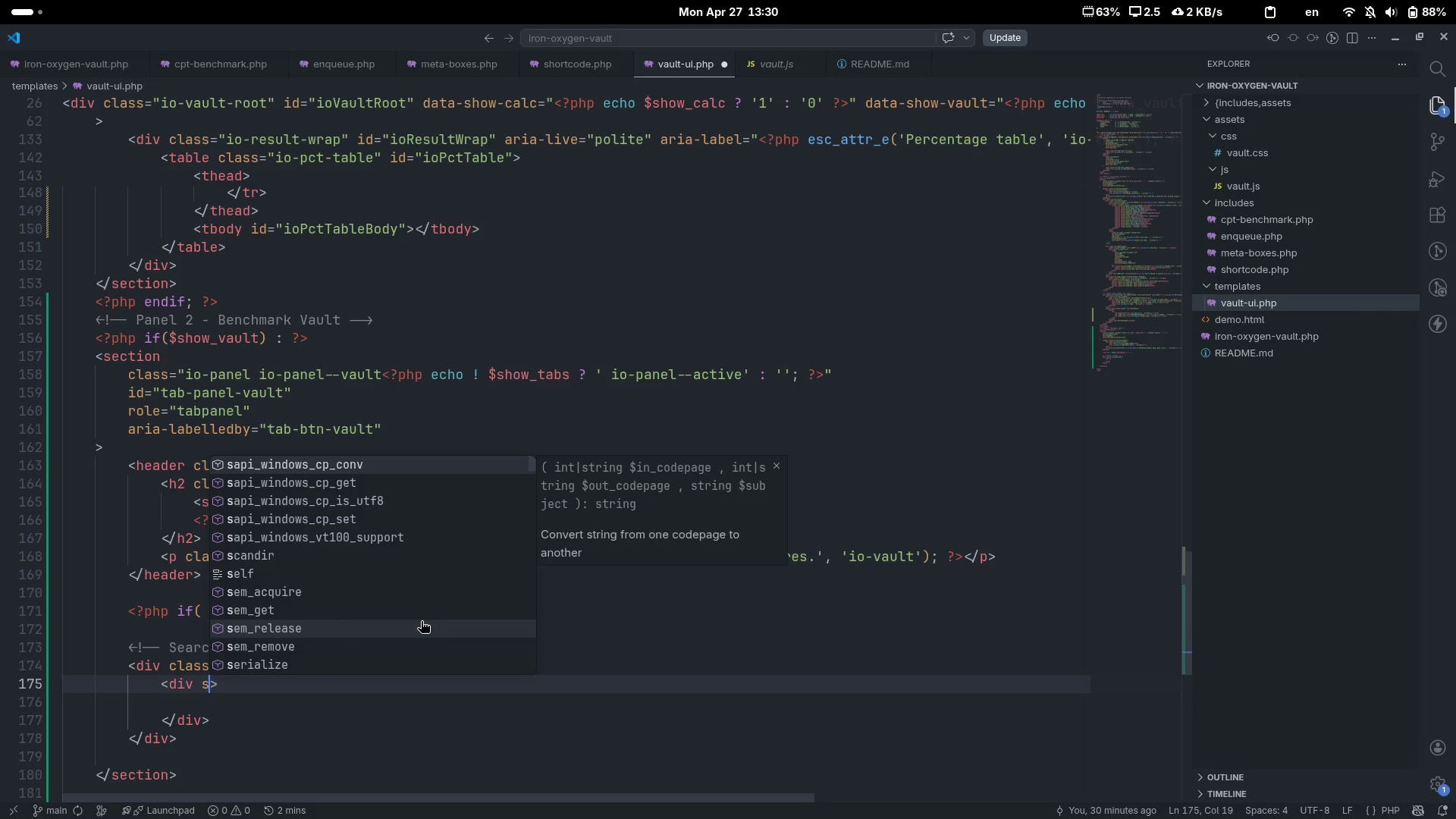 
key(Backspace)
 